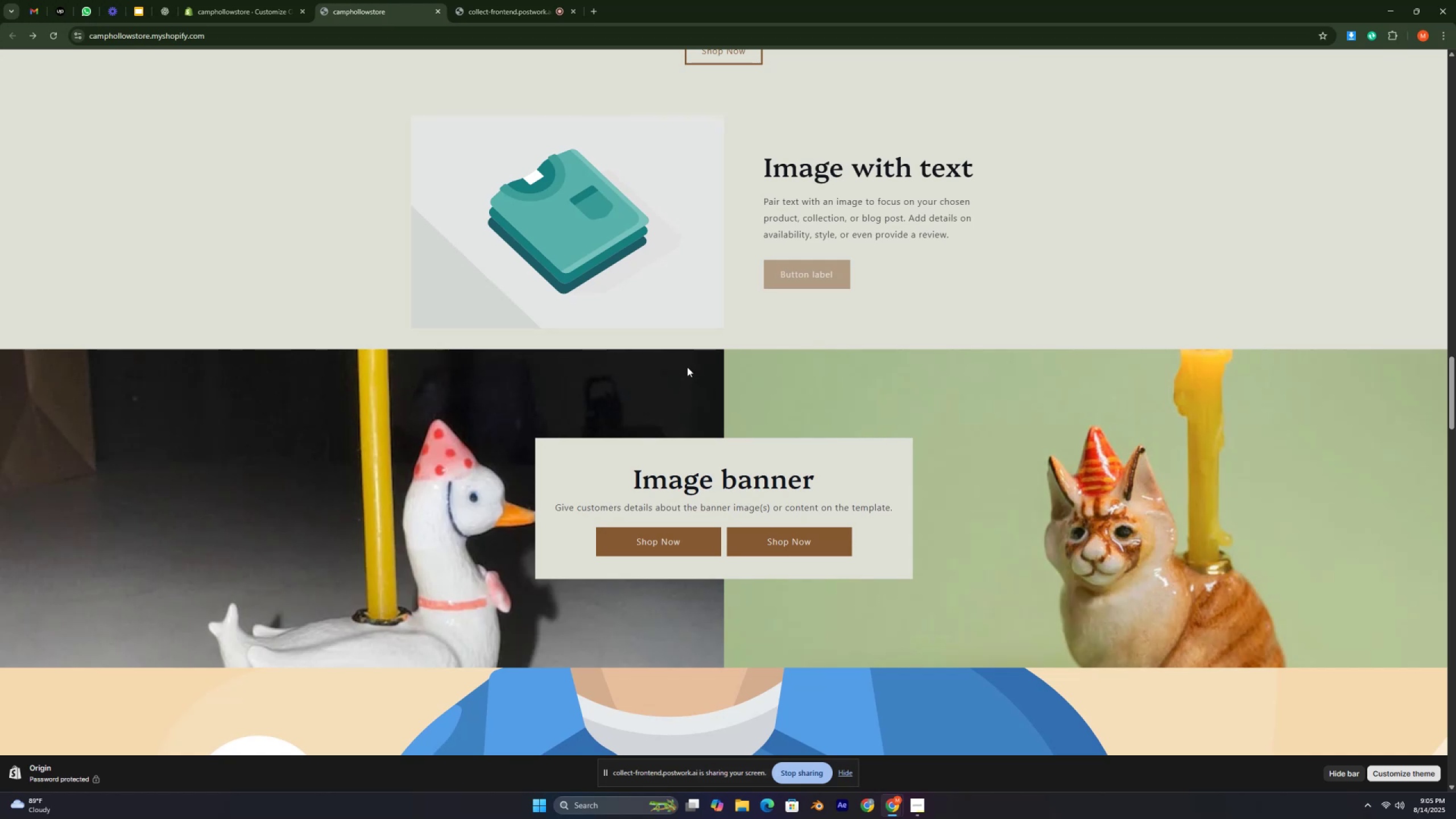 
key(Control+ControlLeft)
 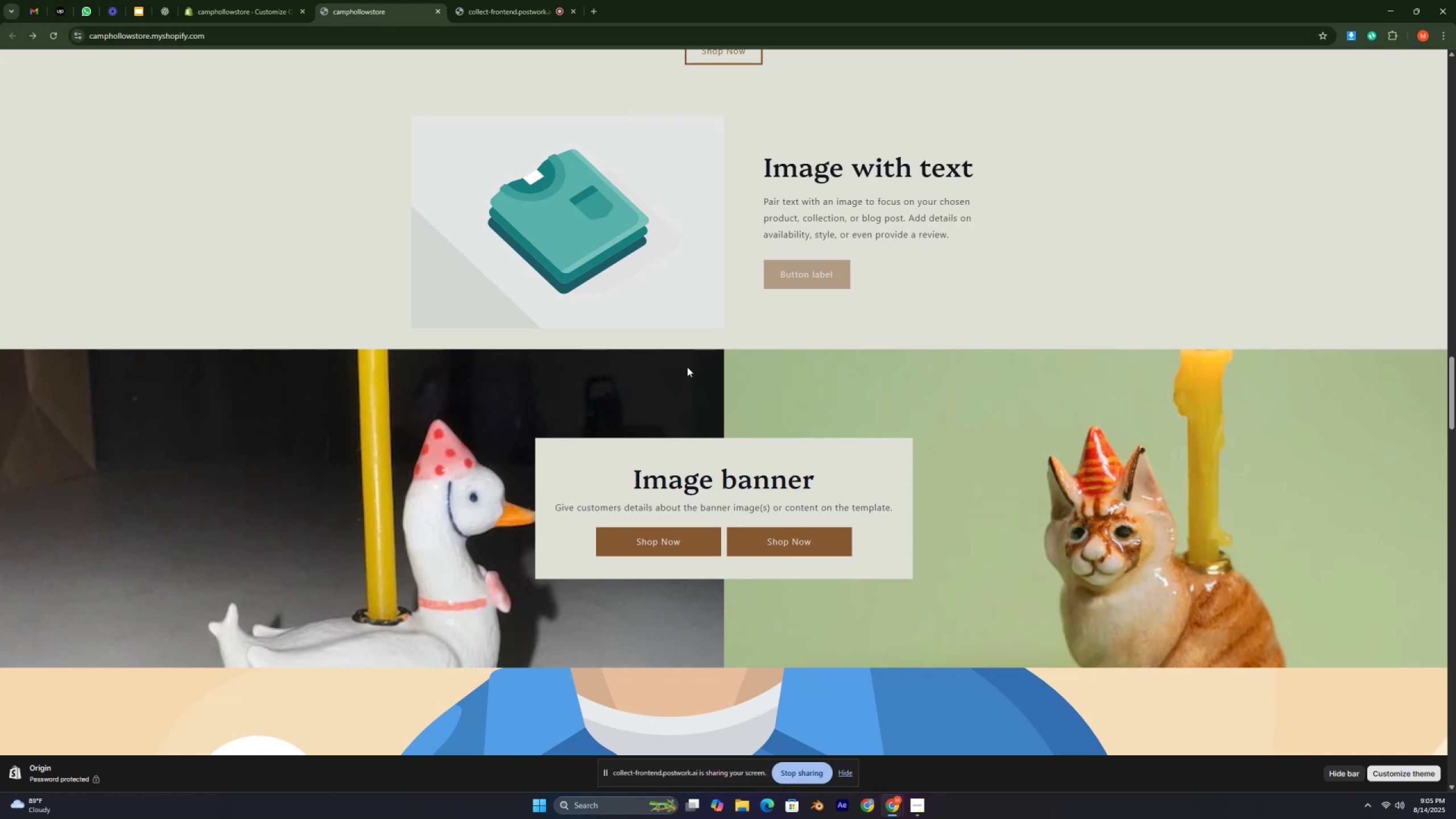 
key(Control+ControlLeft)
 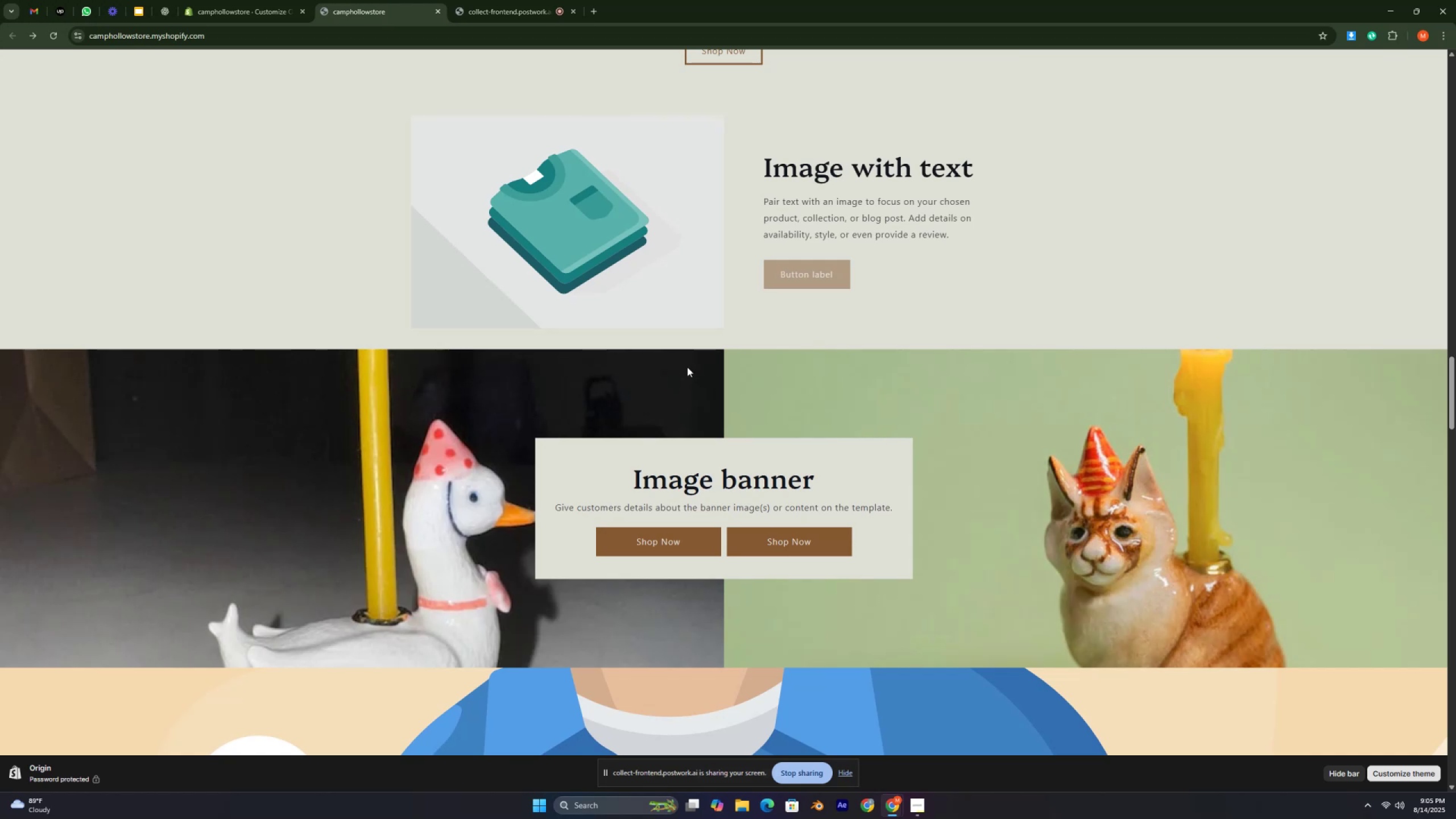 
key(Control+ControlLeft)
 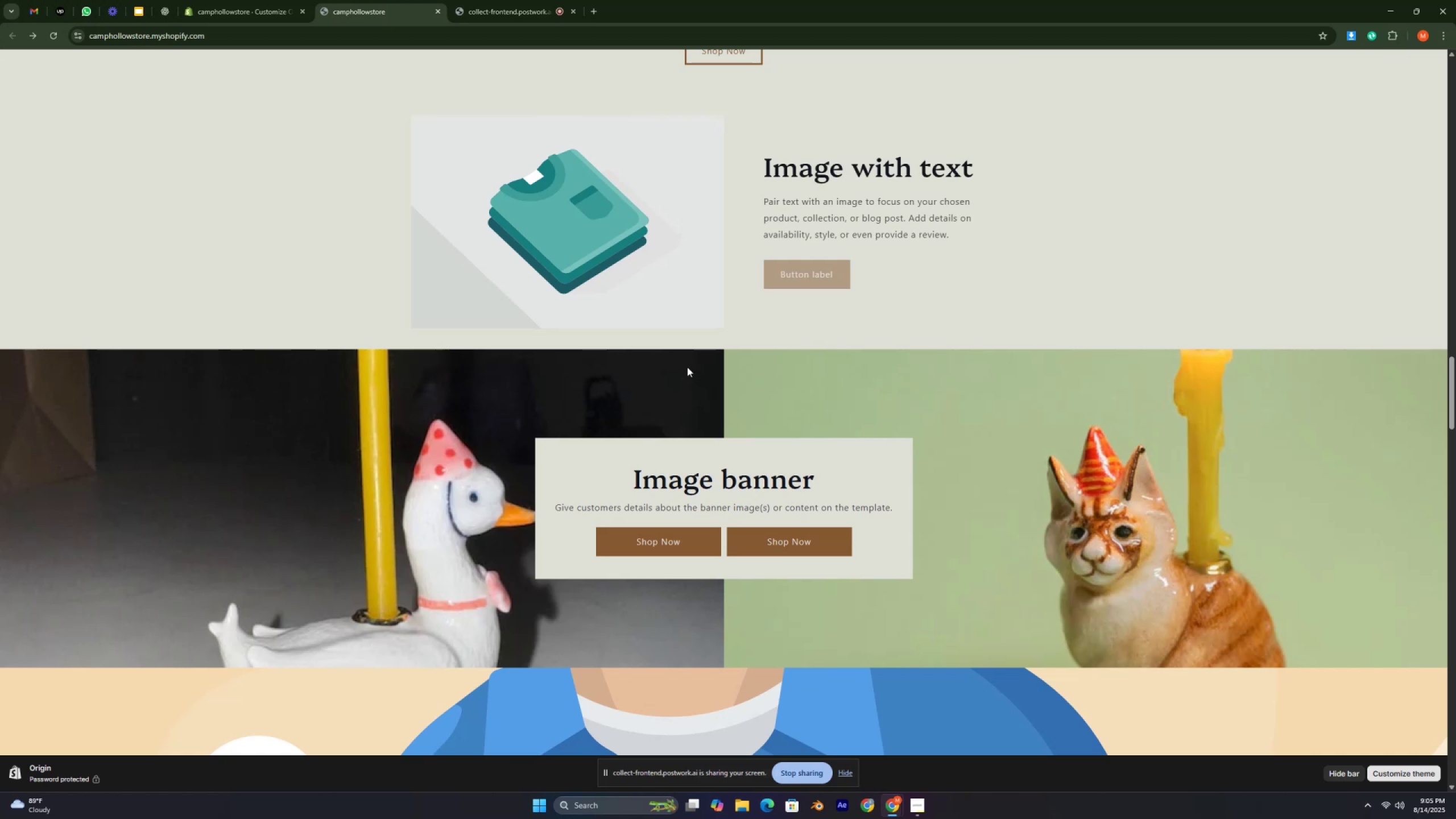 
key(Control+ControlLeft)
 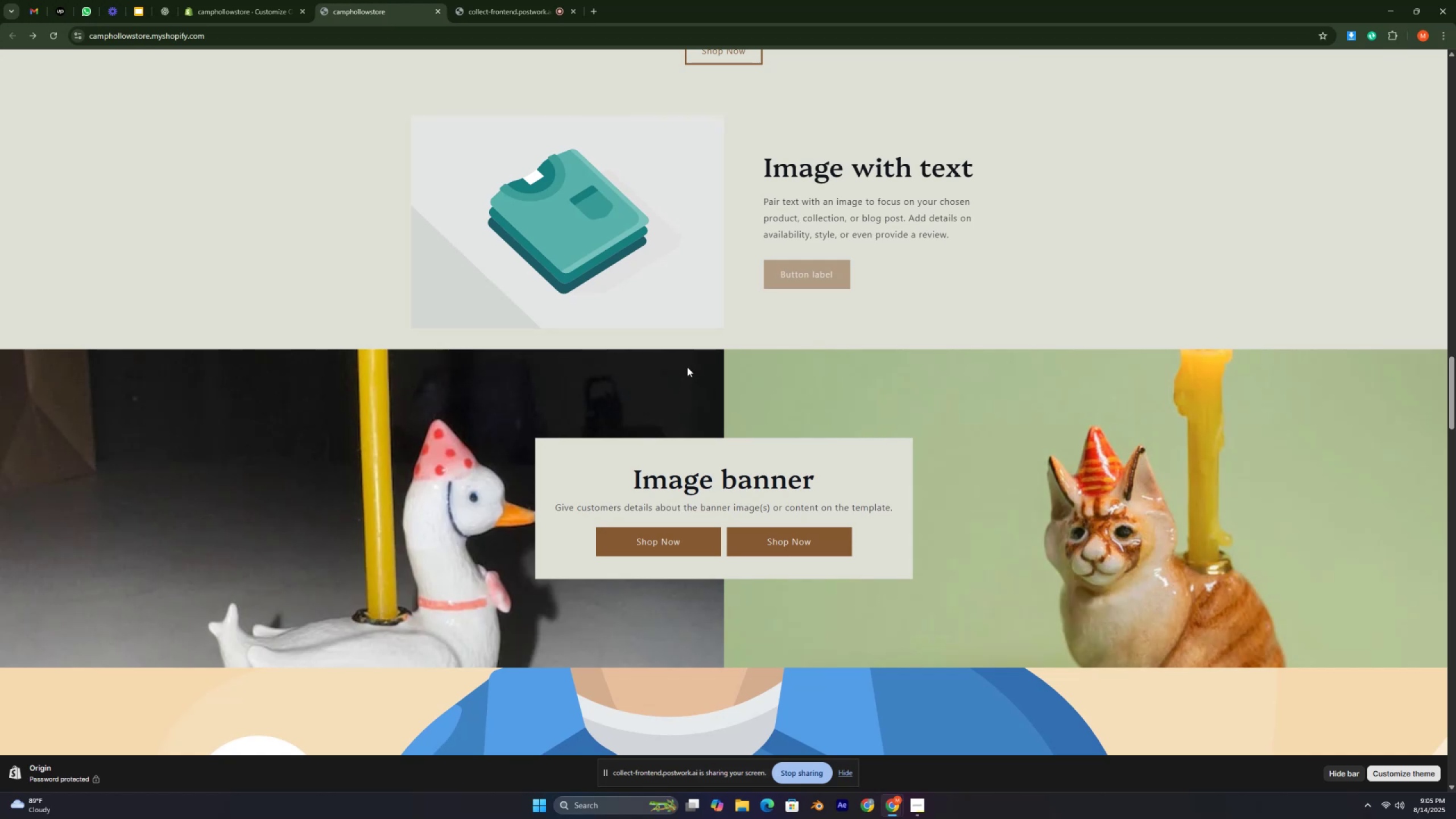 
key(Control+ControlLeft)
 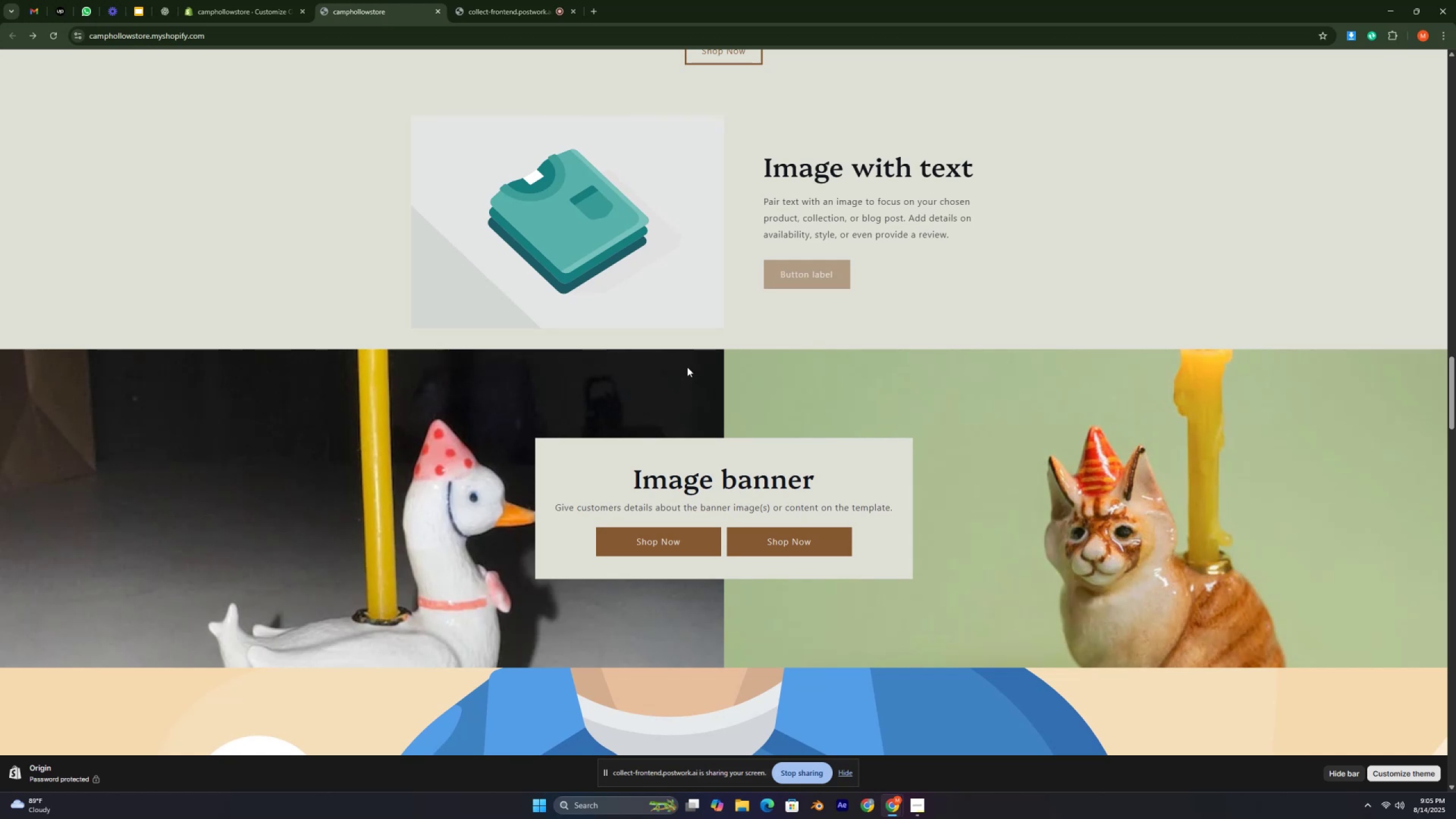 
key(Control+ControlLeft)
 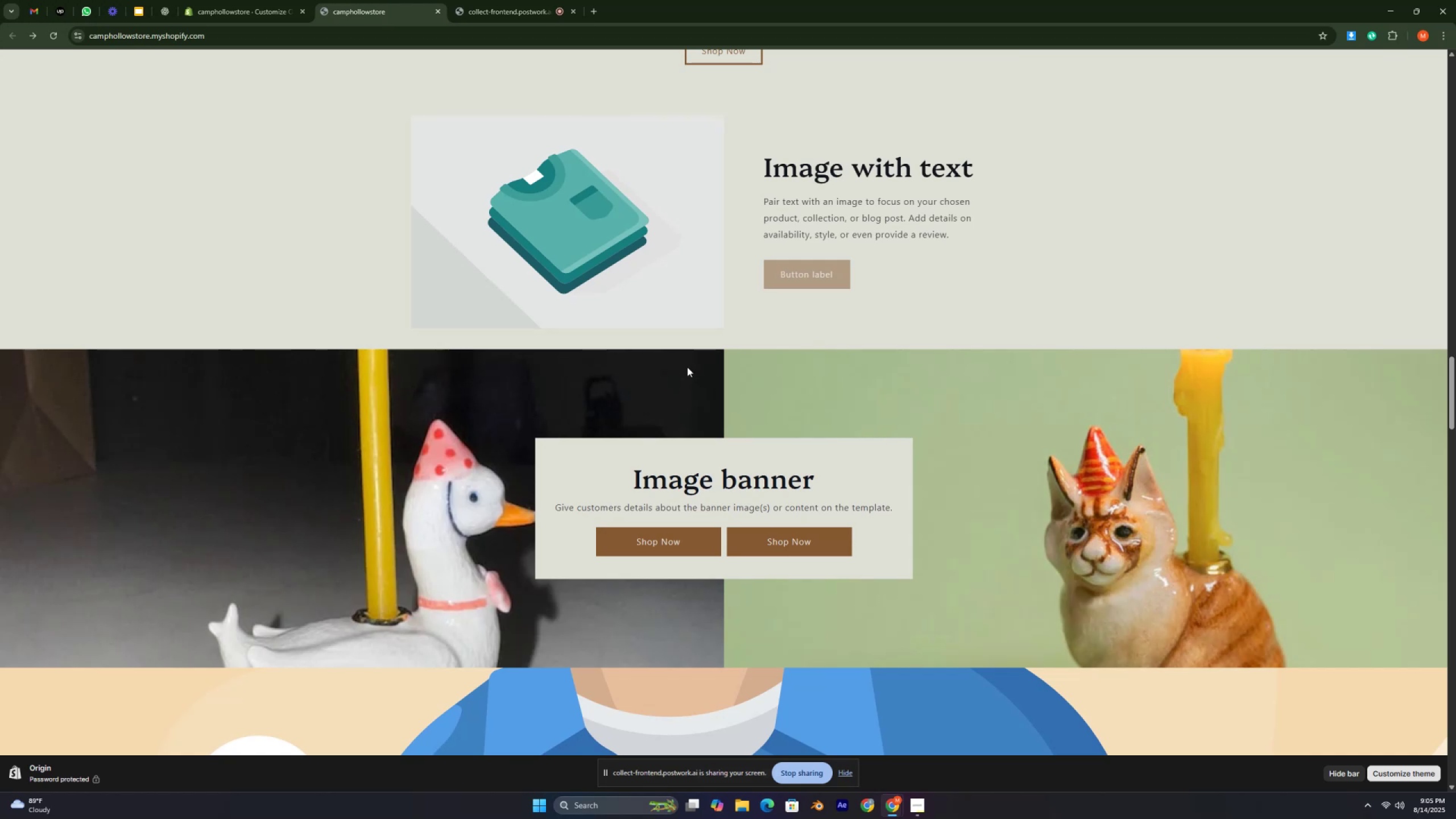 
key(Control+ControlLeft)
 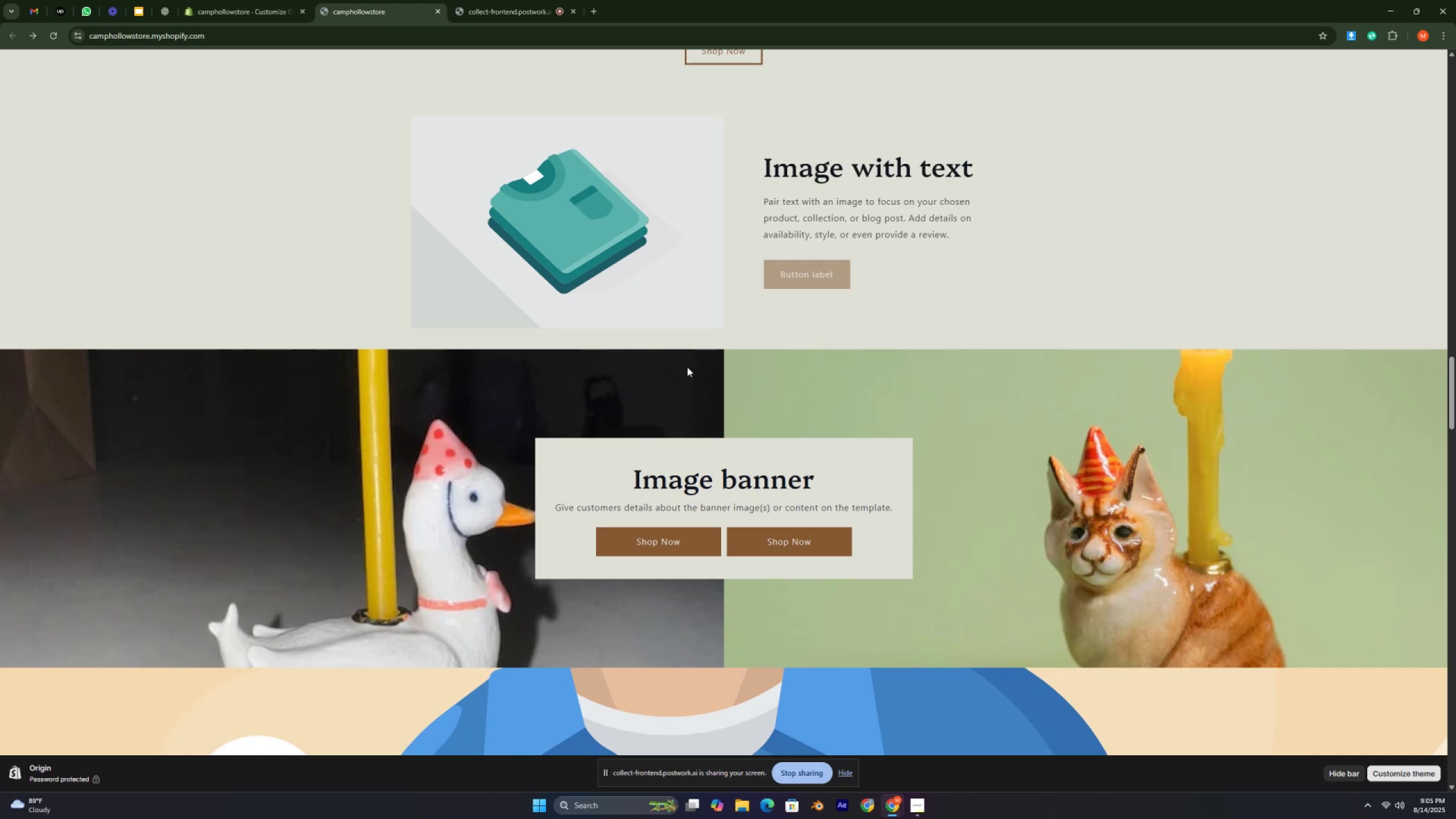 
key(Control+ControlLeft)
 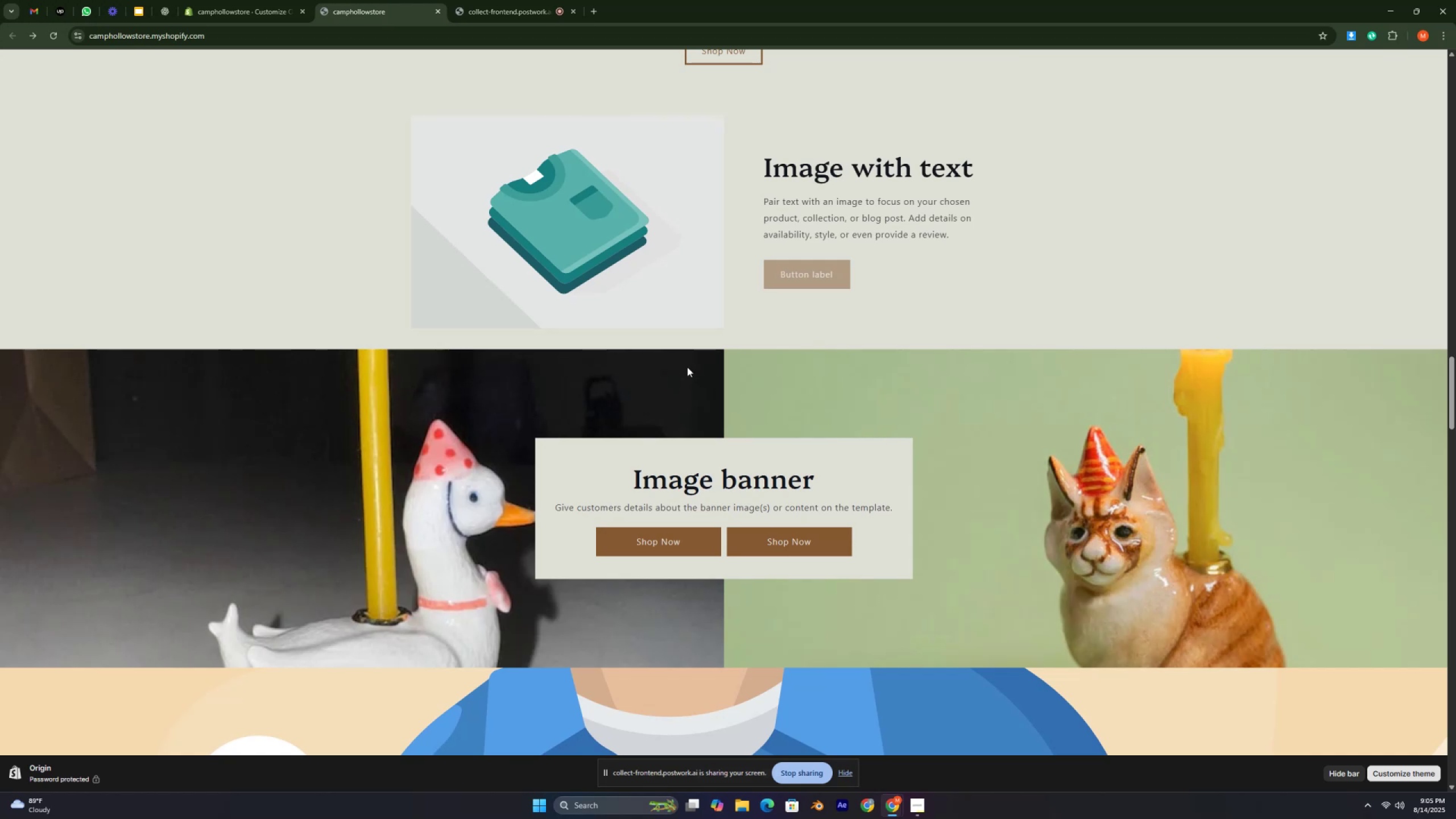 
key(Control+ControlLeft)
 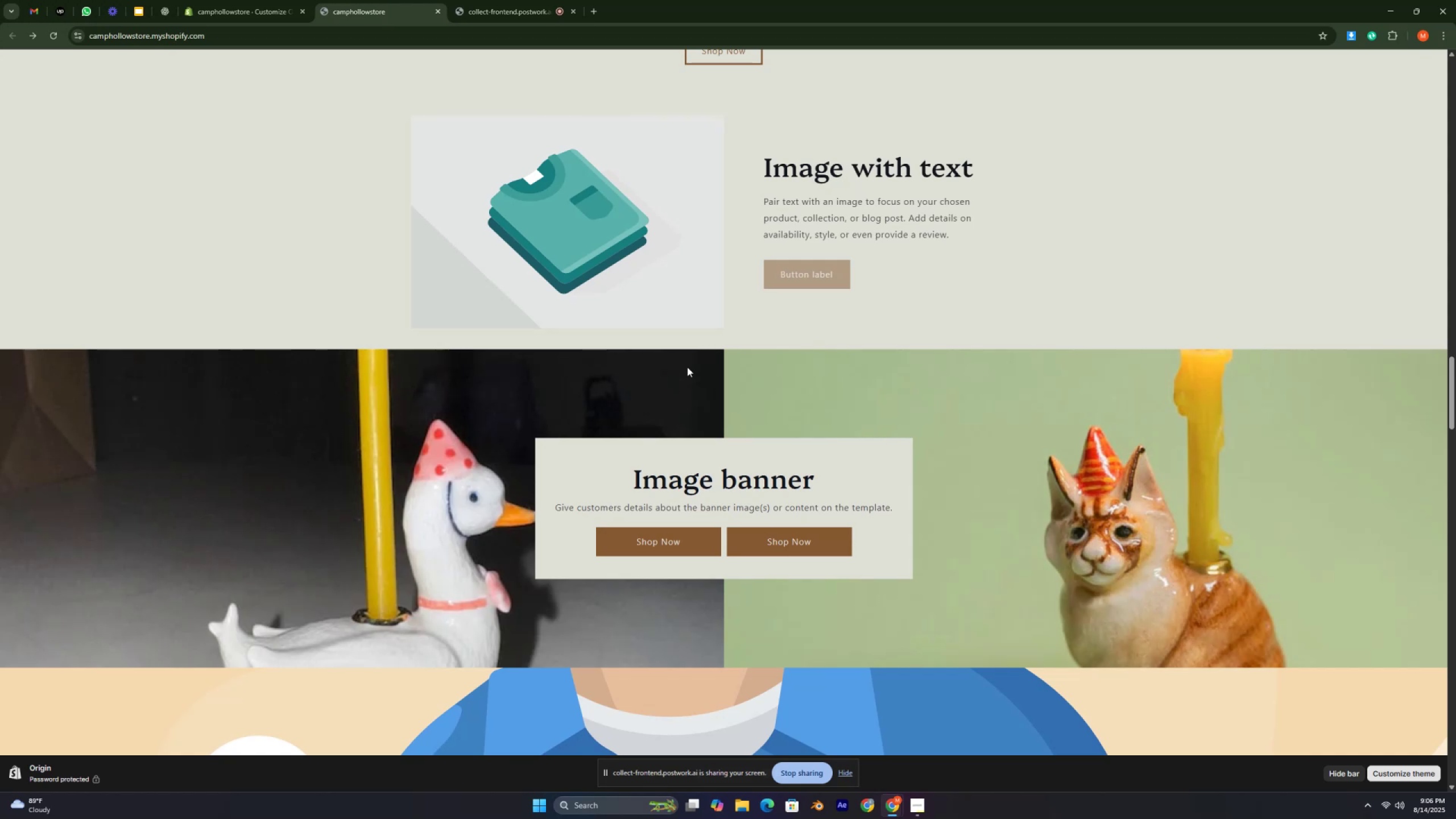 
wait(40.82)
 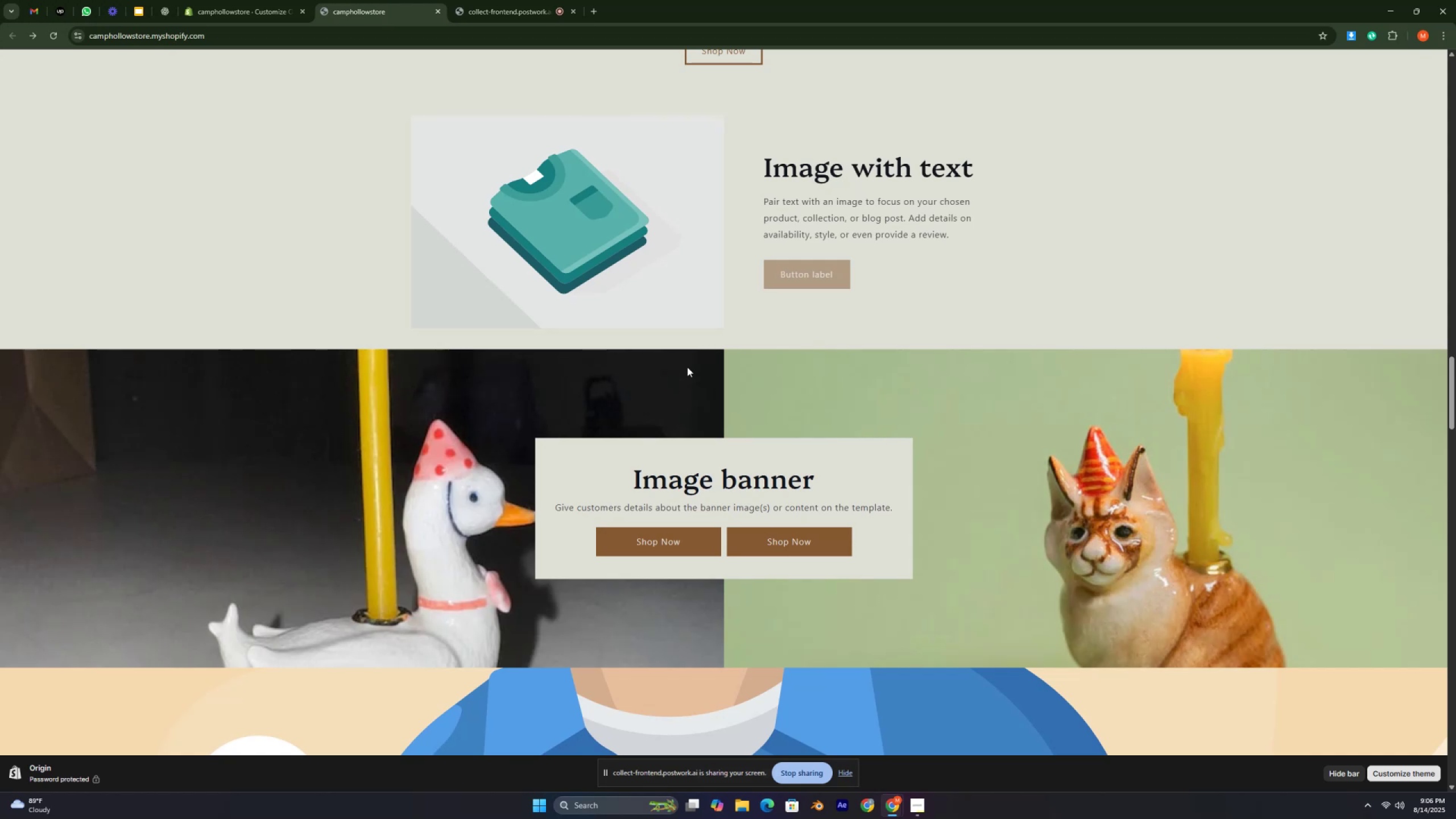 
key(Control+ControlLeft)
 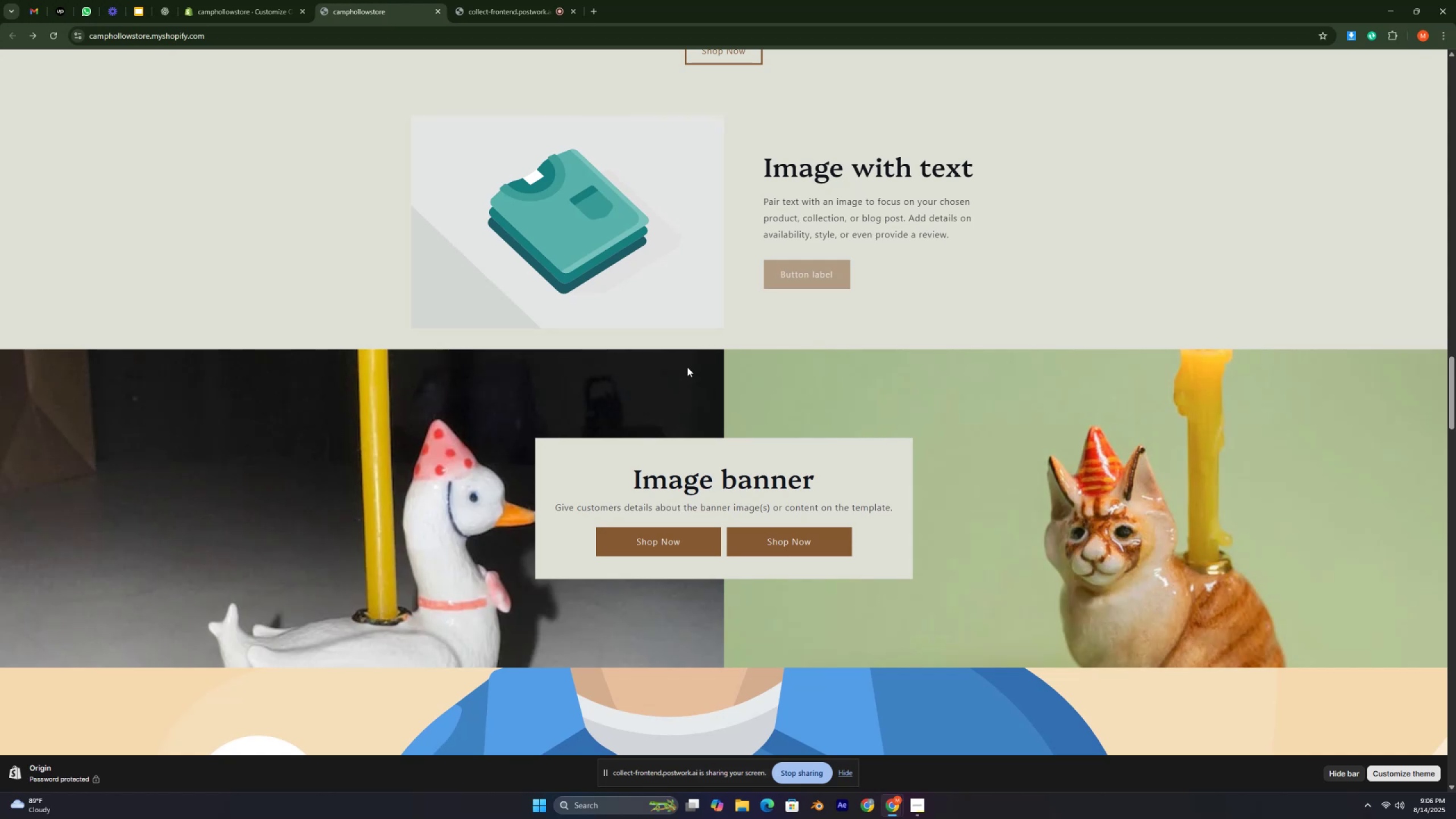 
key(Control+ControlLeft)
 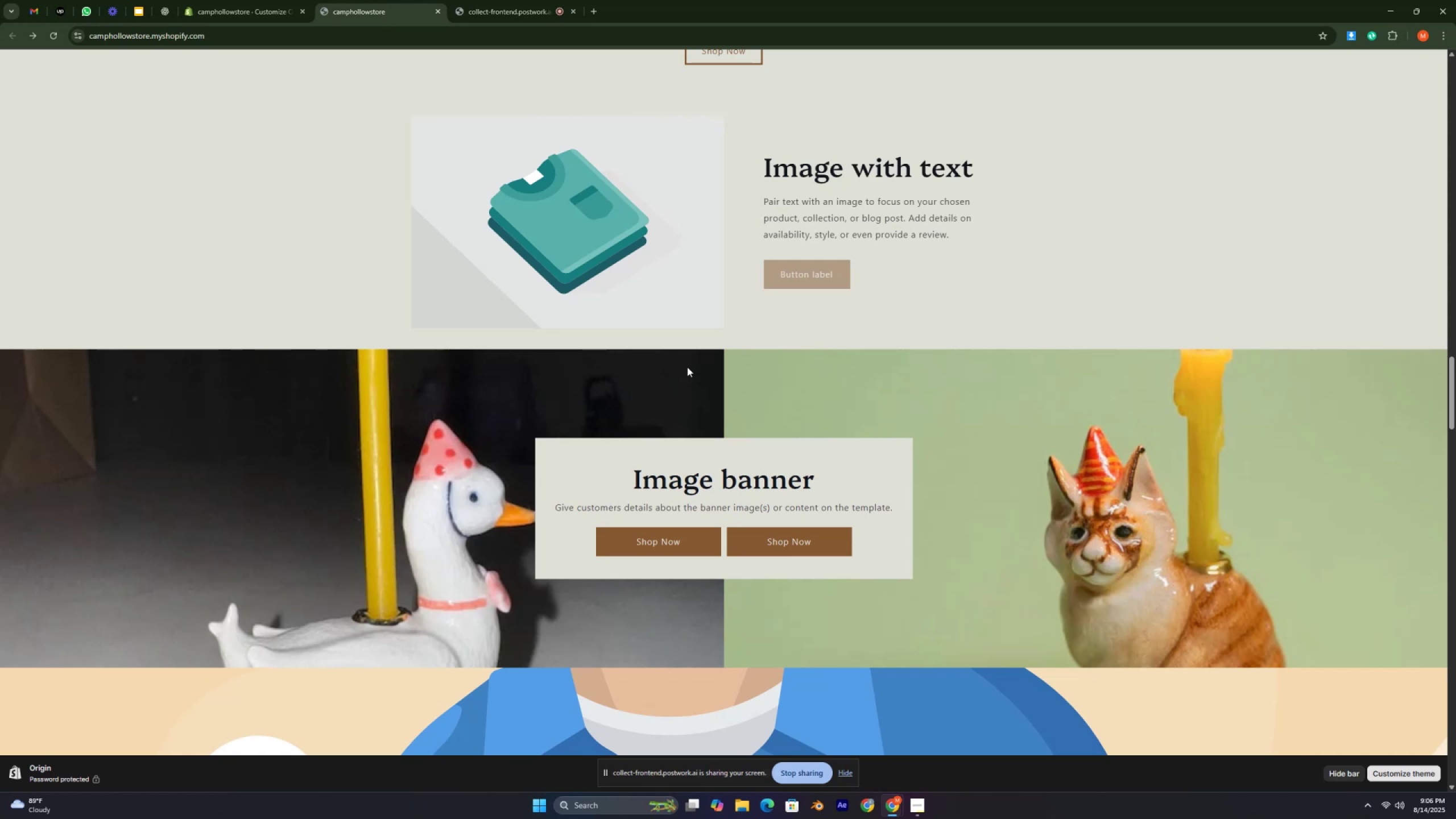 
key(Control+ControlLeft)
 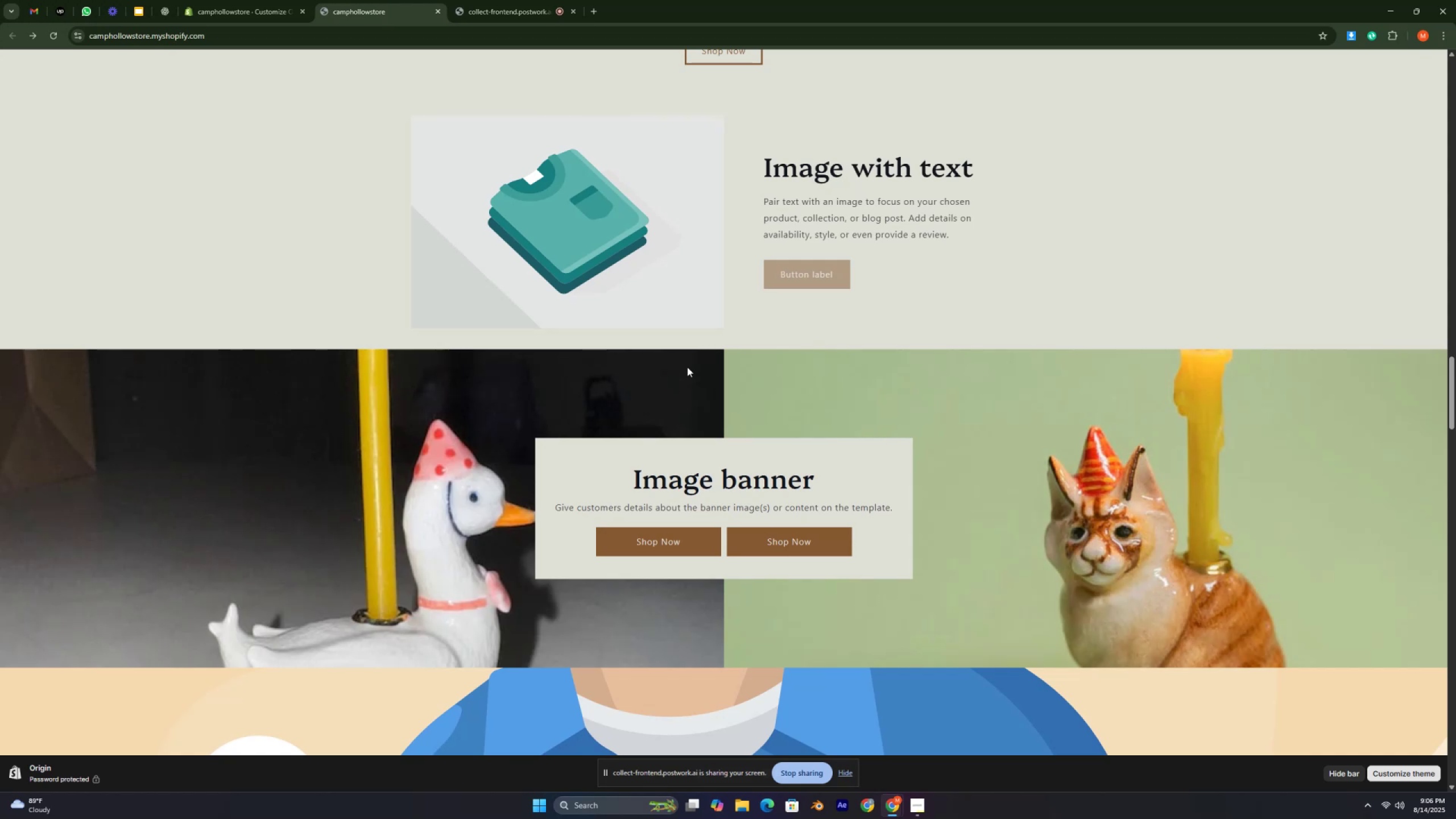 
key(Control+ControlLeft)
 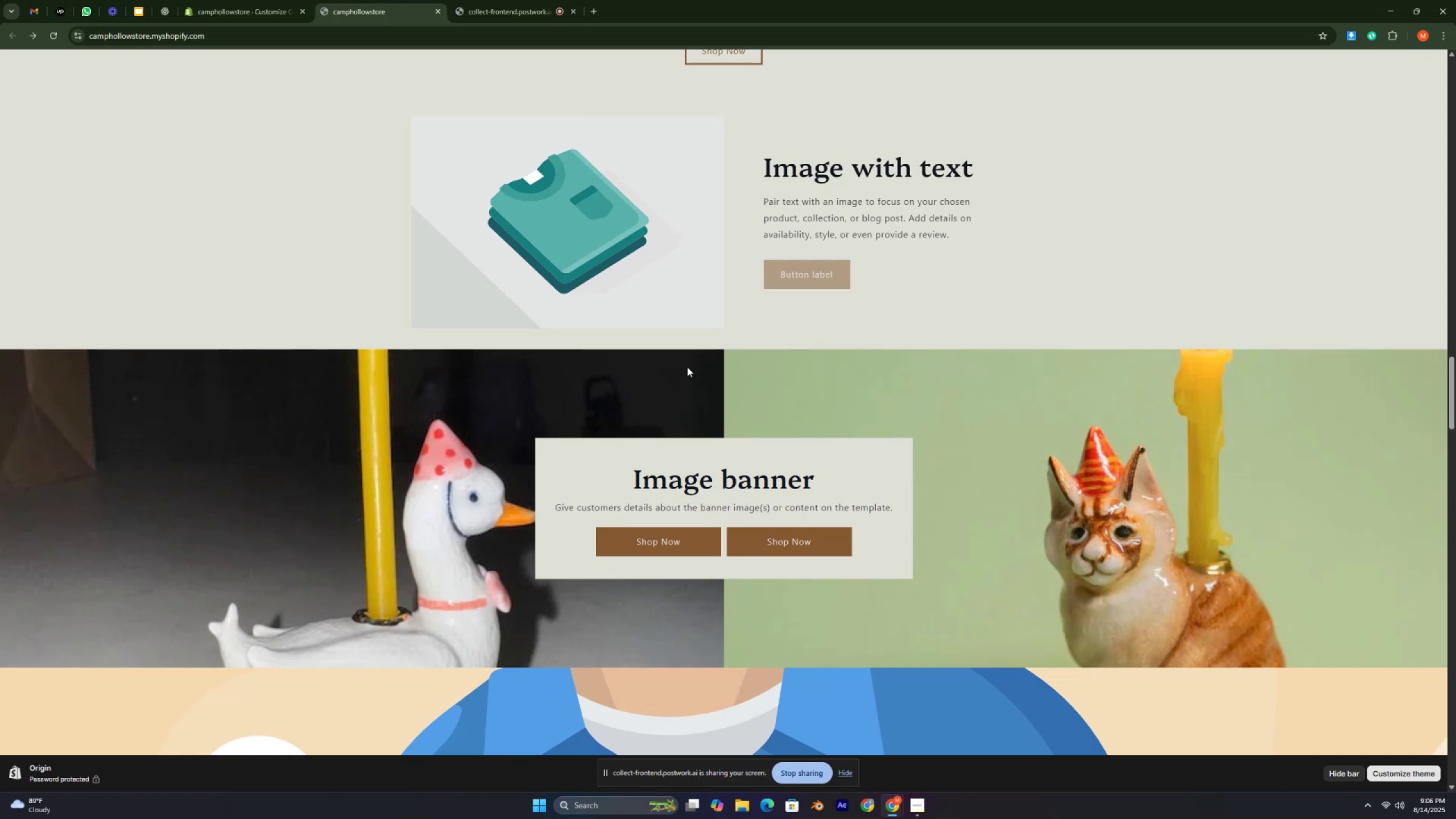 
wait(11.98)
 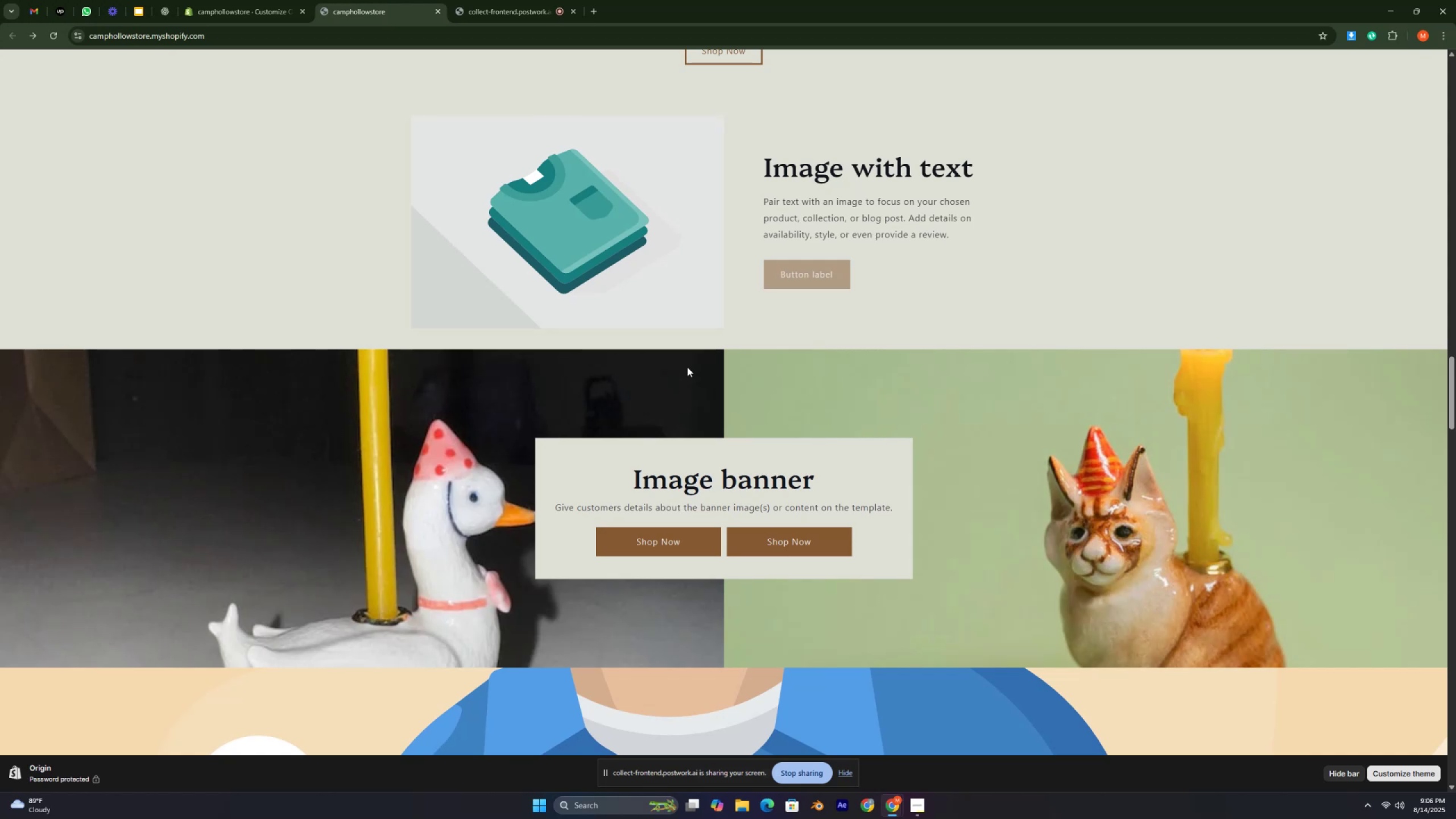 
key(ArrowUp)
 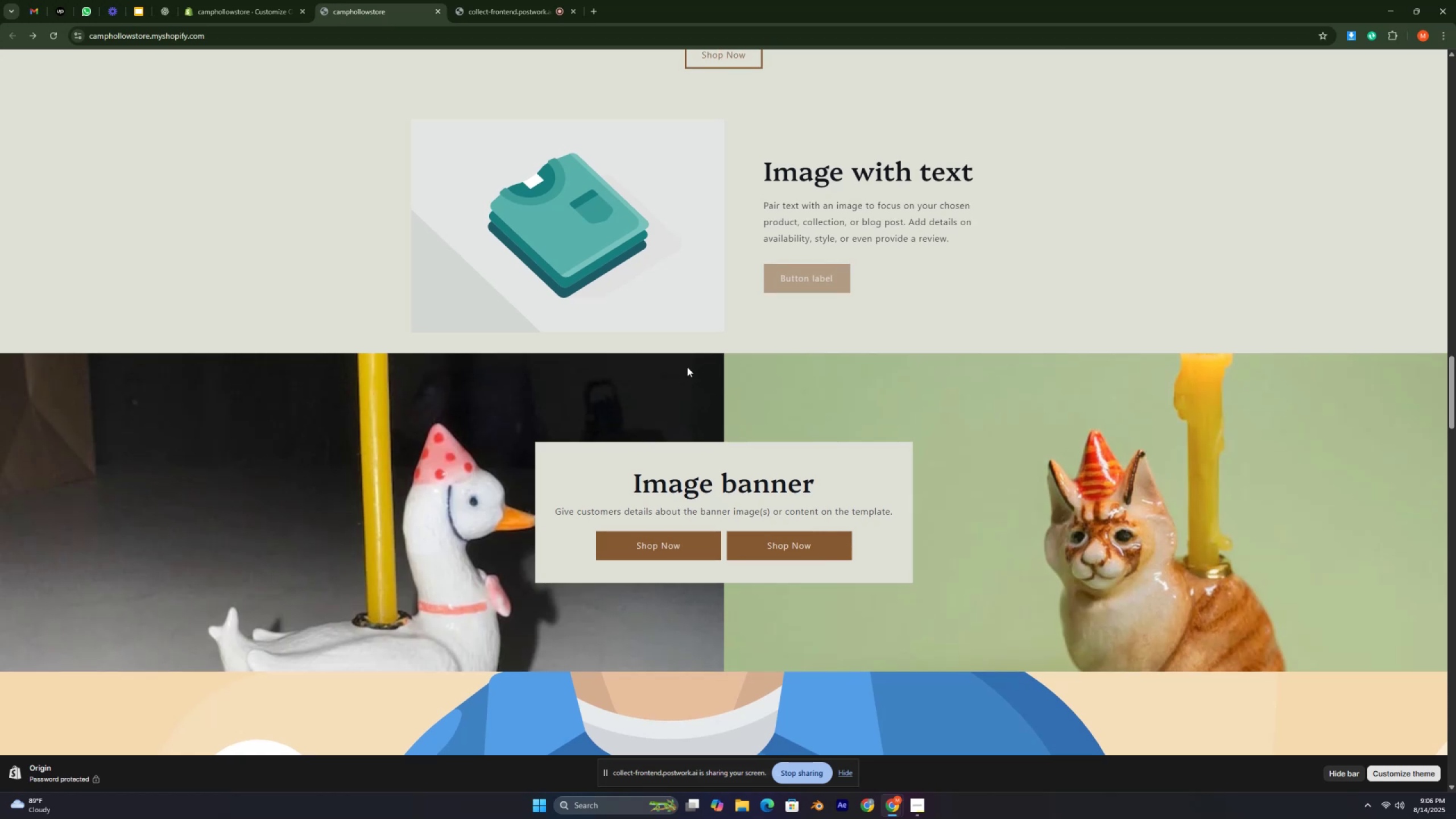 
key(ArrowUp)
 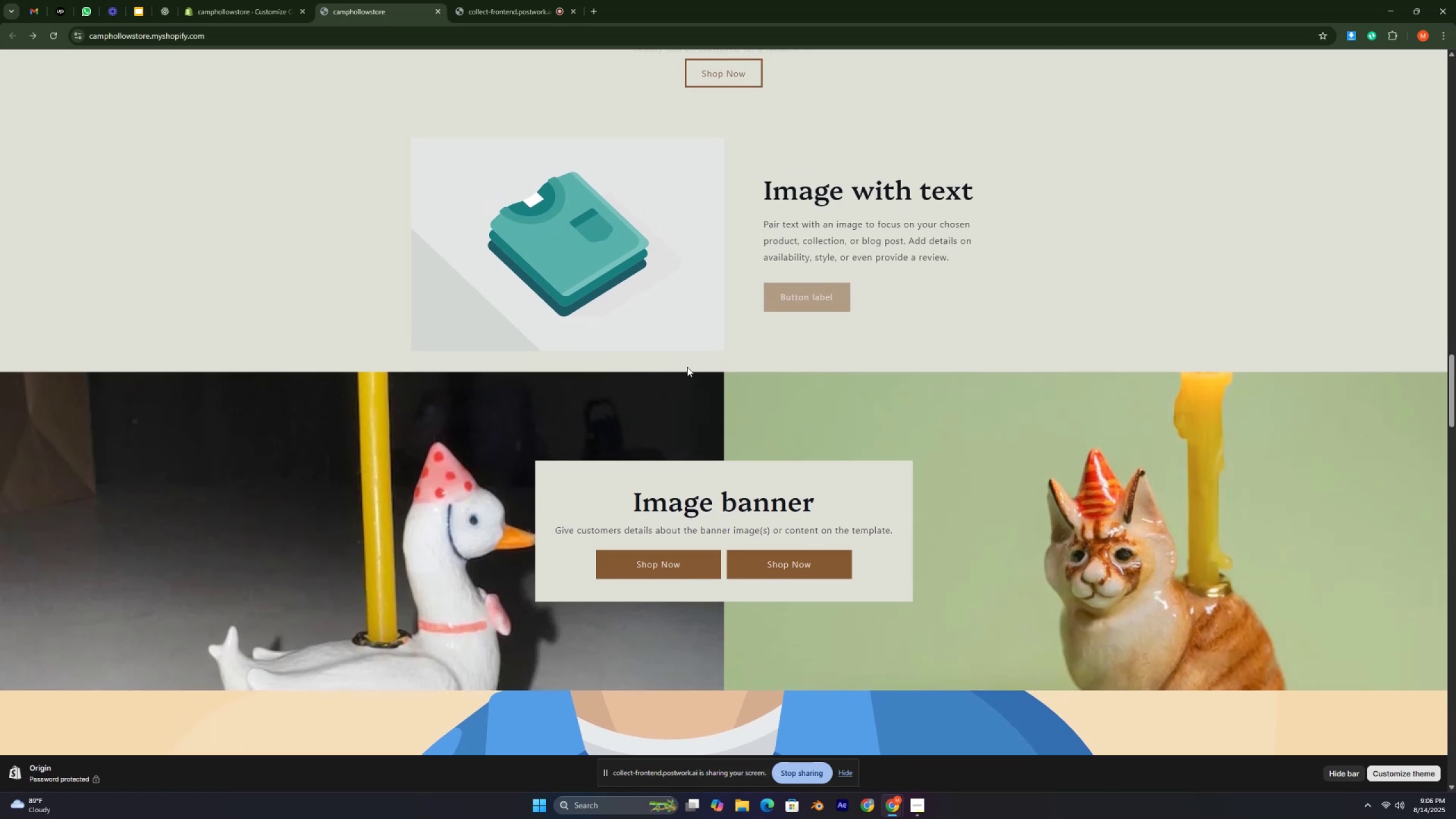 
key(ArrowUp)
 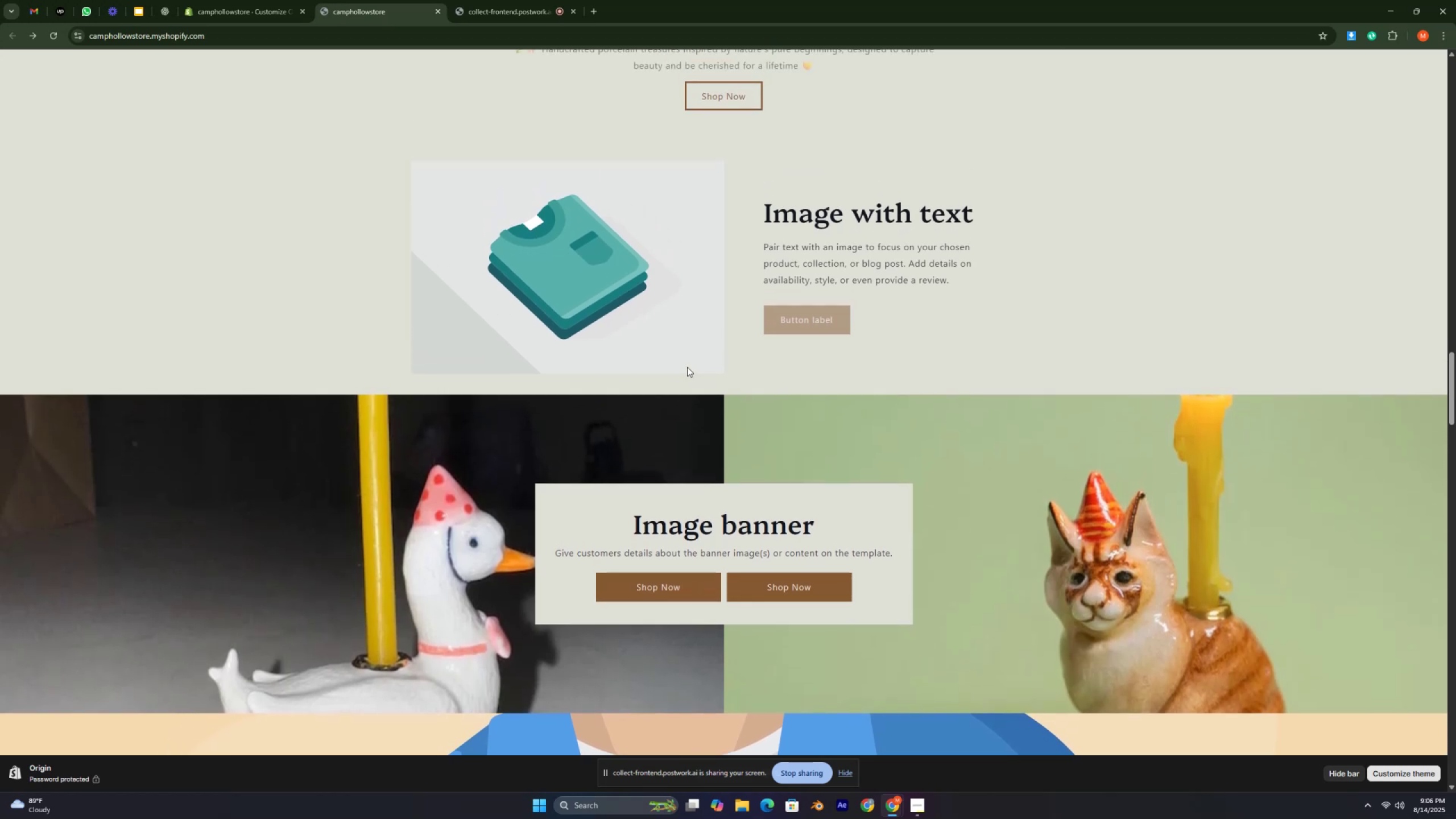 
key(ArrowUp)
 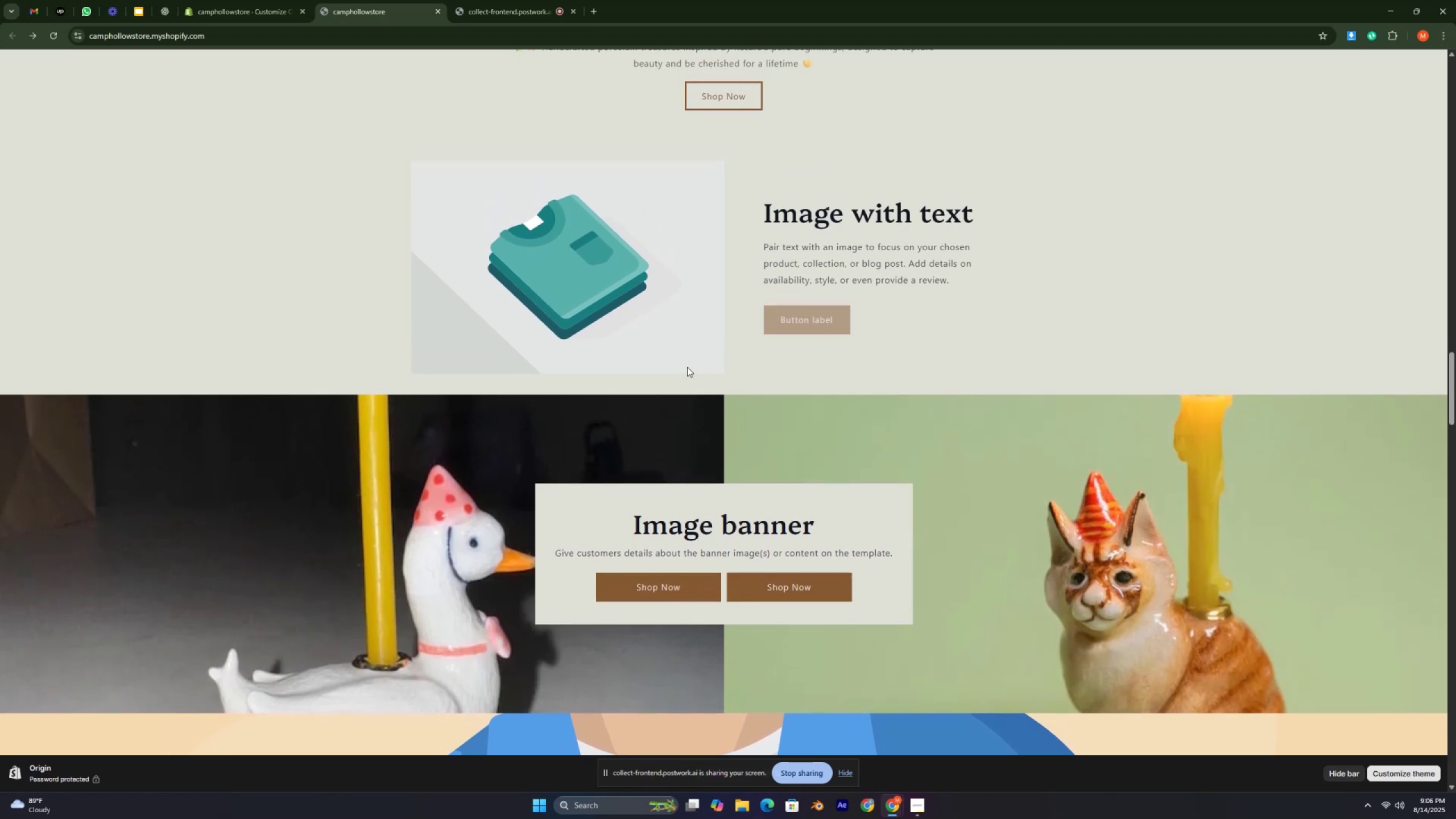 
key(ArrowUp)
 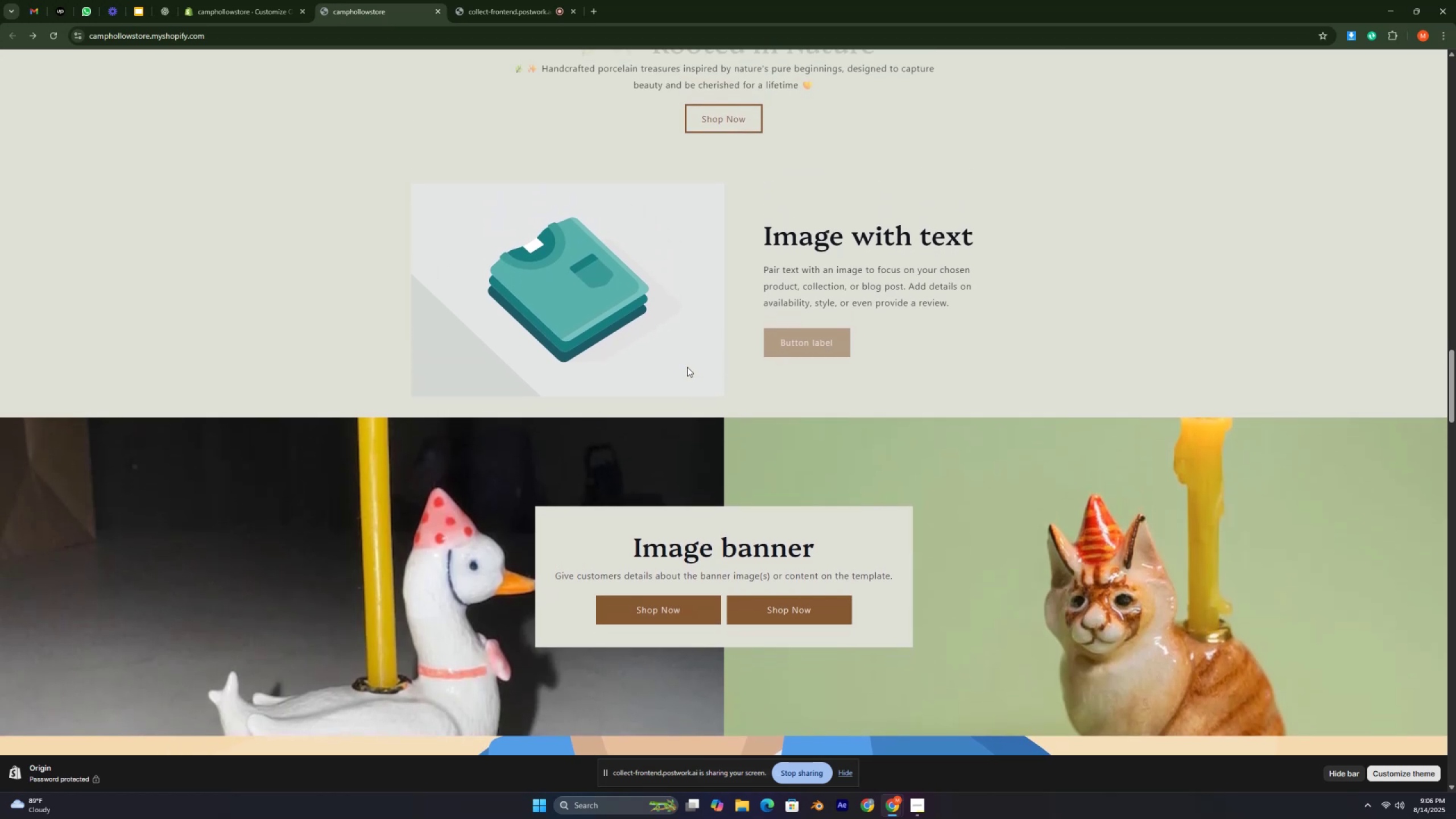 
key(ArrowUp)
 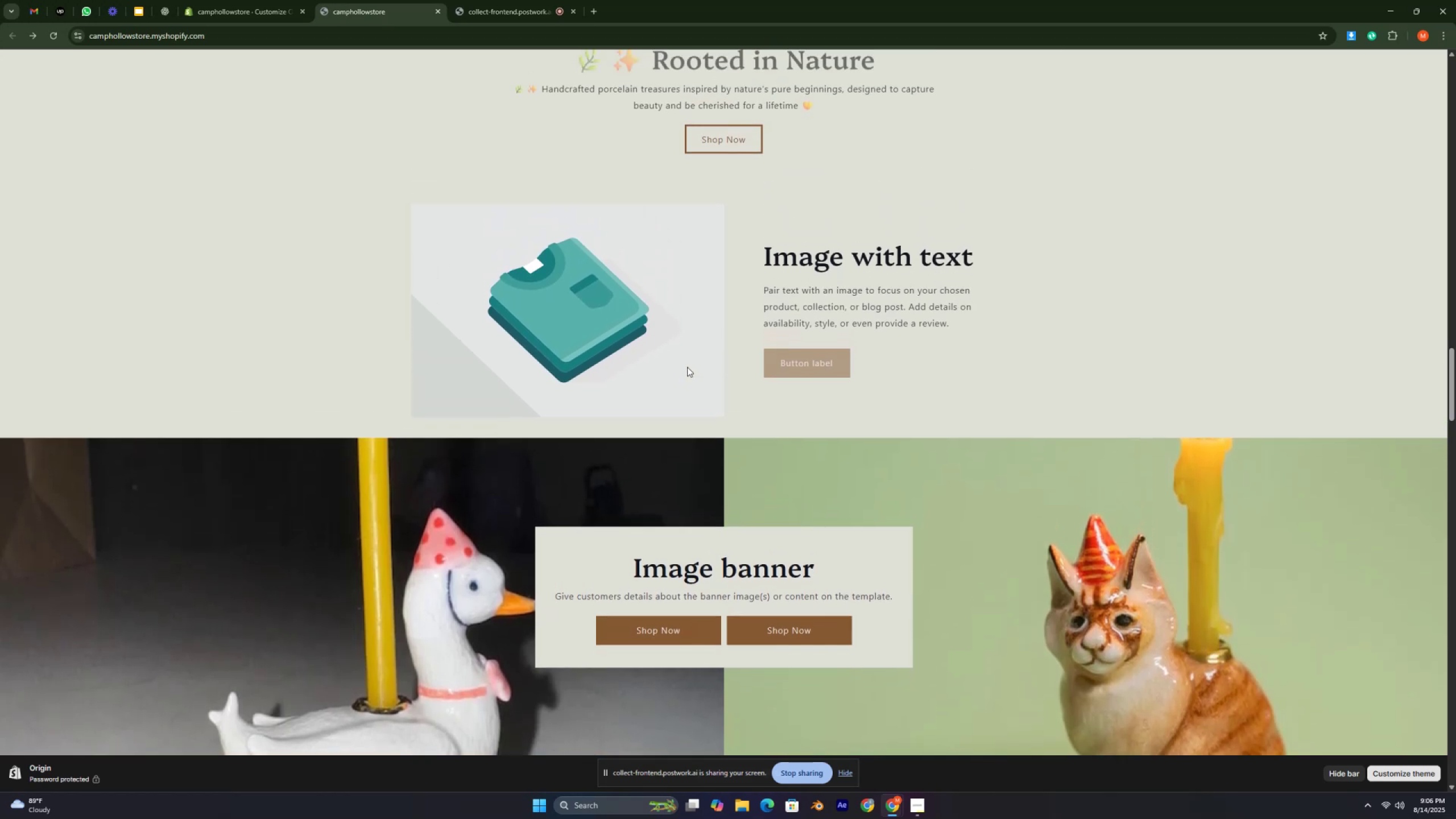 
key(ArrowUp)
 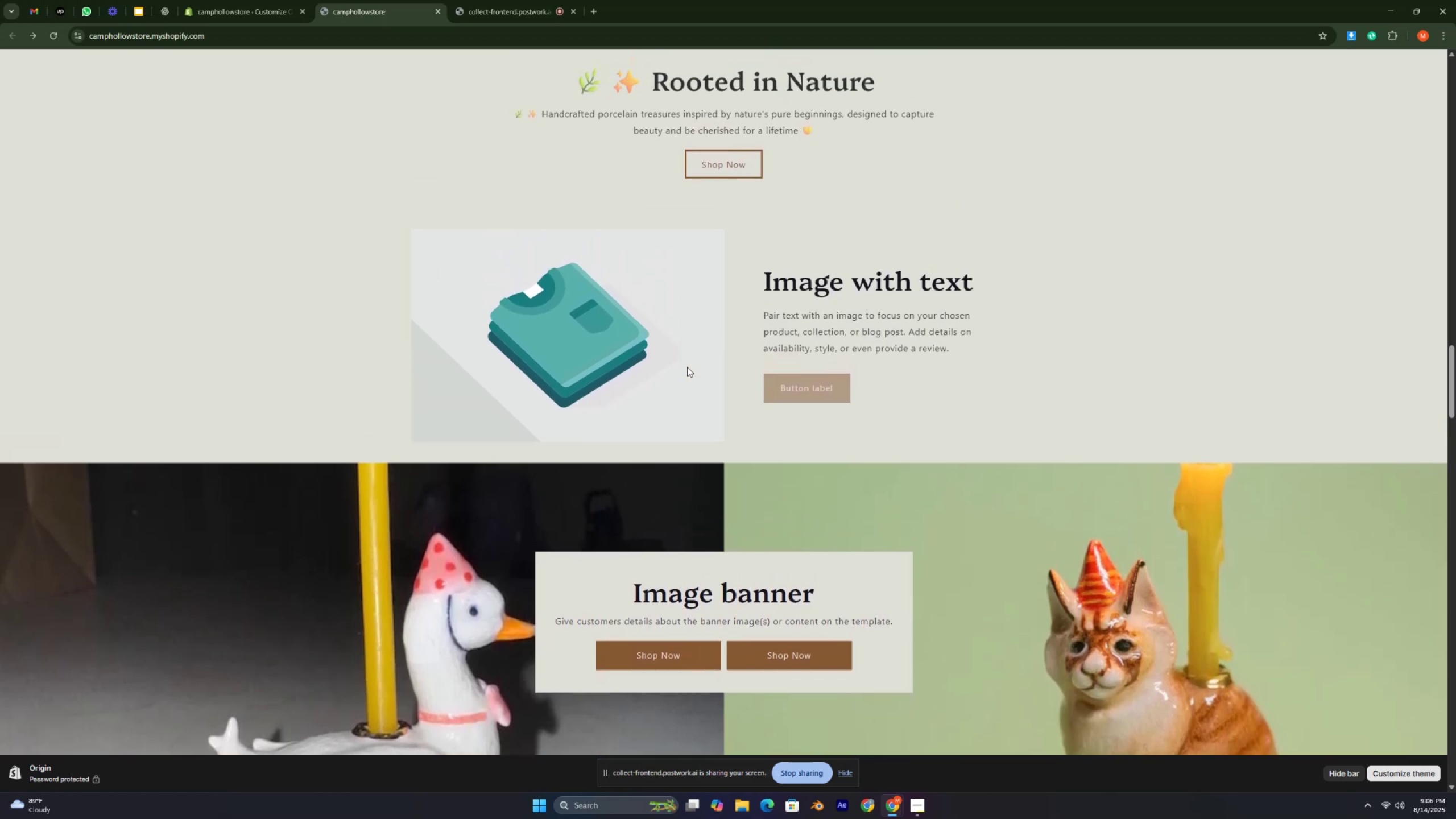 
key(ArrowUp)
 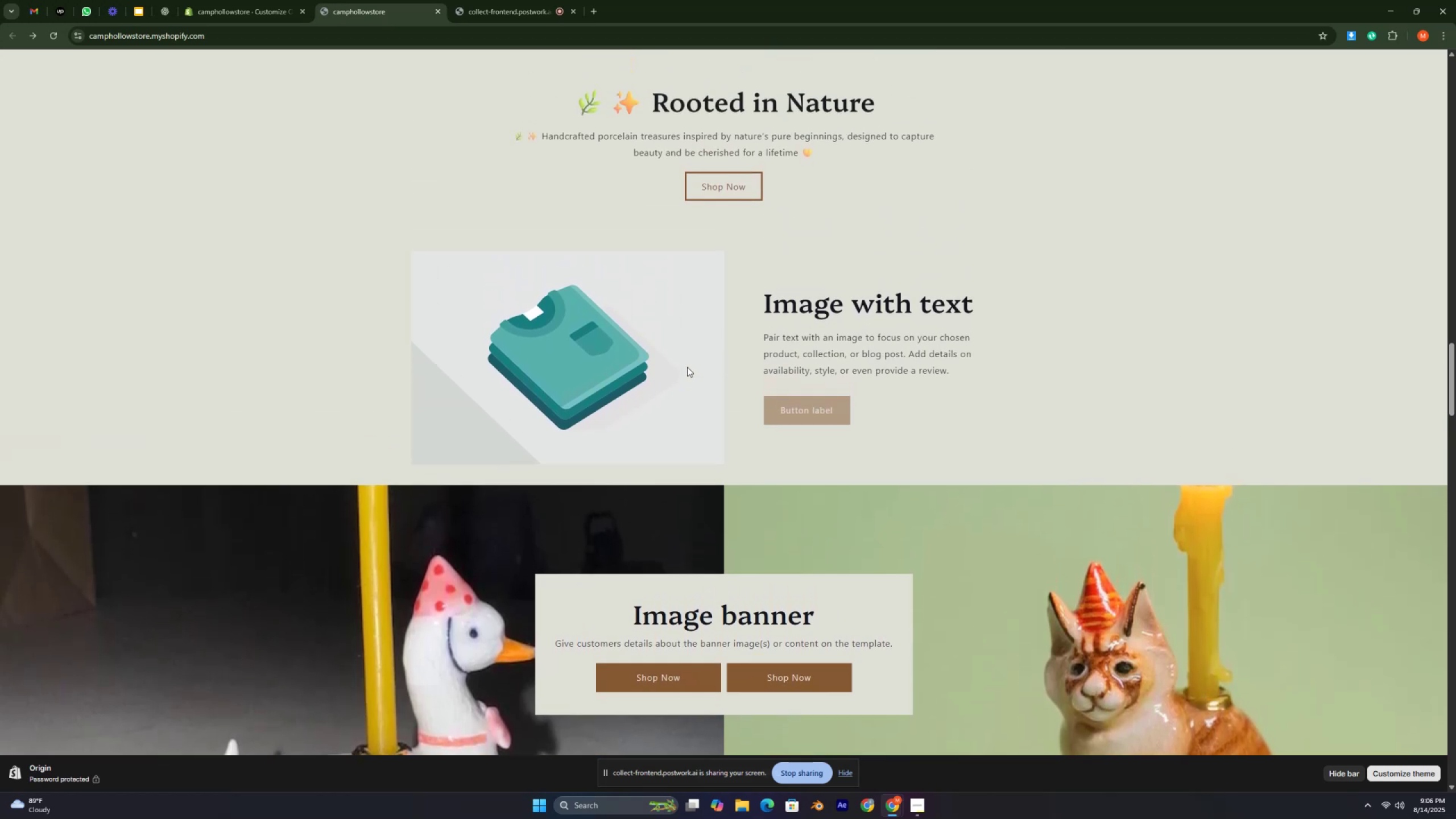 
key(ArrowUp)
 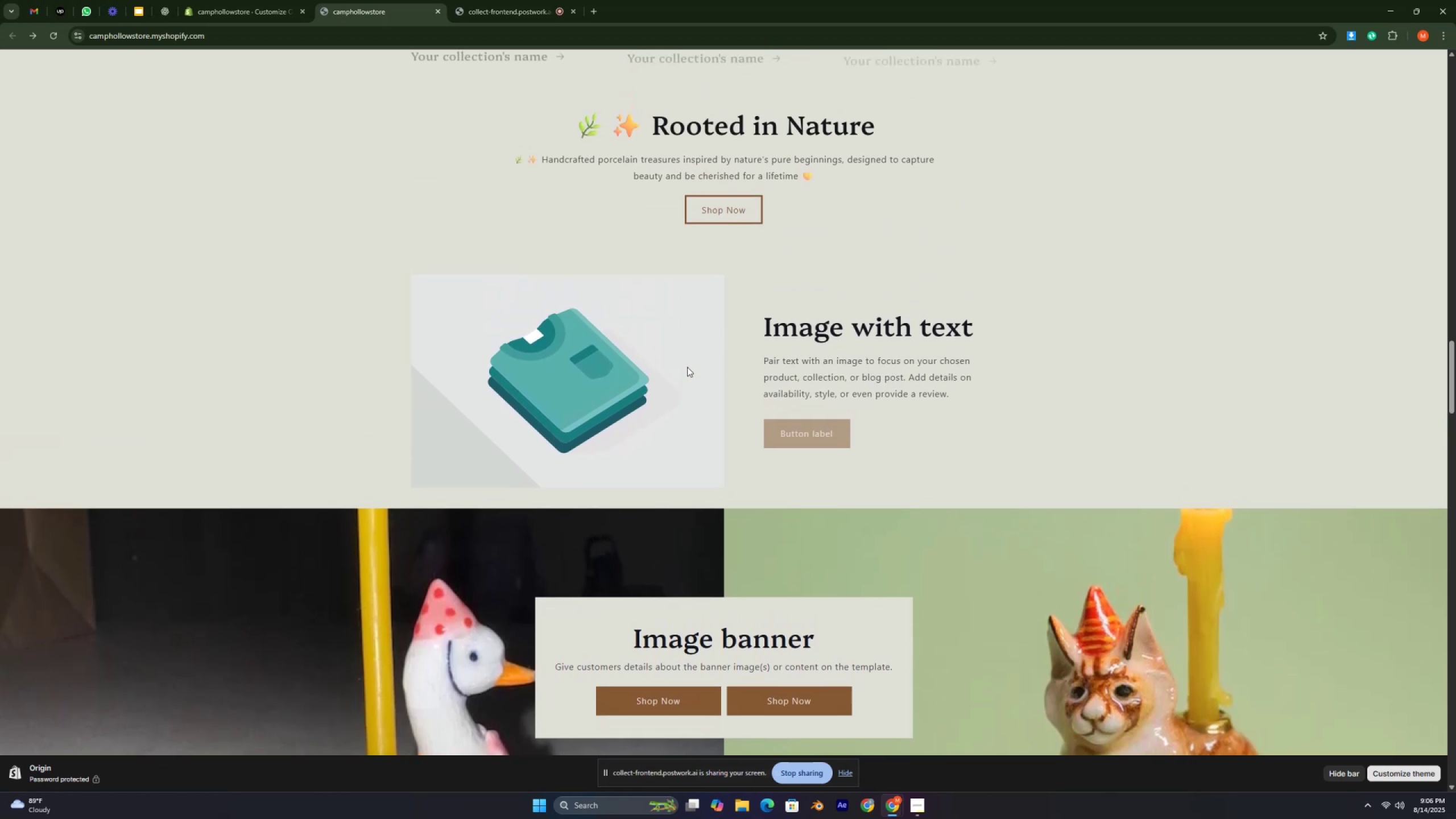 
key(ArrowUp)
 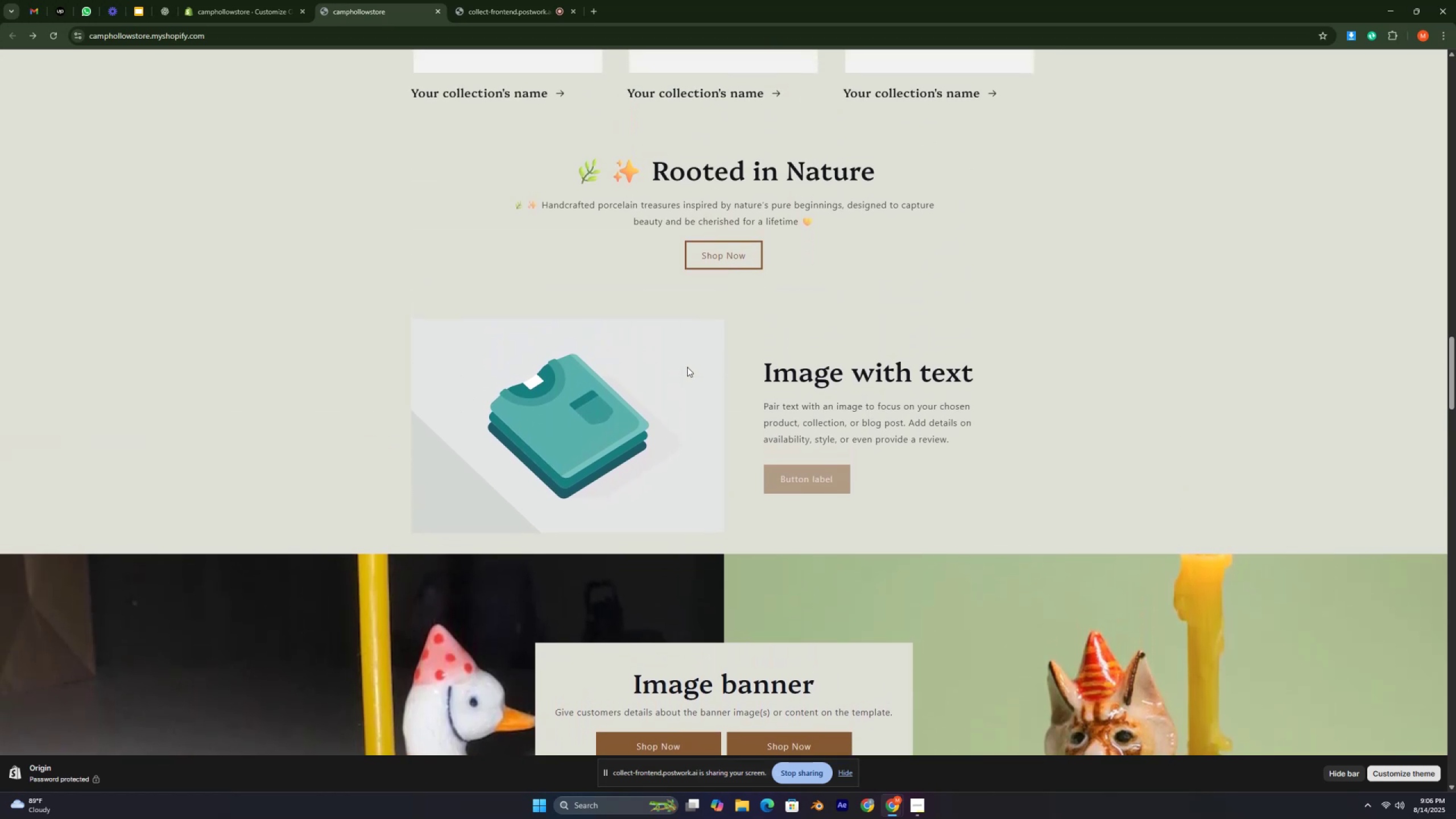 
key(ArrowDown)
 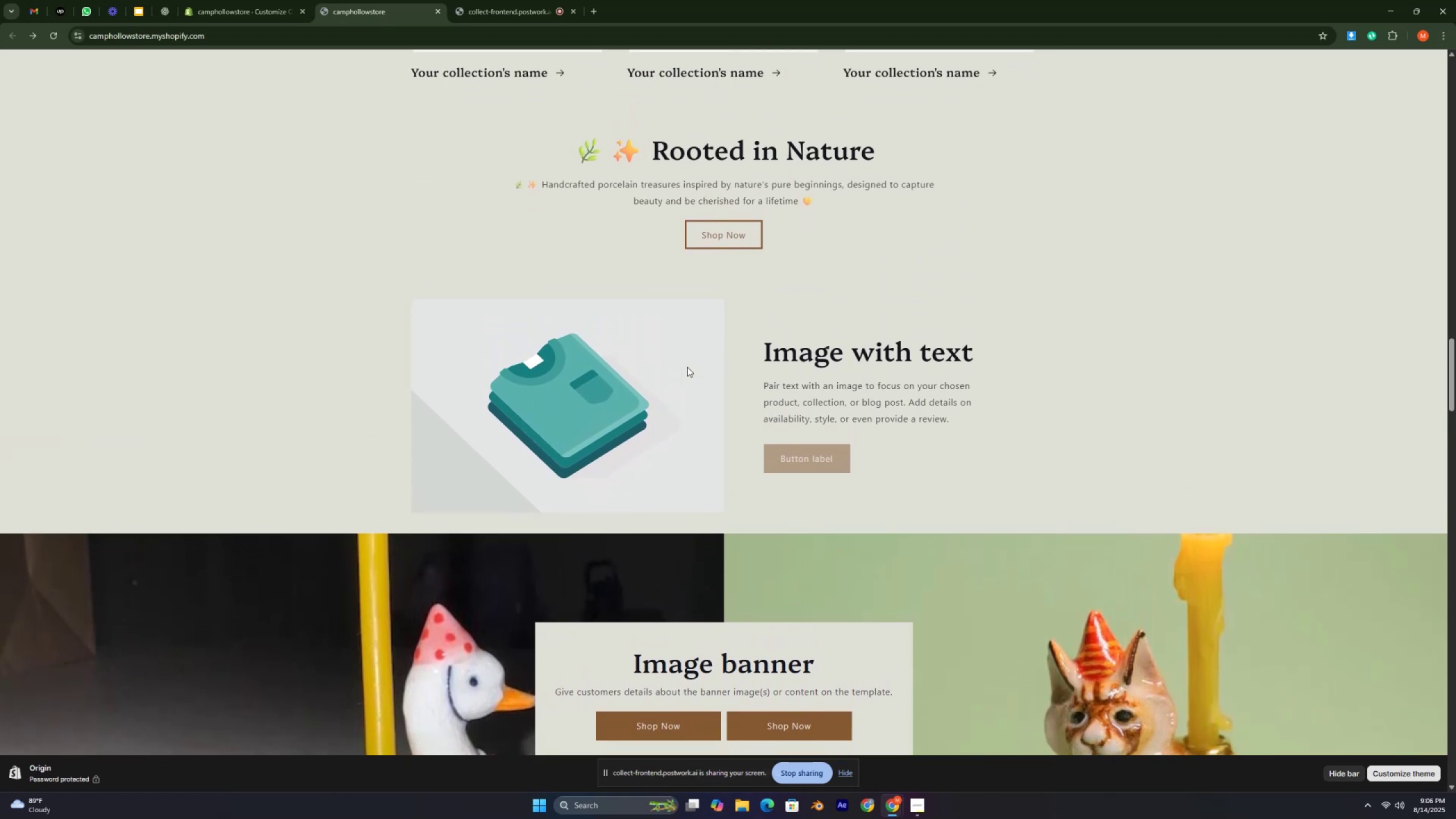 
key(ArrowDown)
 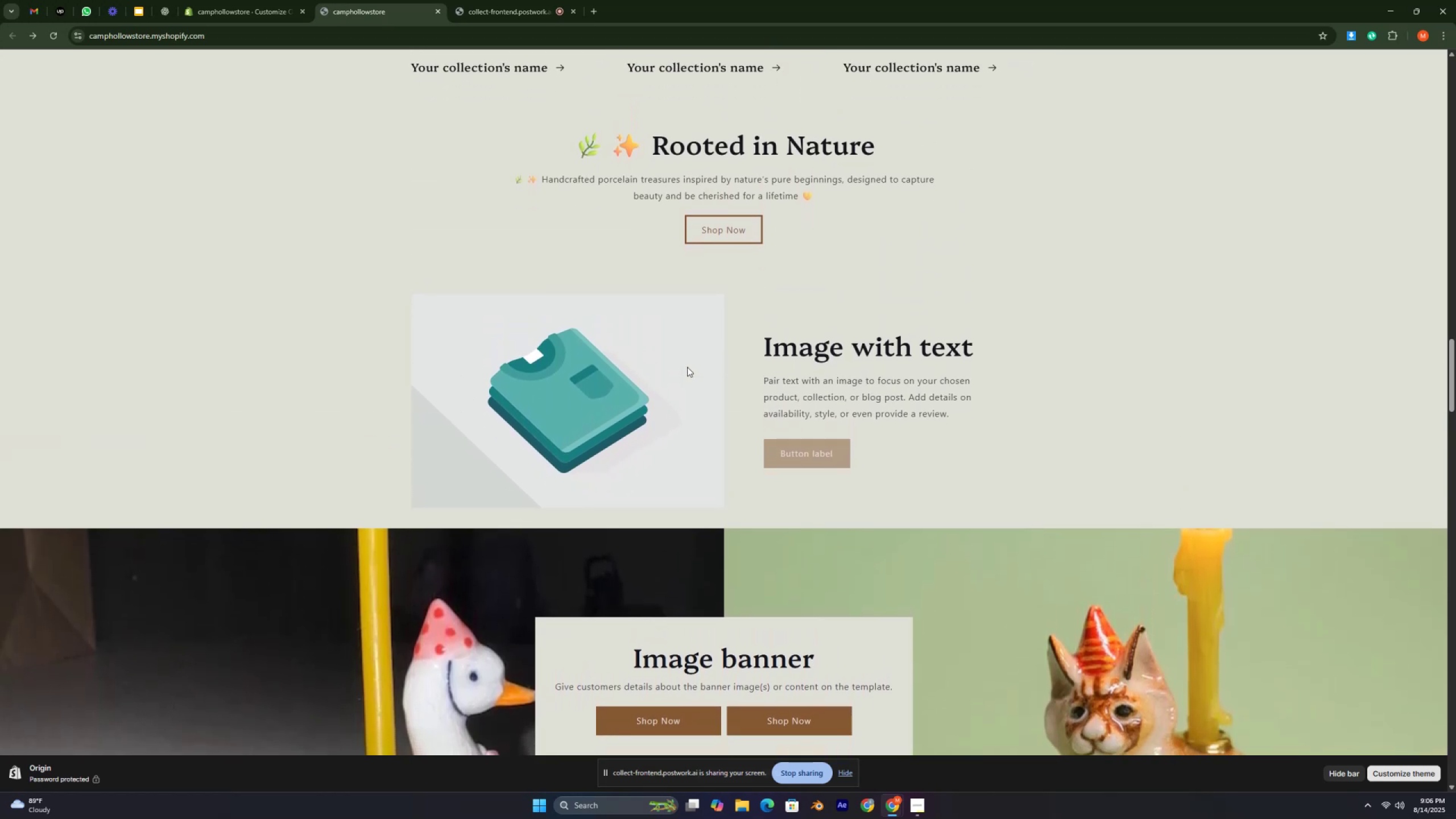 
key(ArrowDown)
 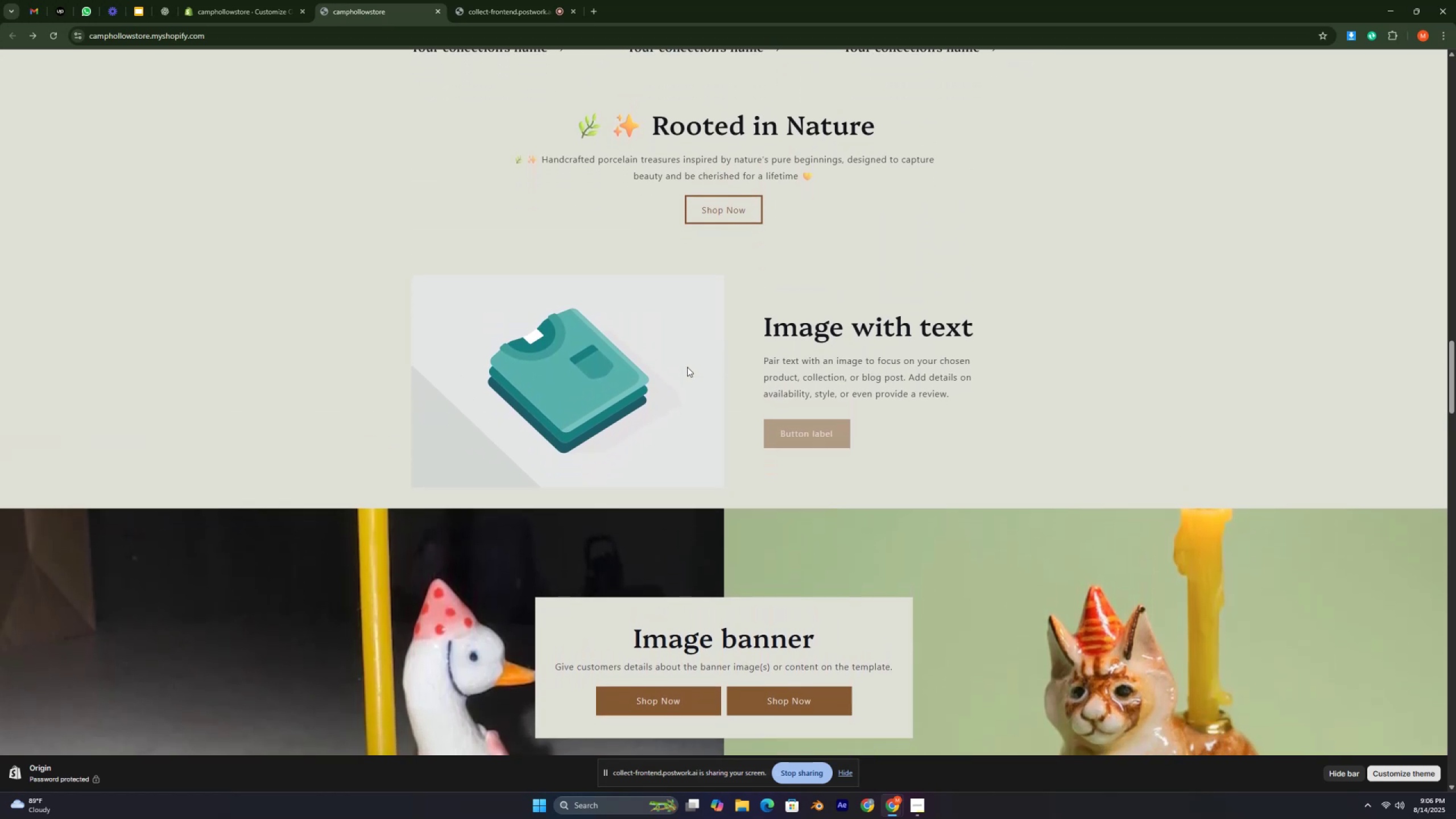 
key(ArrowDown)
 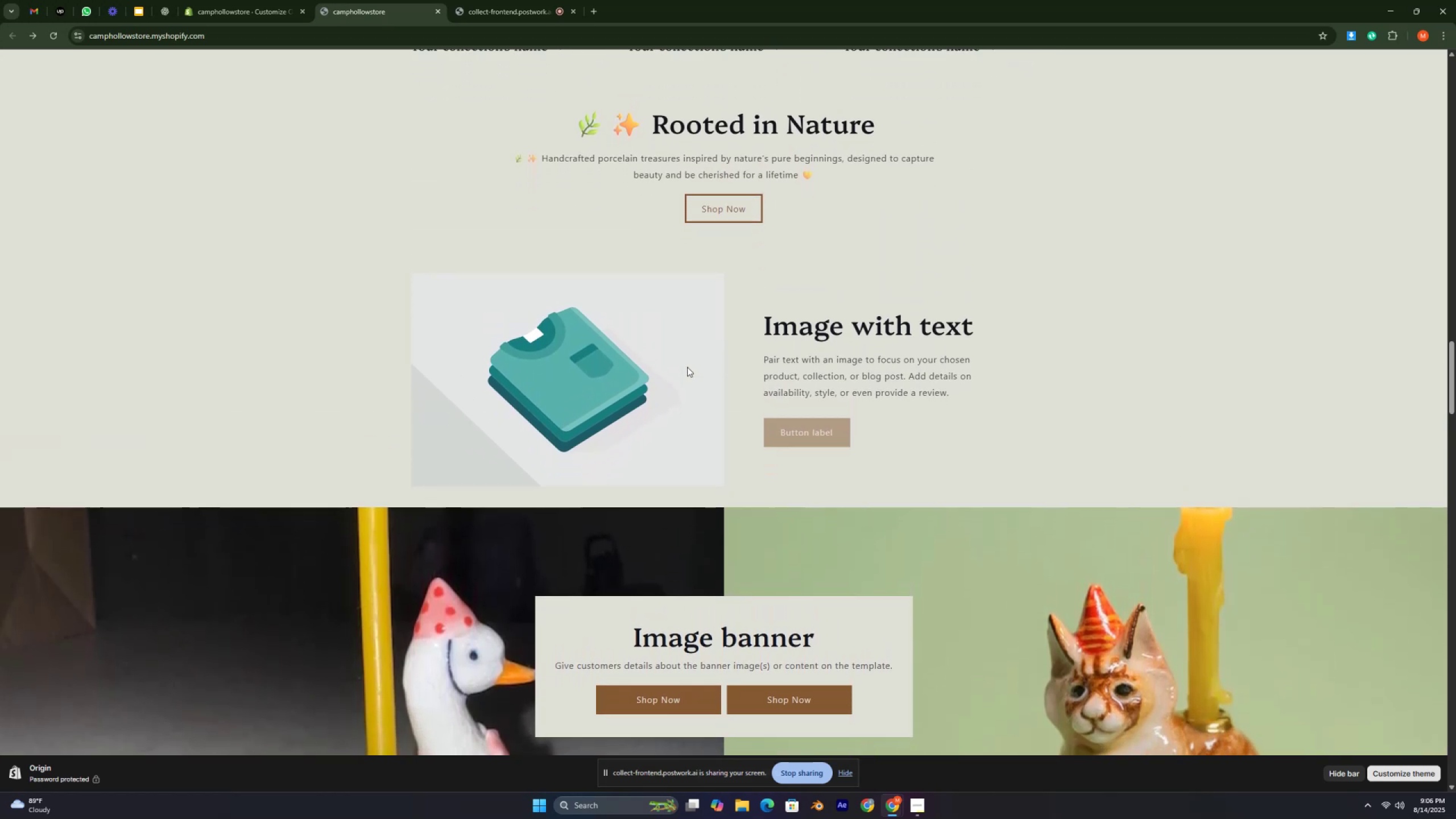 
key(ArrowDown)
 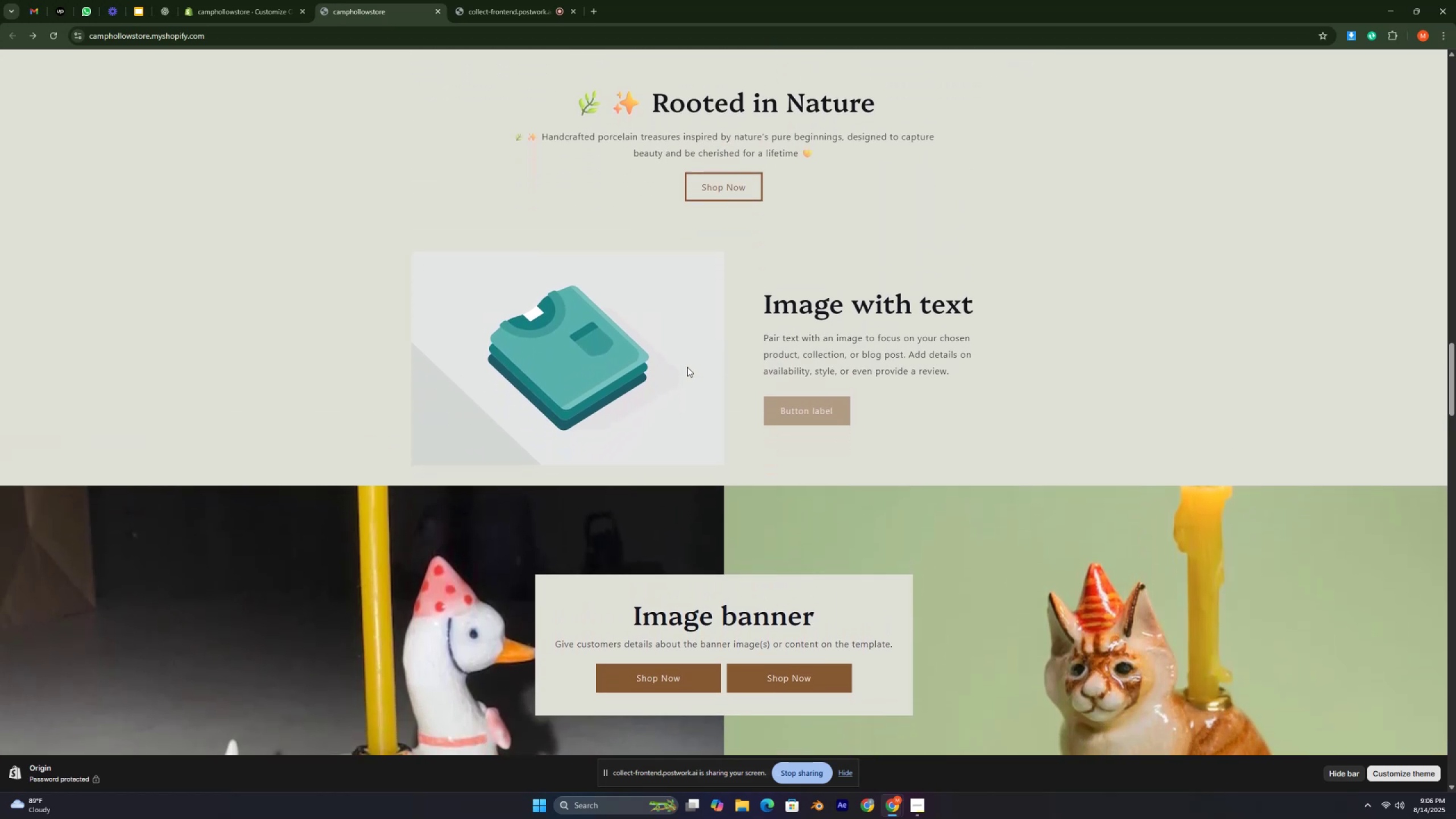 
key(ArrowDown)
 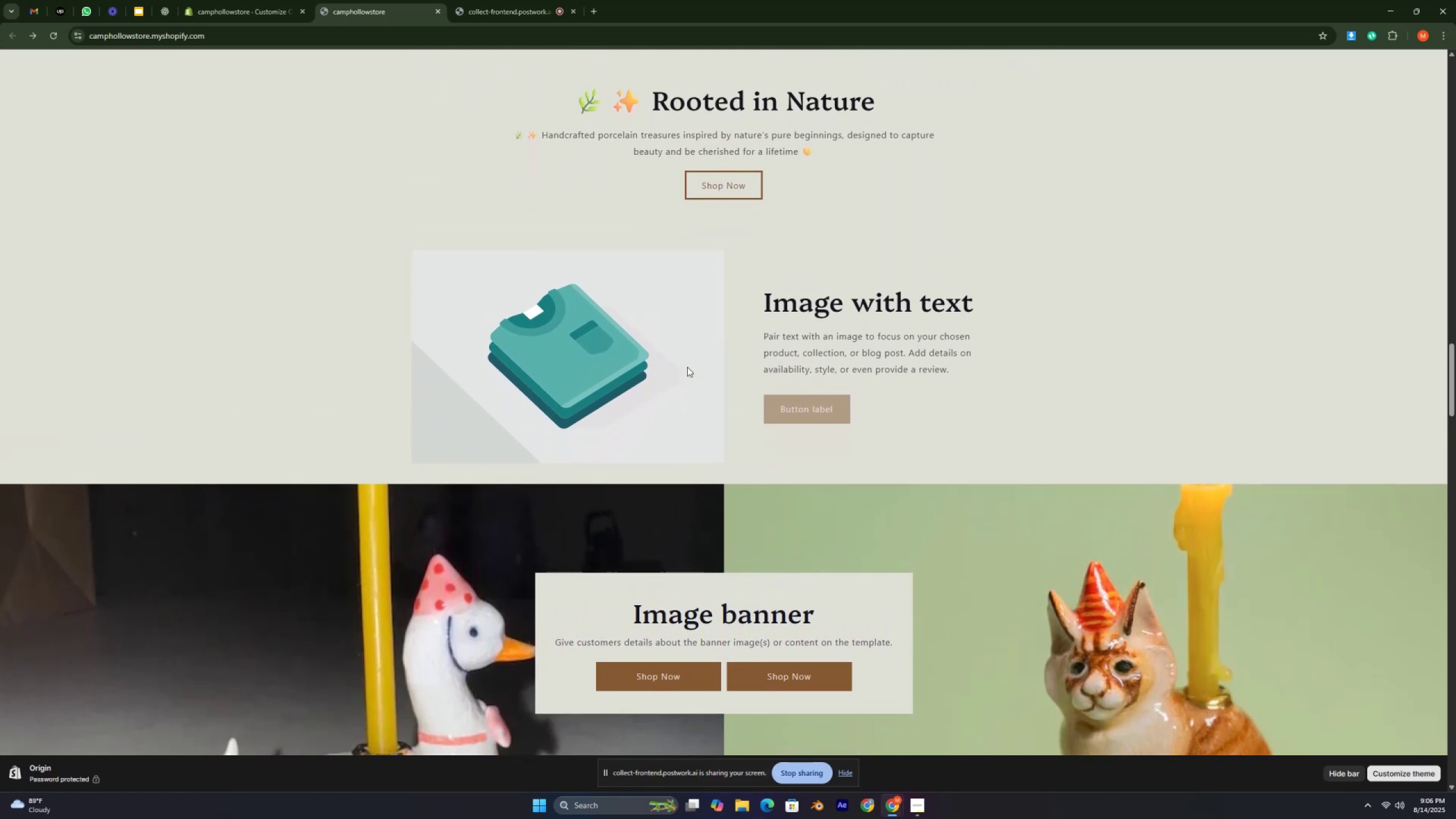 
key(ArrowDown)
 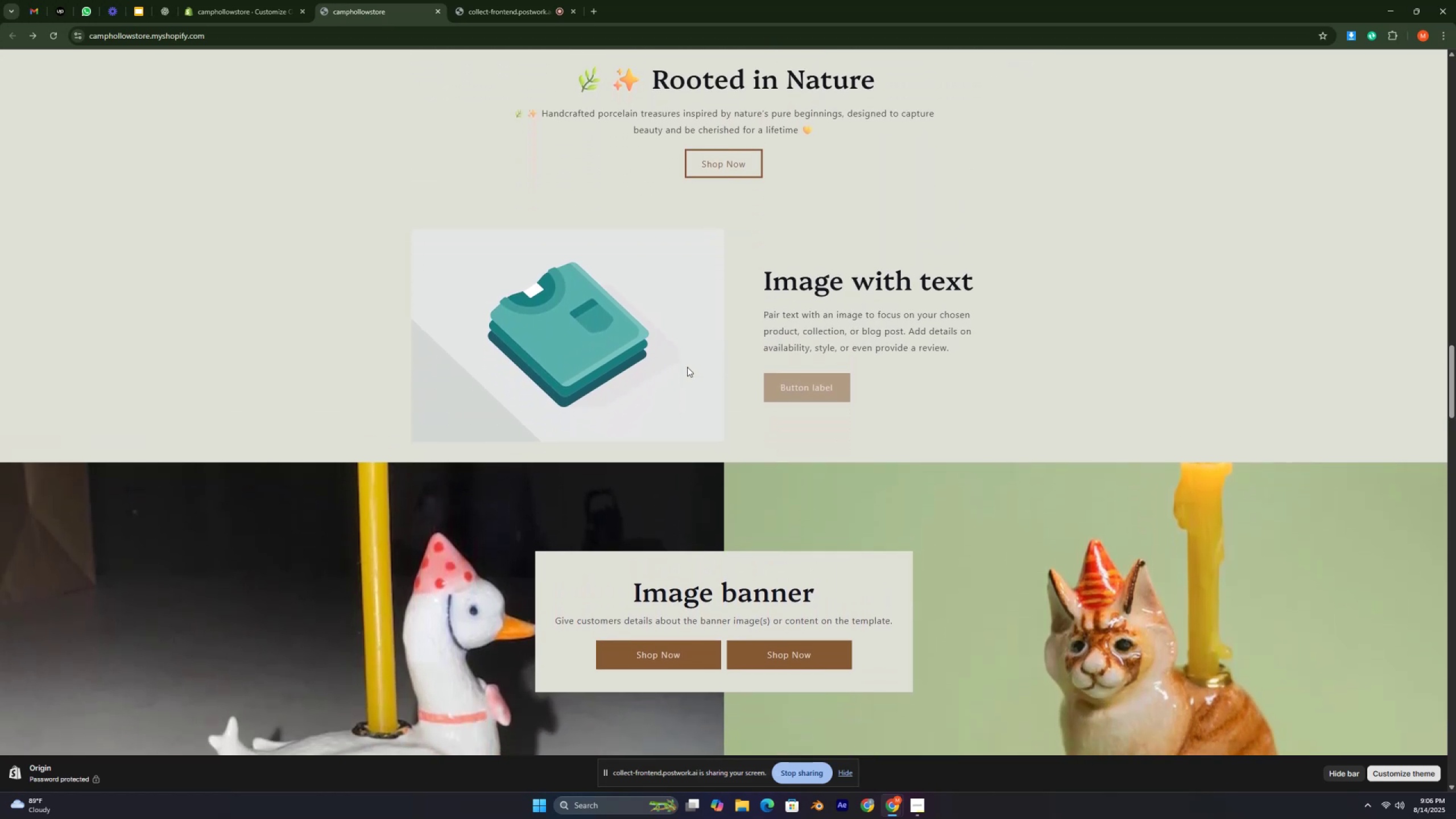 
key(ArrowDown)
 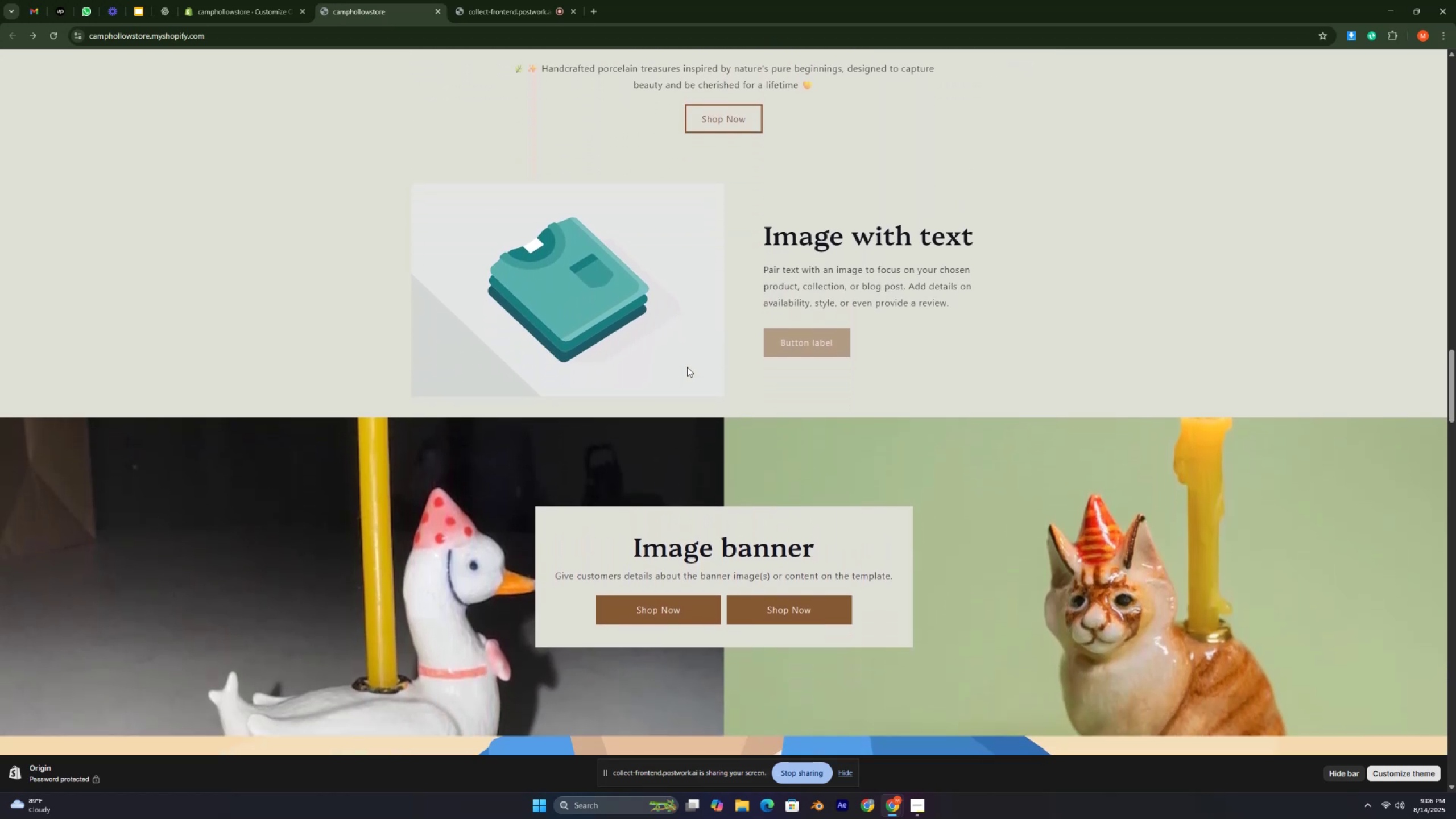 
key(ArrowDown)
 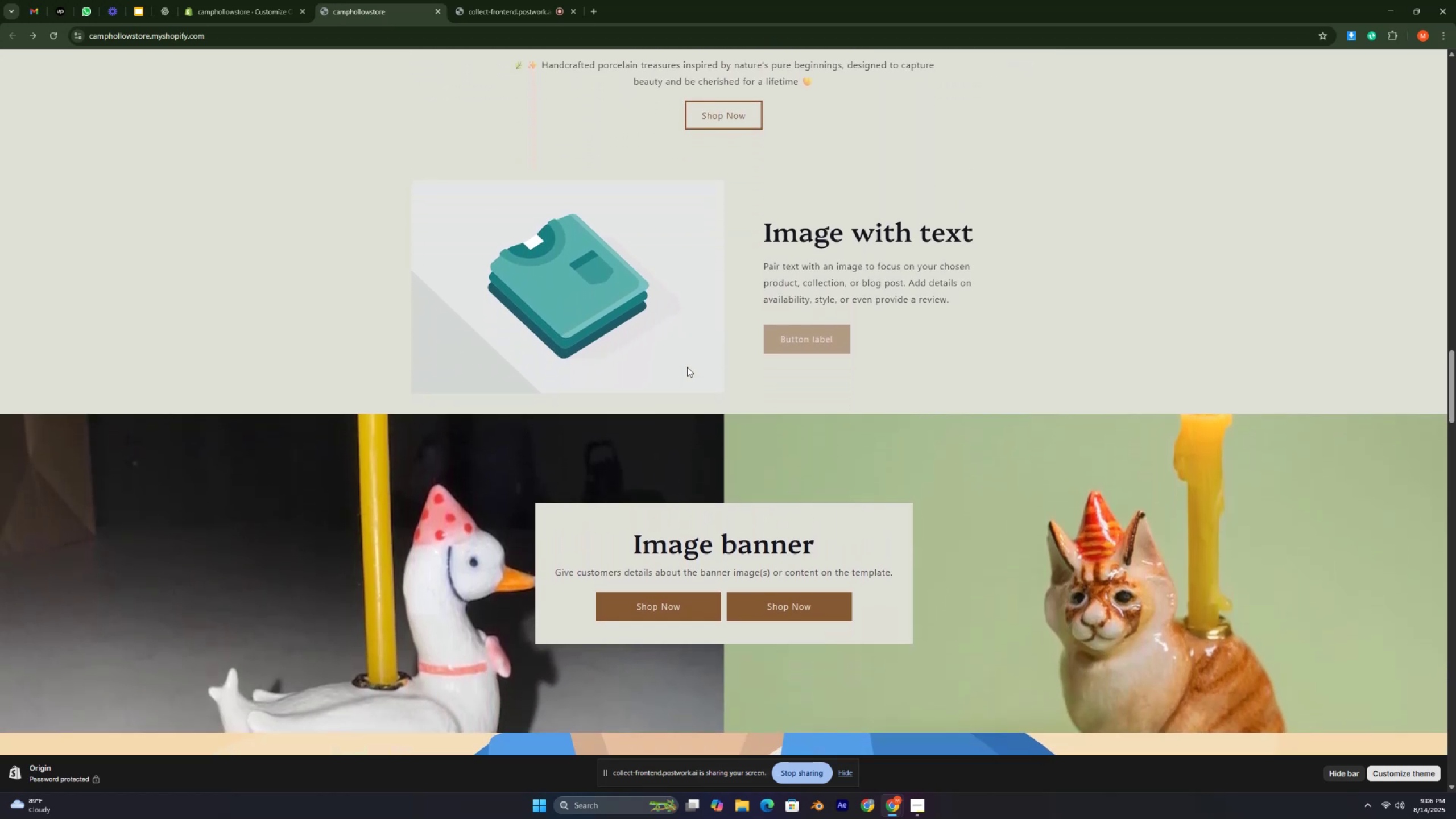 
key(ArrowDown)
 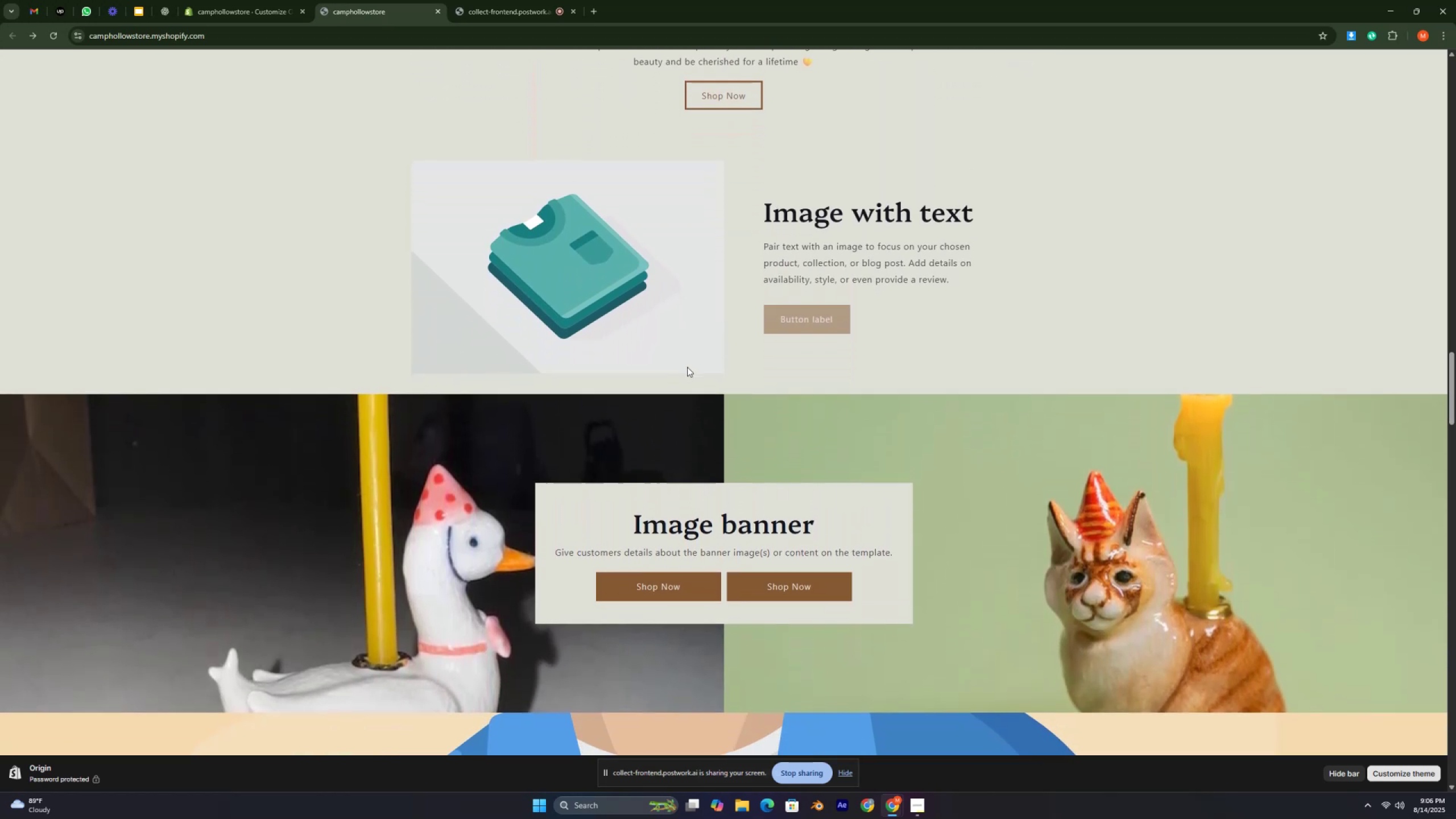 
key(ArrowDown)
 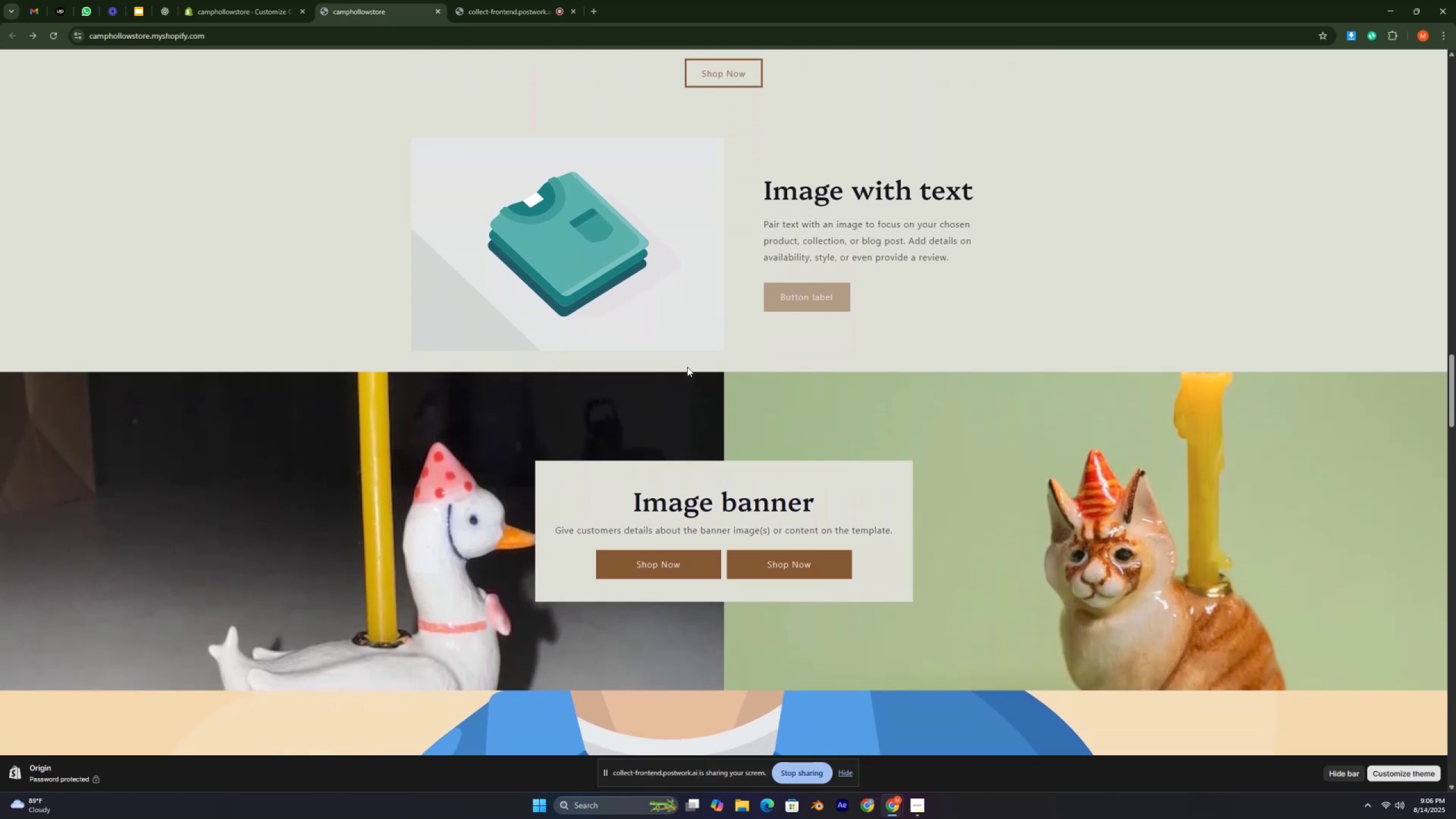 
key(ArrowDown)
 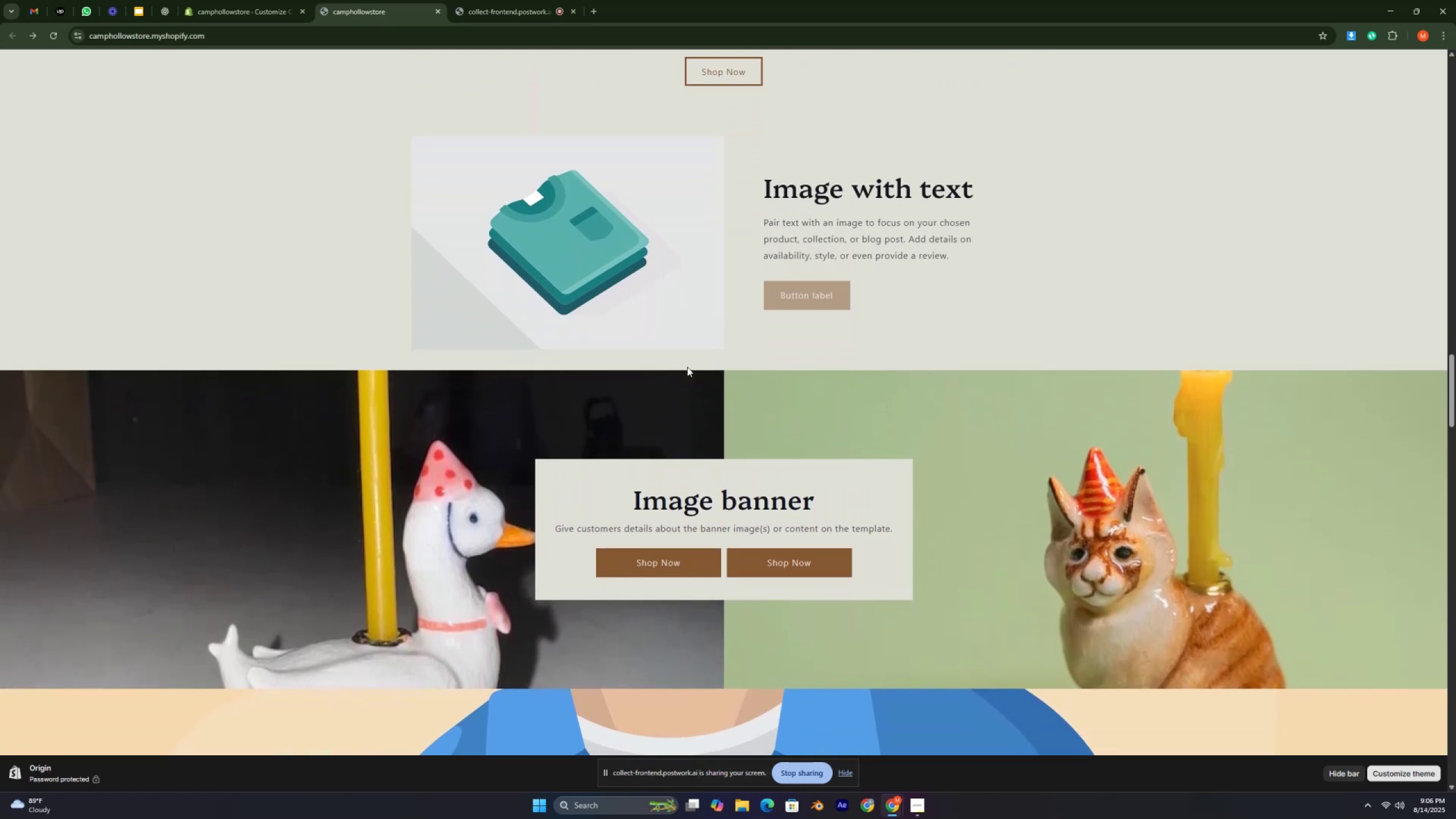 
key(ArrowDown)
 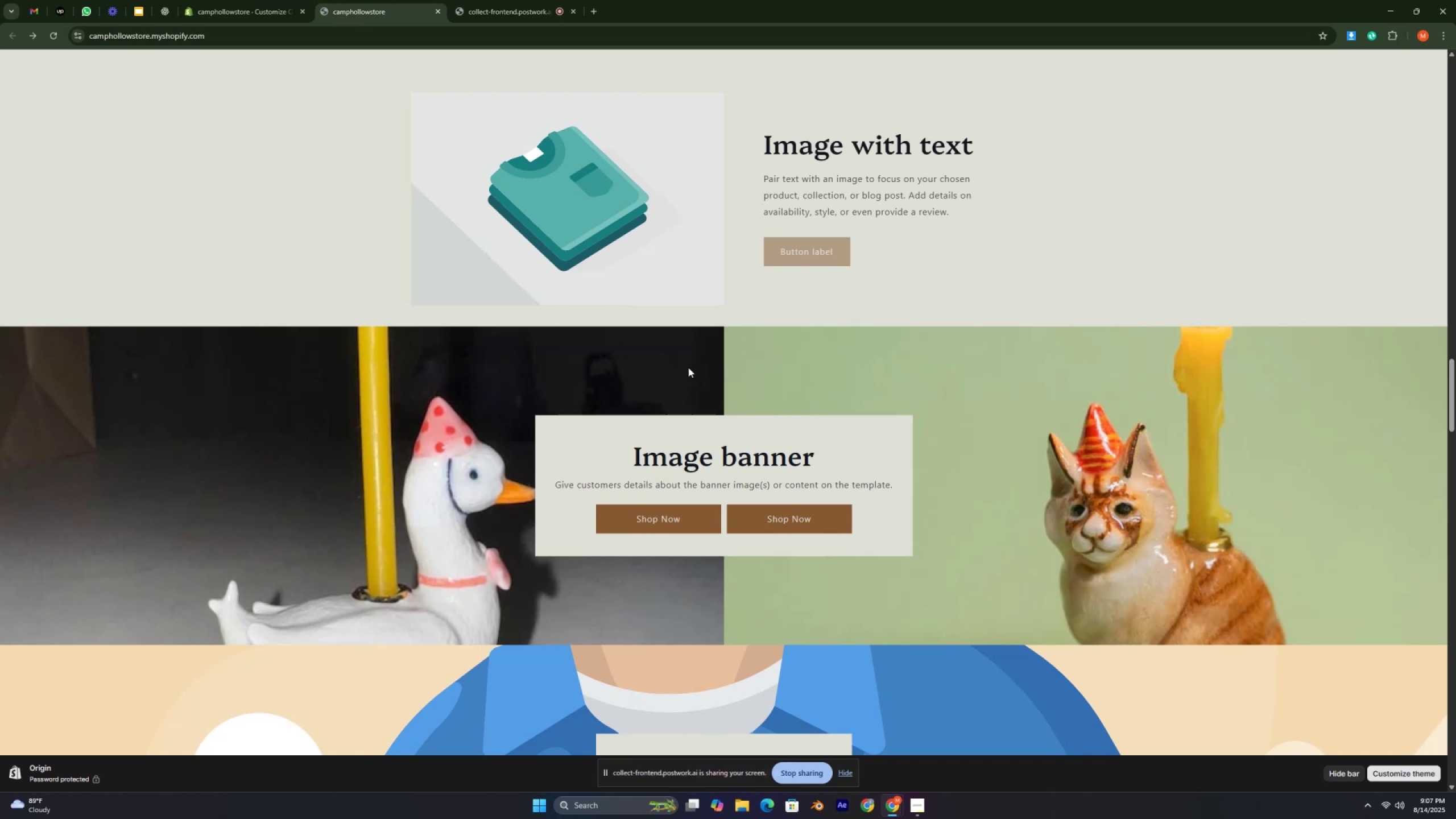 
wait(6.26)
 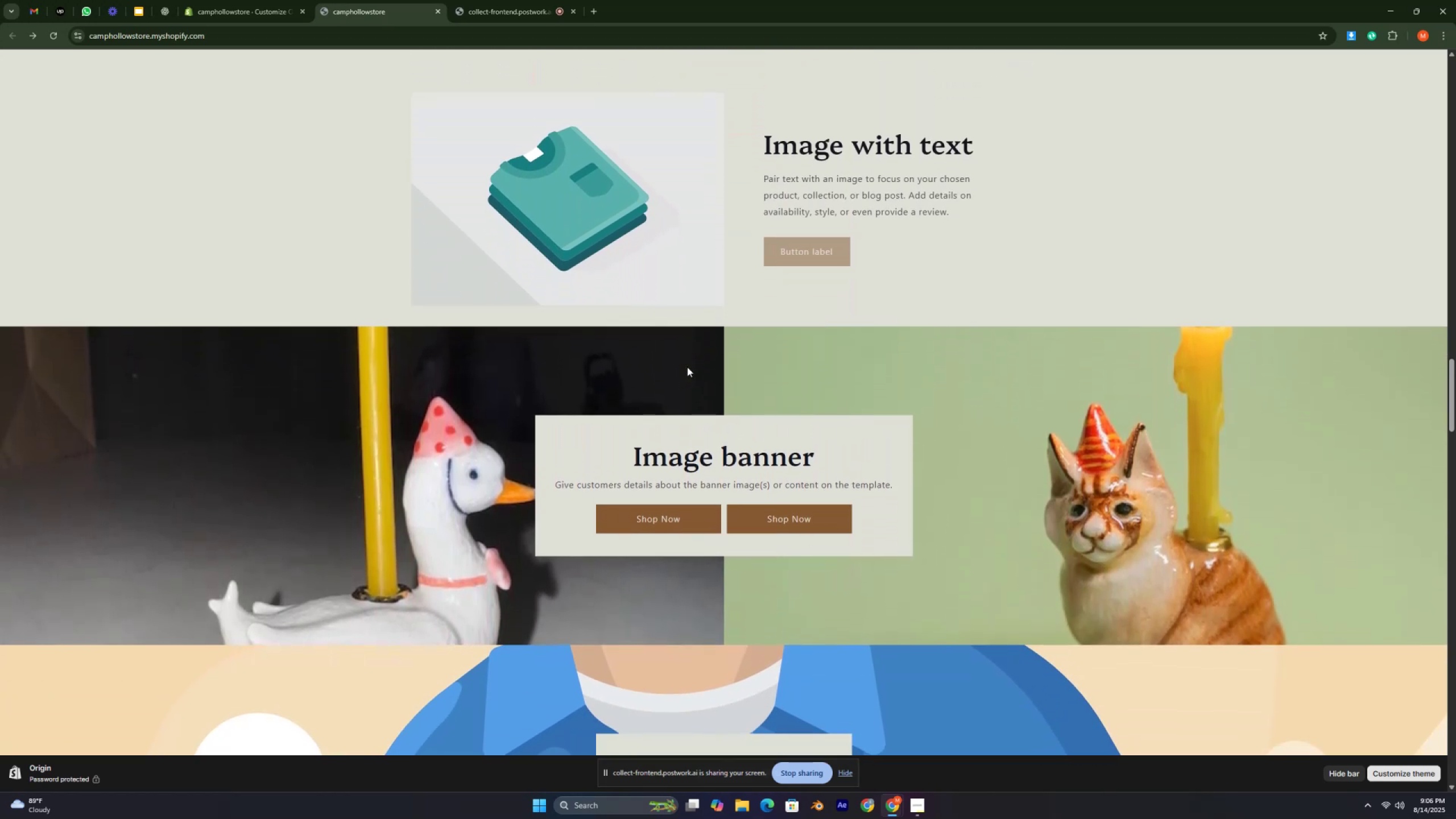 
key(ArrowUp)
 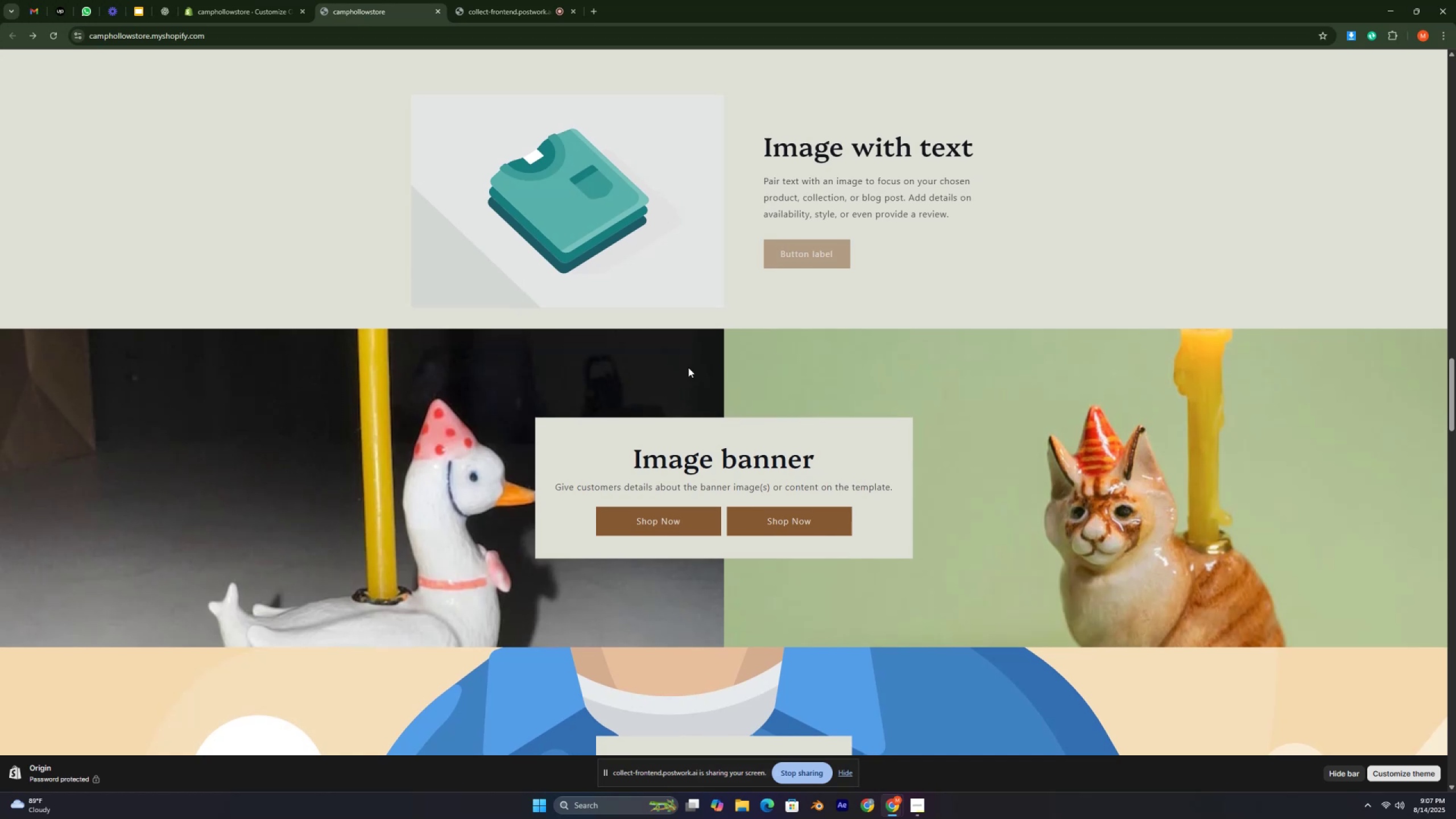 
key(ArrowUp)
 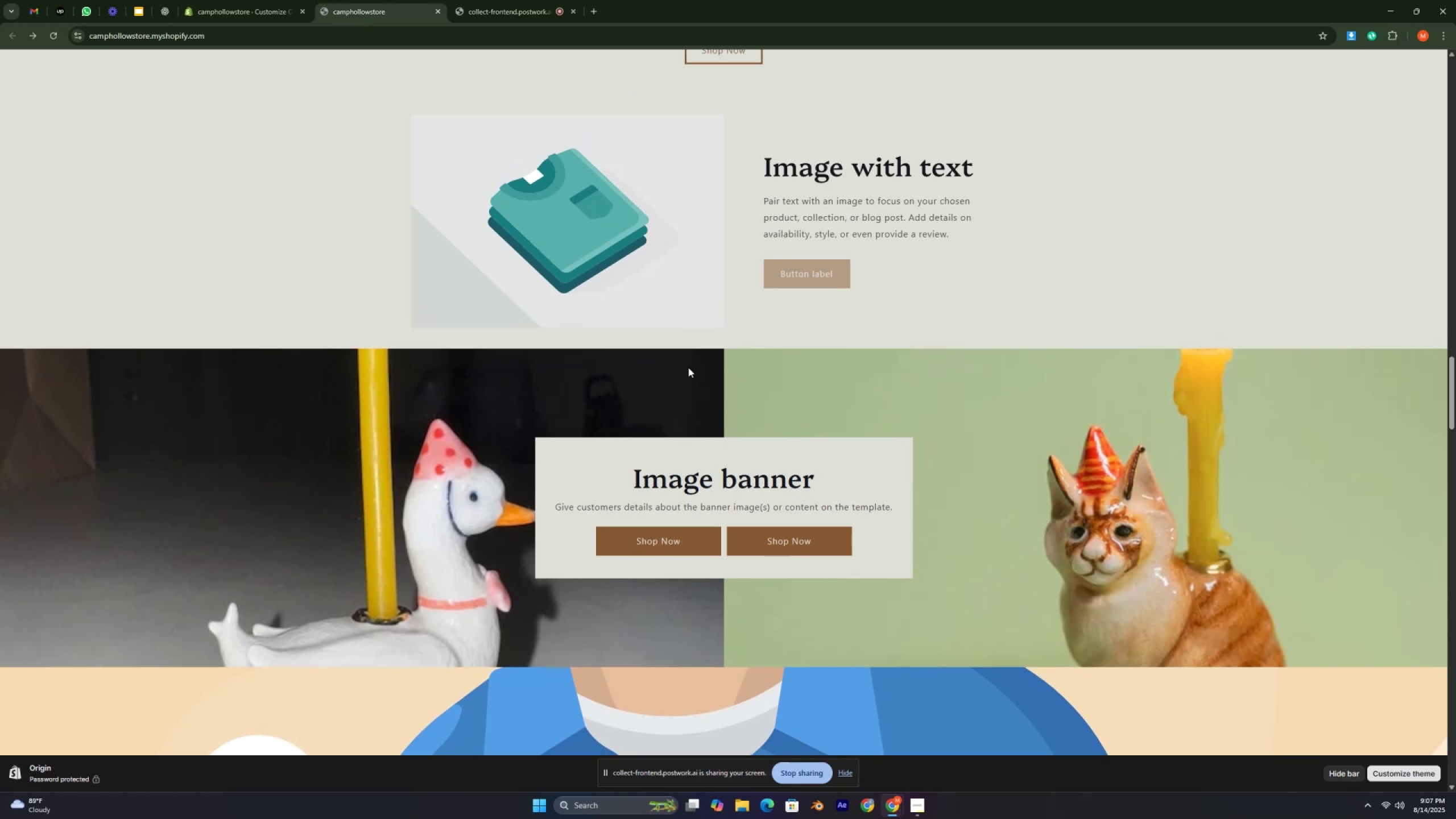 
key(ArrowUp)
 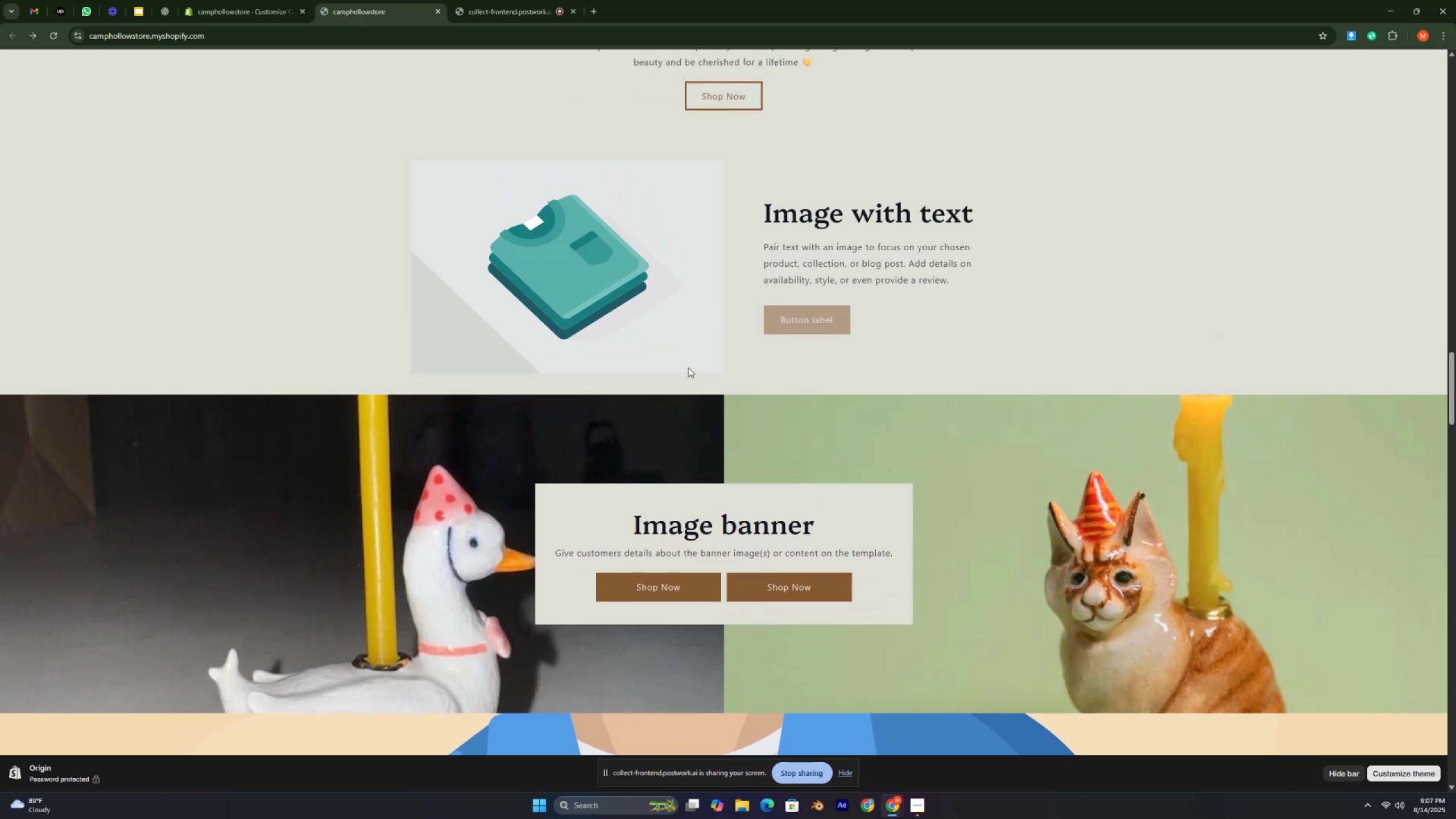 
key(Control+ControlLeft)
 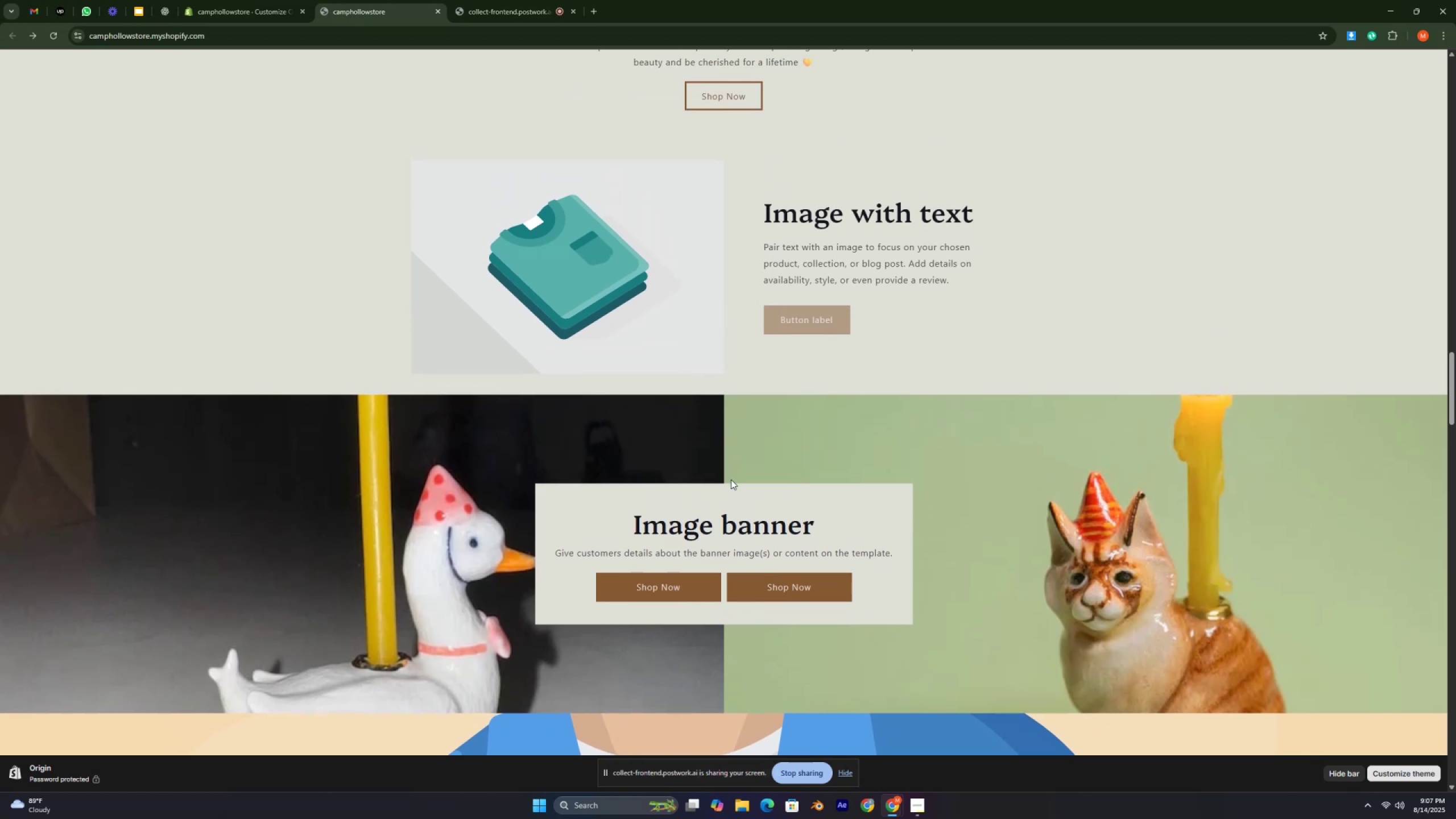 
scroll: coordinate [734, 480], scroll_direction: down, amount: 2.0
 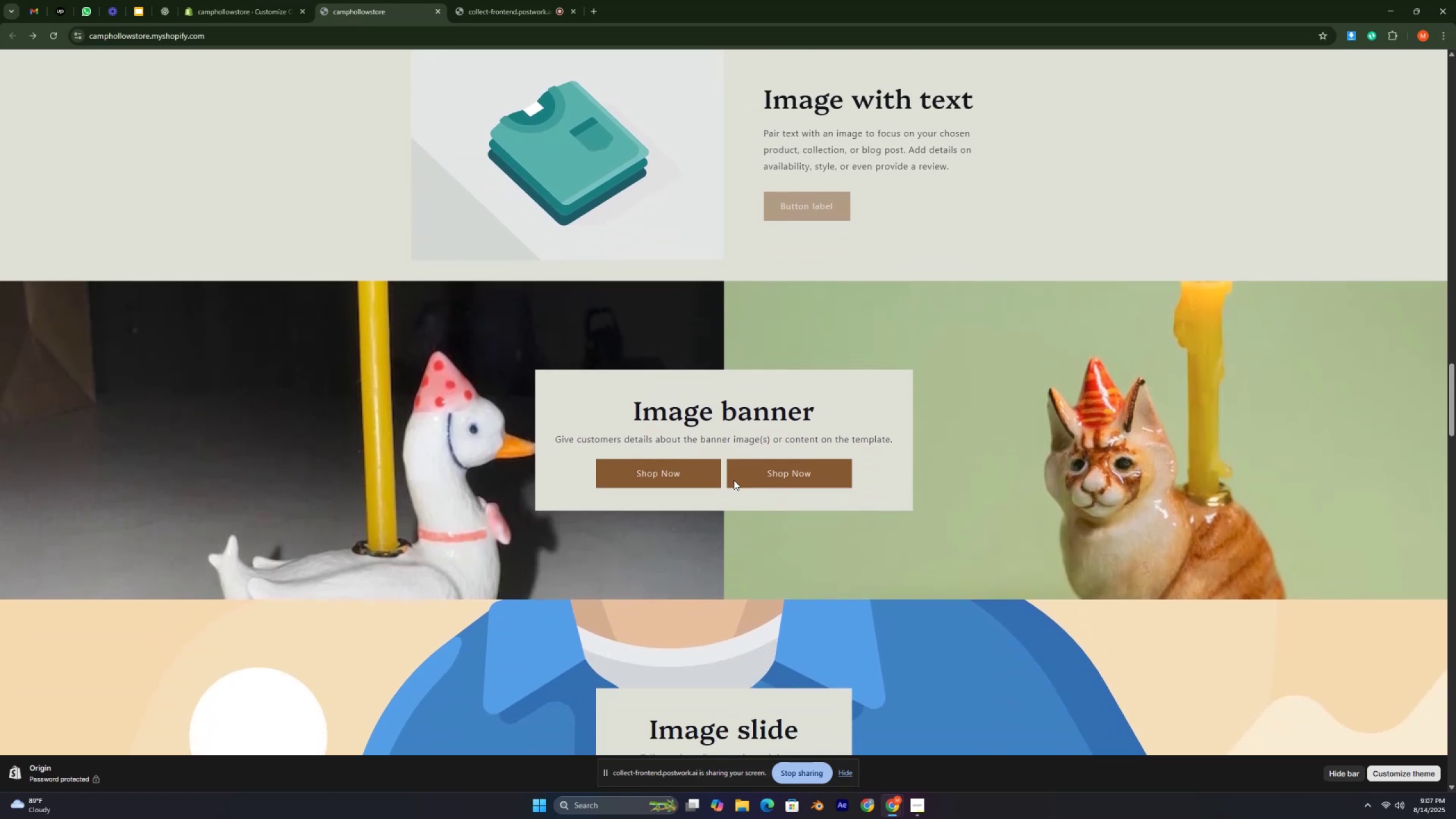 
scroll: coordinate [734, 480], scroll_direction: up, amount: 1.0
 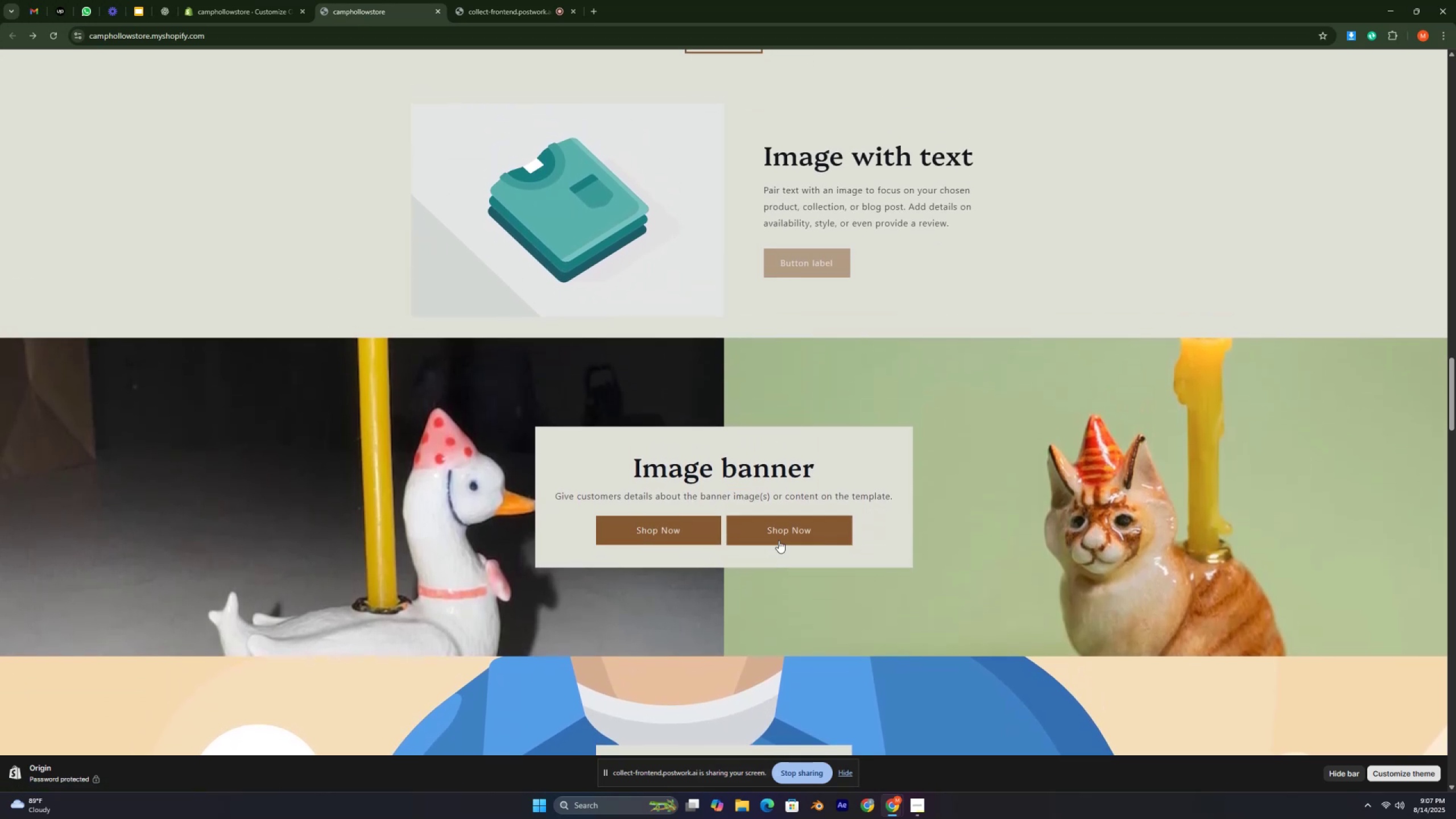 
left_click([780, 531])
 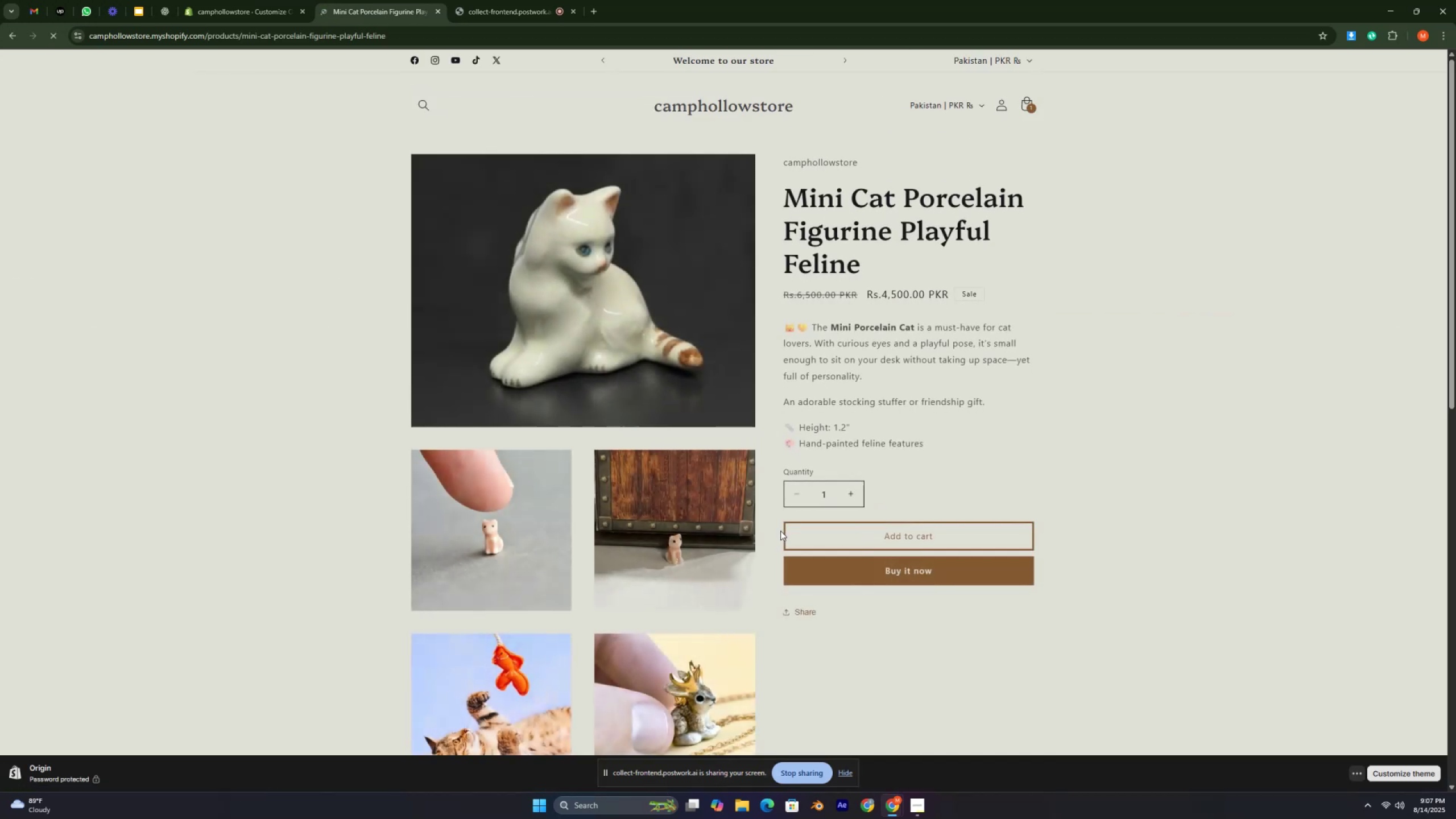 
scroll: coordinate [711, 384], scroll_direction: down, amount: 3.0
 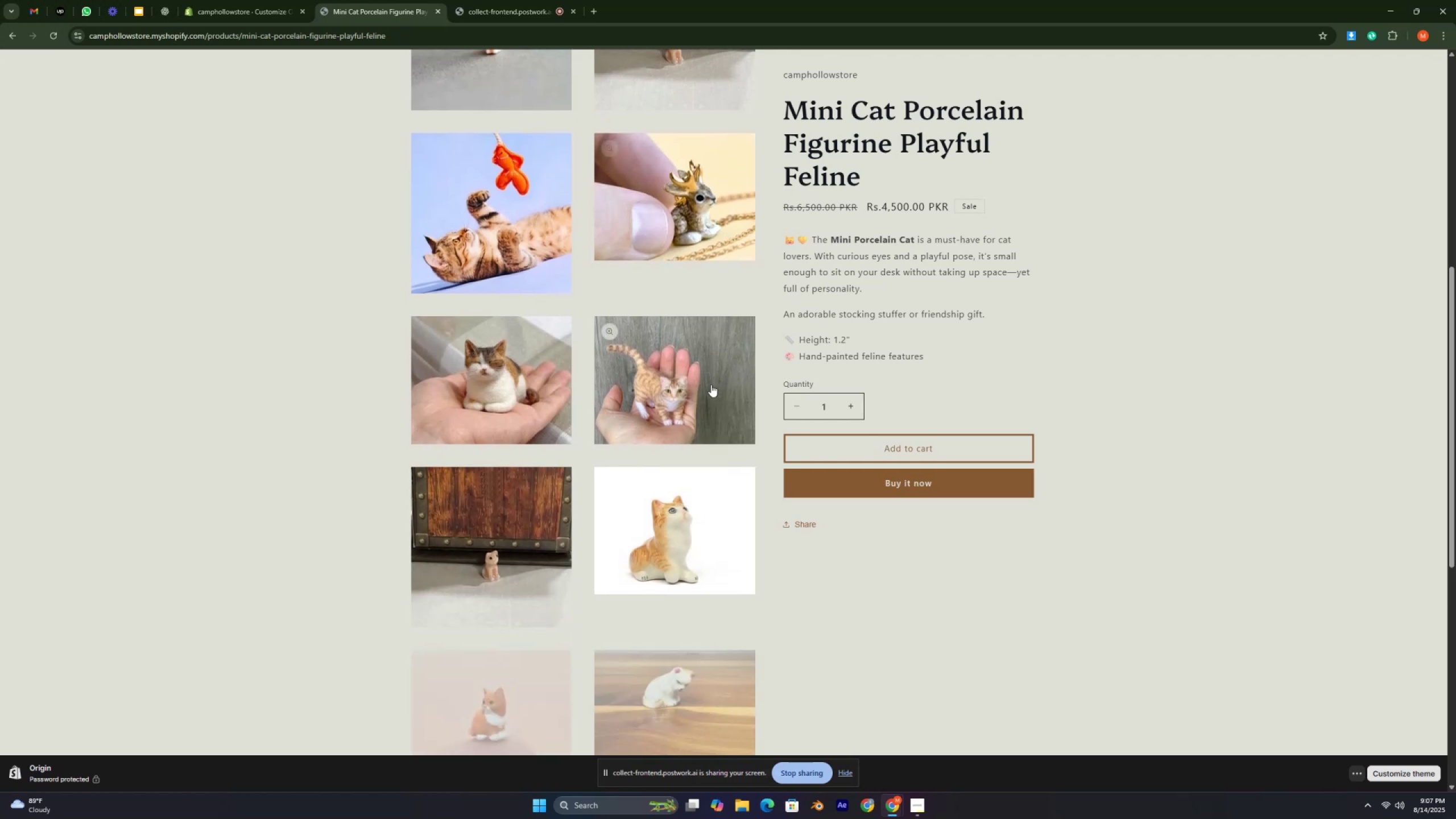 
key(Control+ControlLeft)
 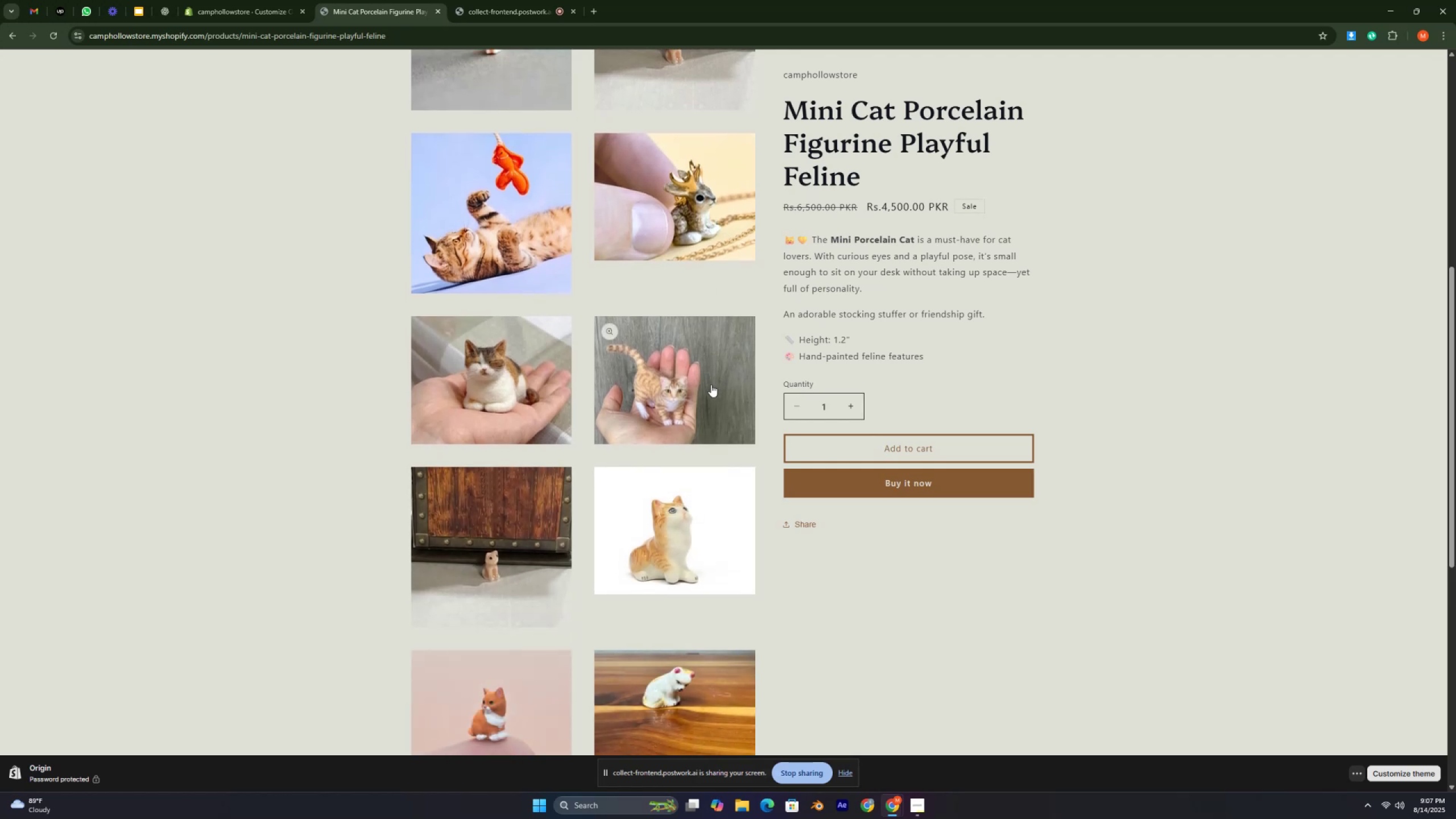 
key(Control+ControlLeft)
 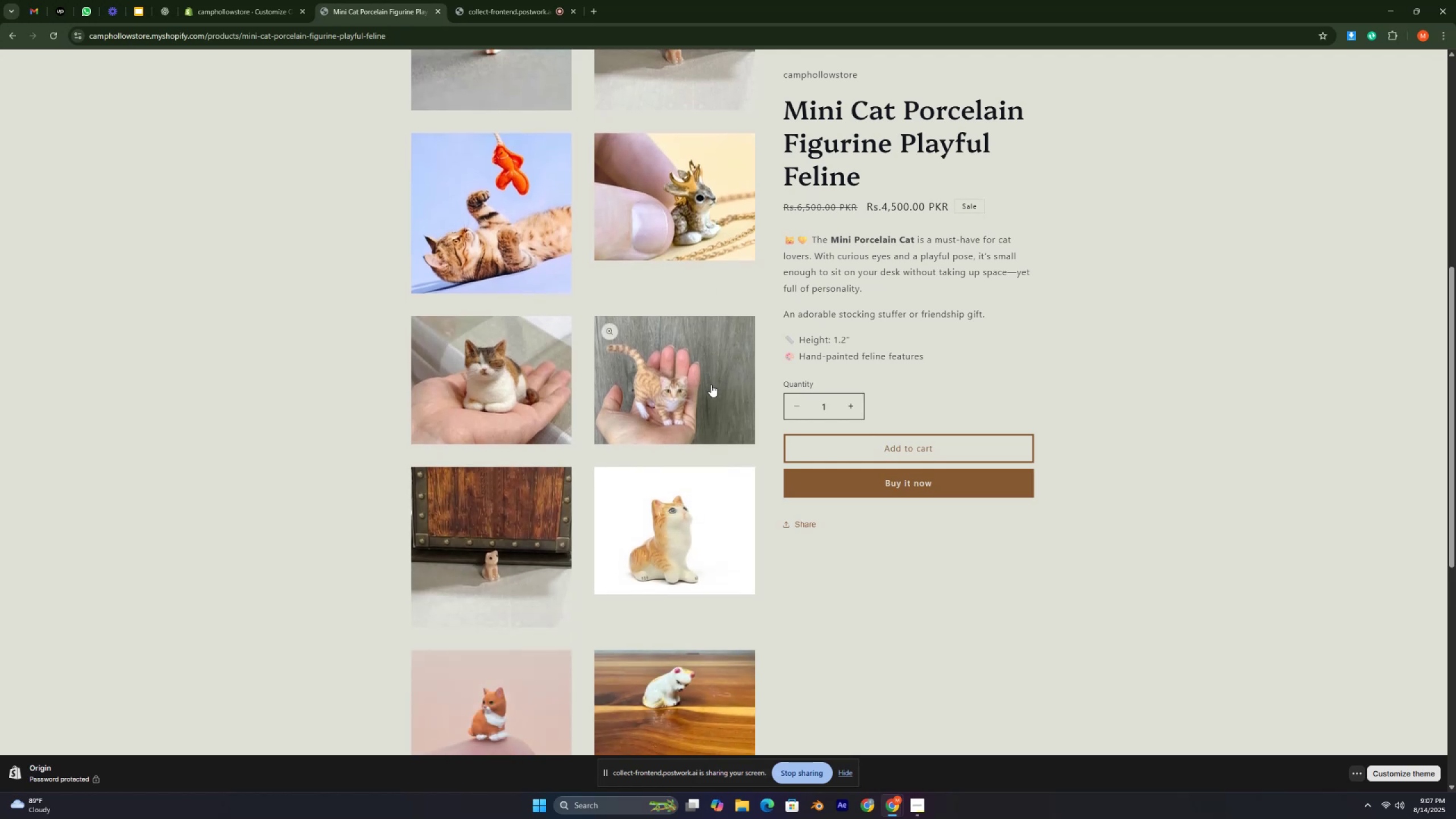 
scroll: coordinate [698, 390], scroll_direction: down, amount: 7.0
 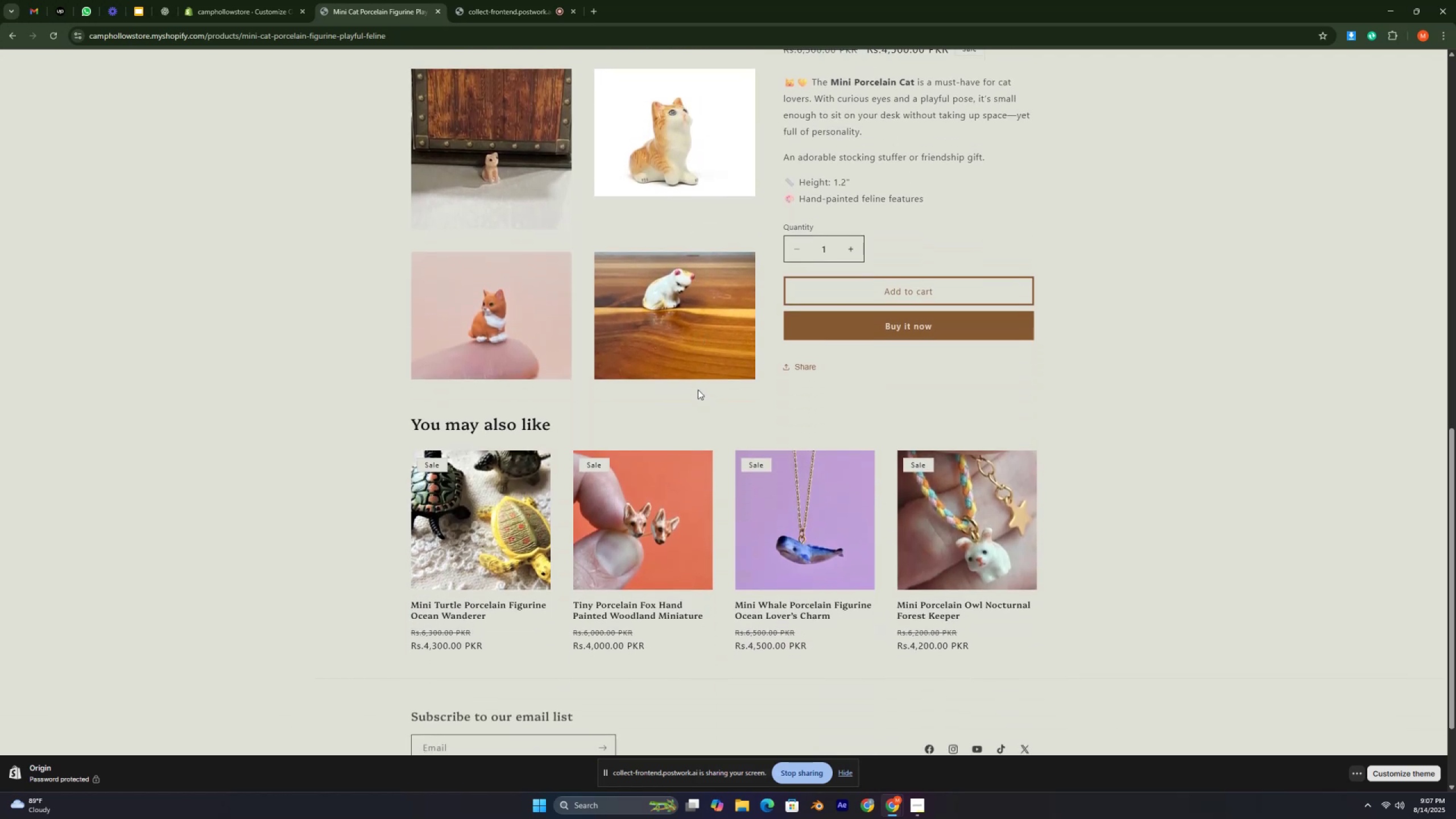 
scroll: coordinate [698, 390], scroll_direction: up, amount: 14.0
 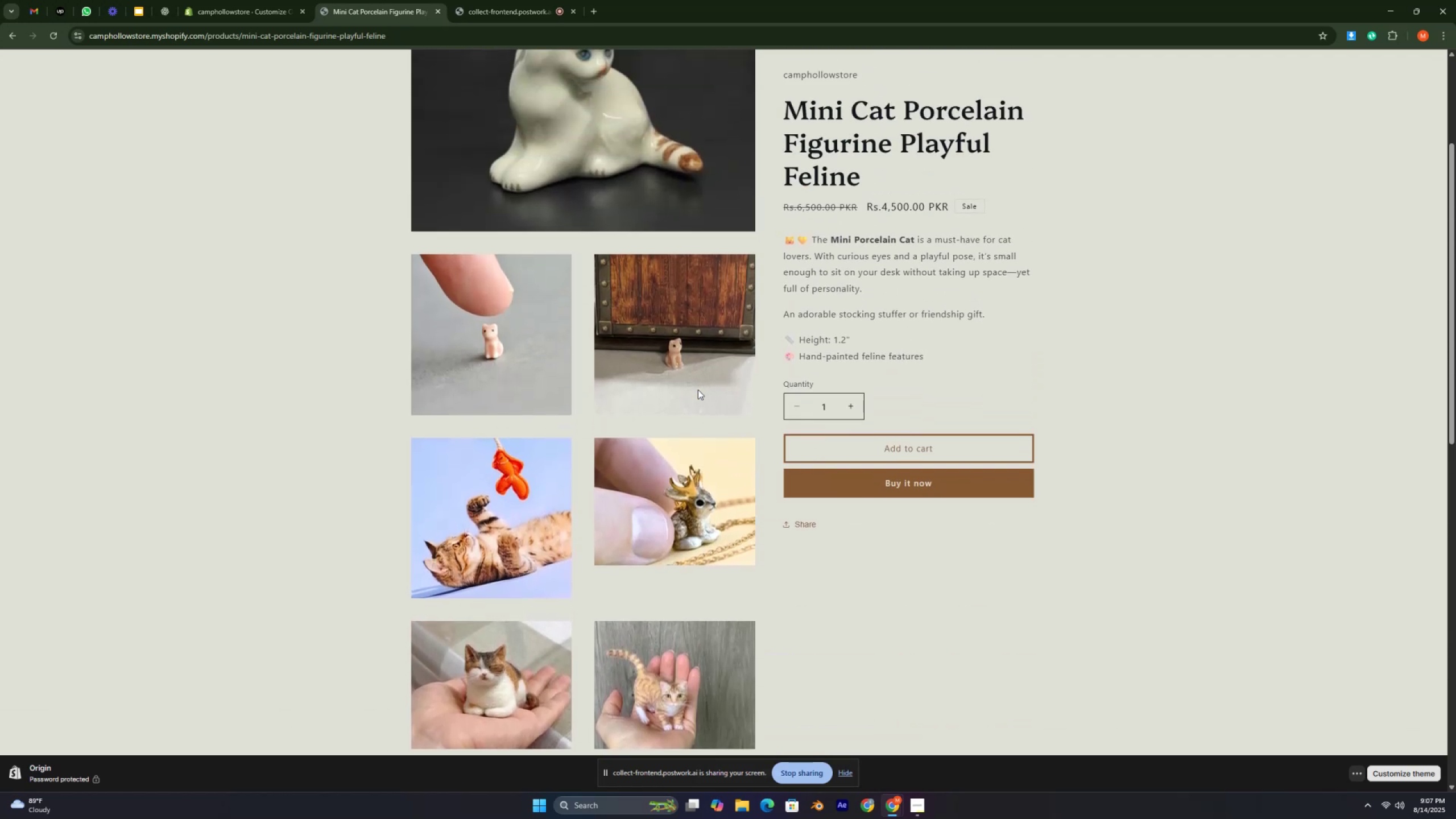 
key(Control+ControlLeft)
 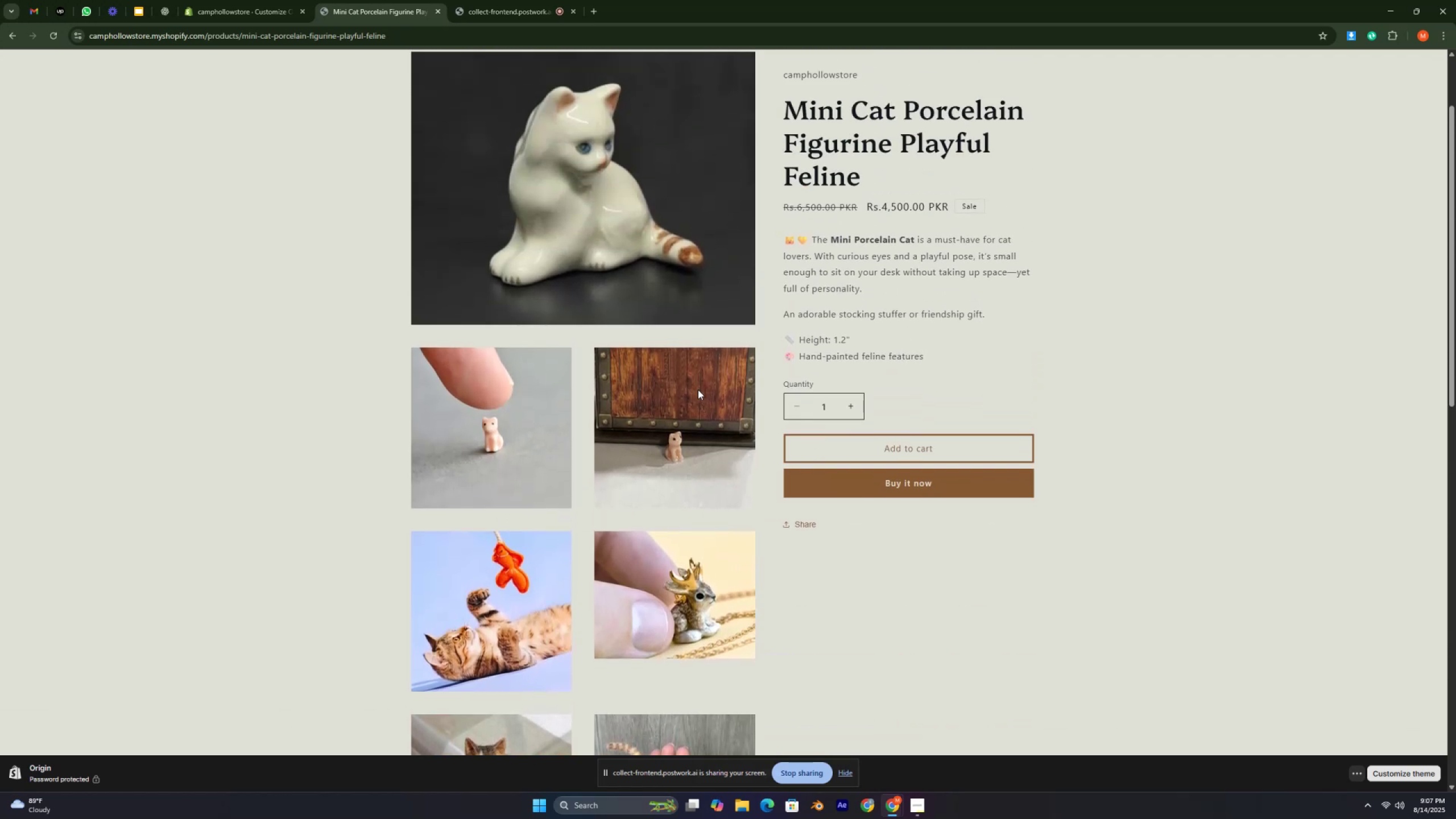 
key(Control+ControlLeft)
 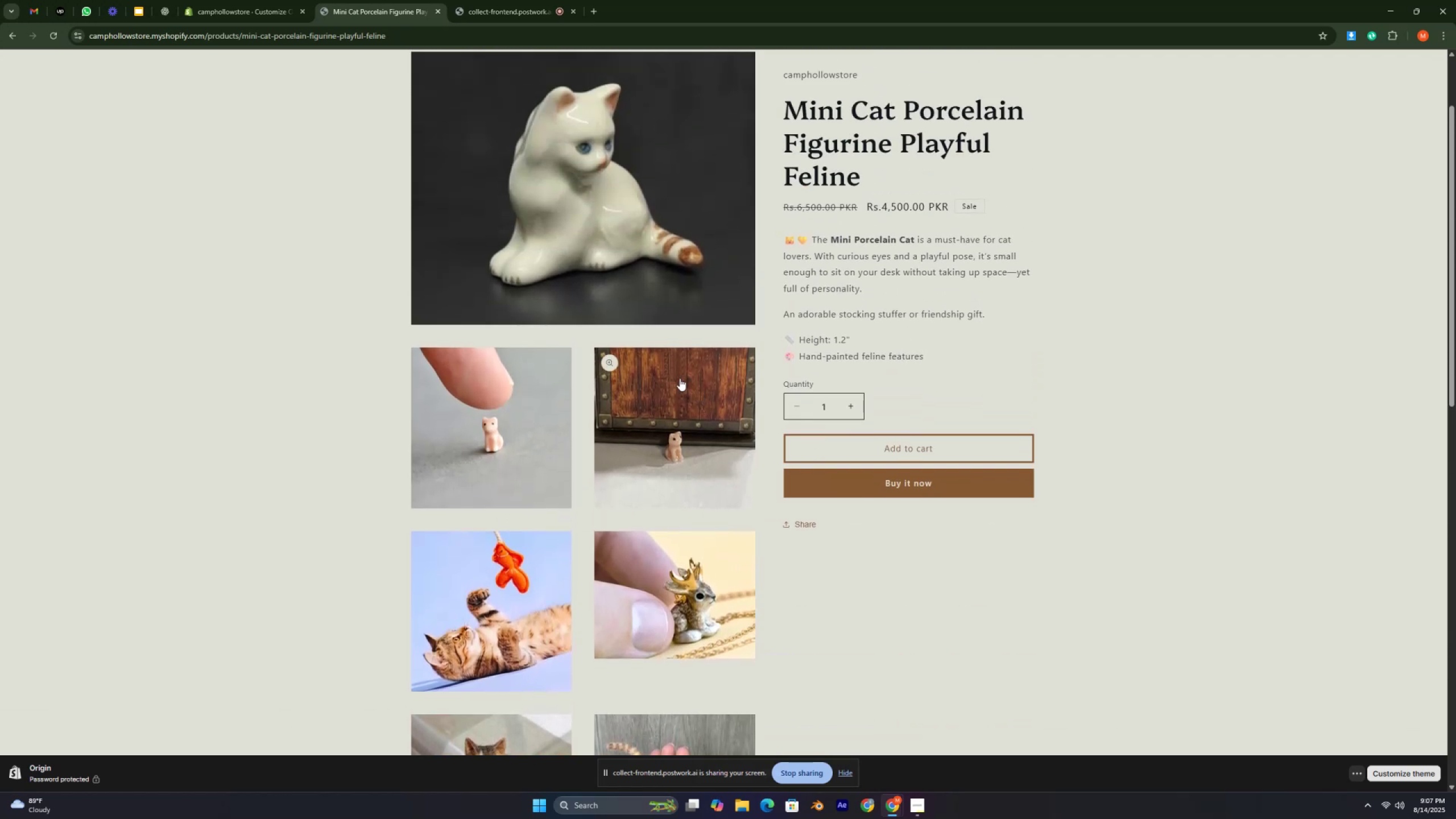 
scroll: coordinate [653, 340], scroll_direction: up, amount: 6.0
 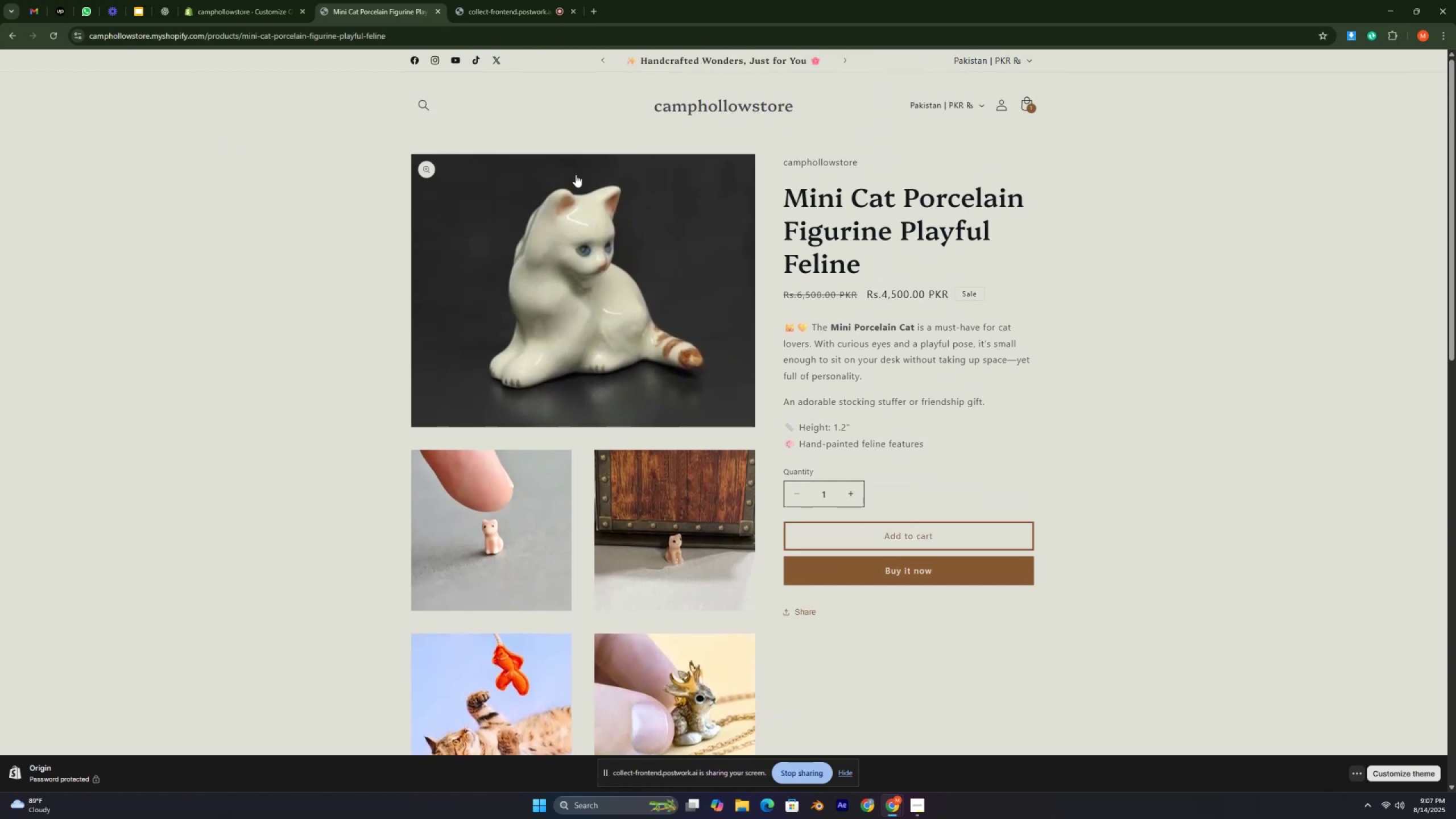 
left_click([254, 11])
 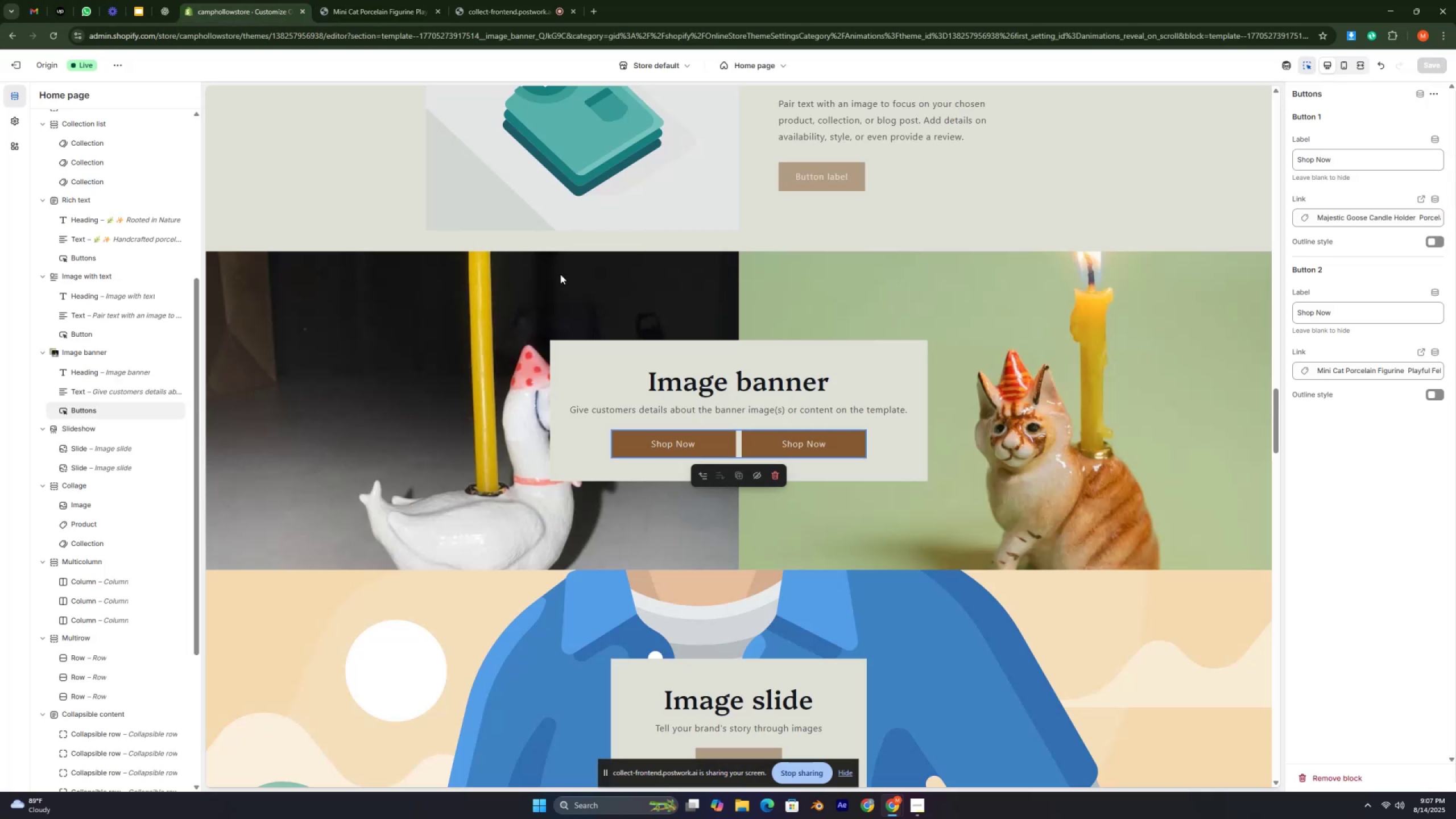 
scroll: coordinate [619, 290], scroll_direction: up, amount: 28.0
 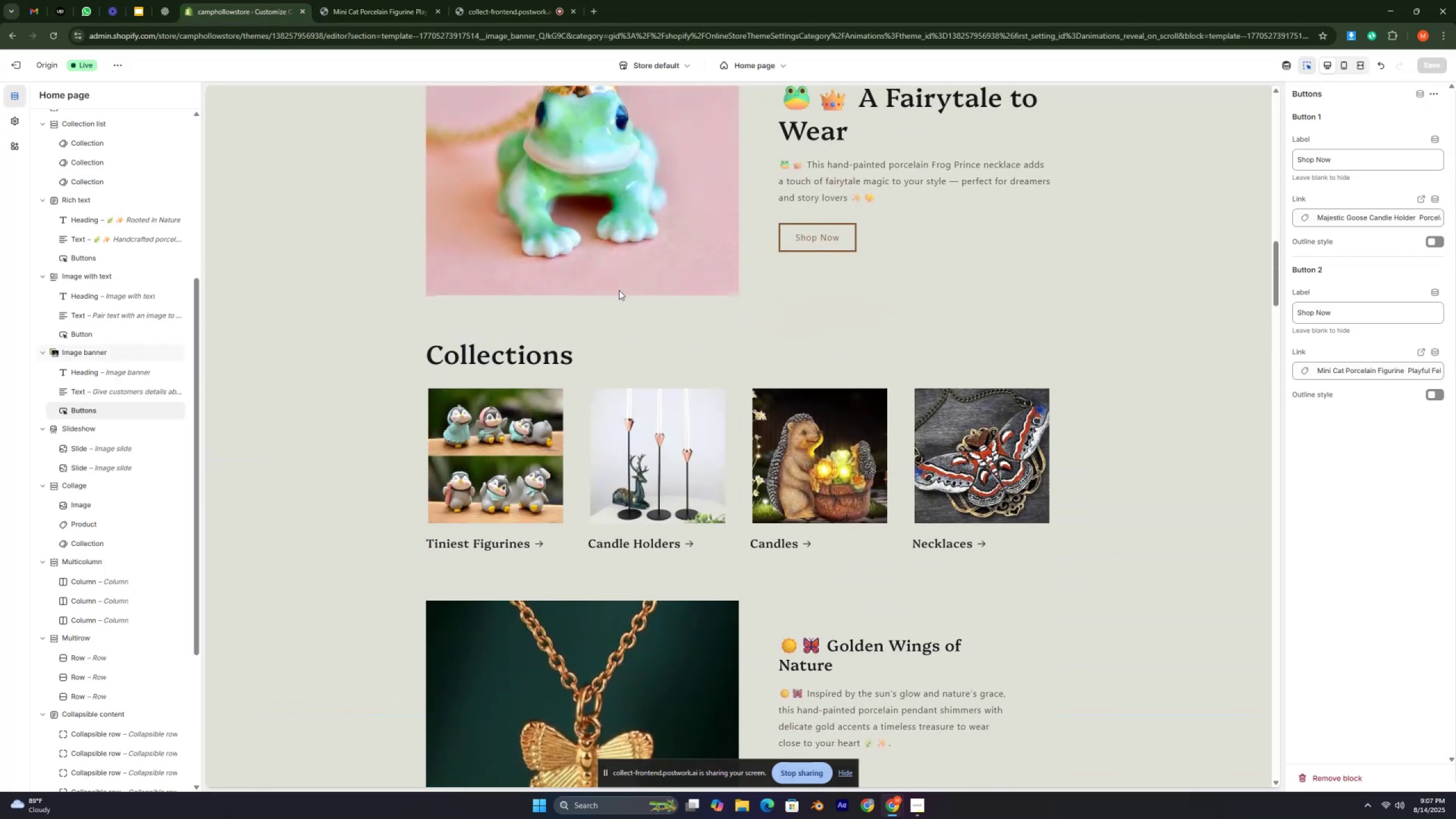 
scroll: coordinate [619, 291], scroll_direction: down, amount: 11.0
 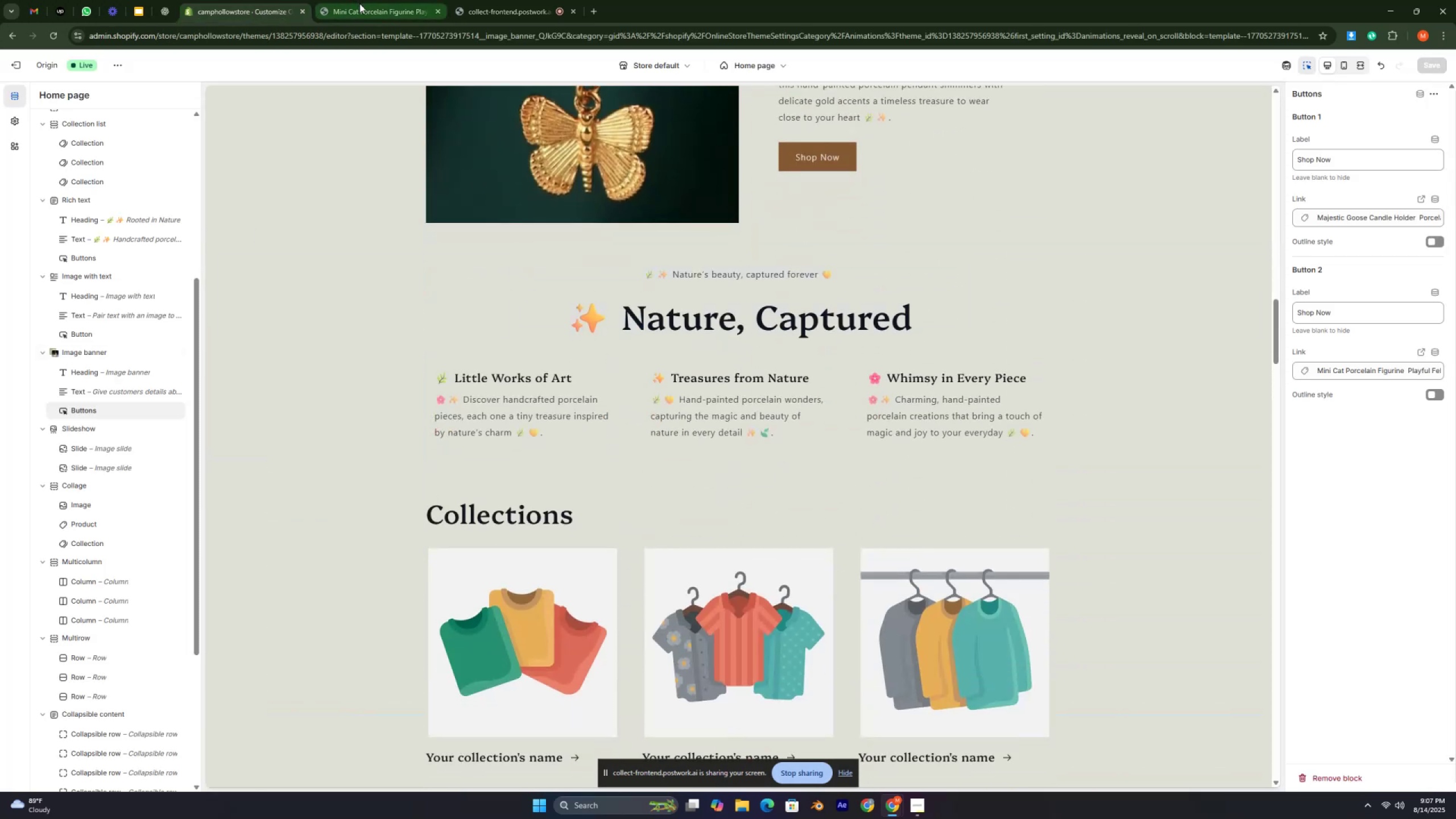 
left_click([371, 15])
 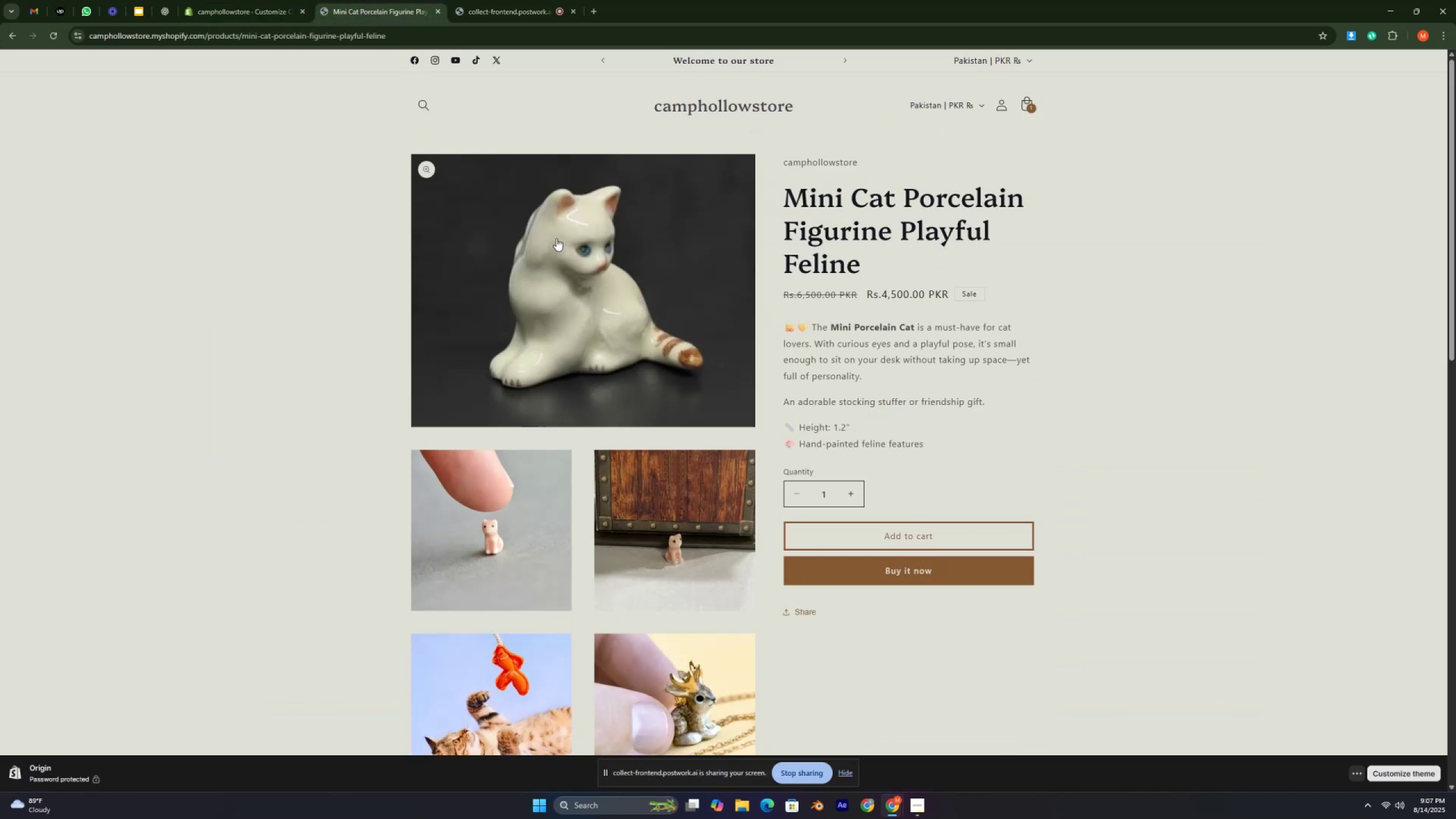 
scroll: coordinate [589, 255], scroll_direction: down, amount: 1.0
 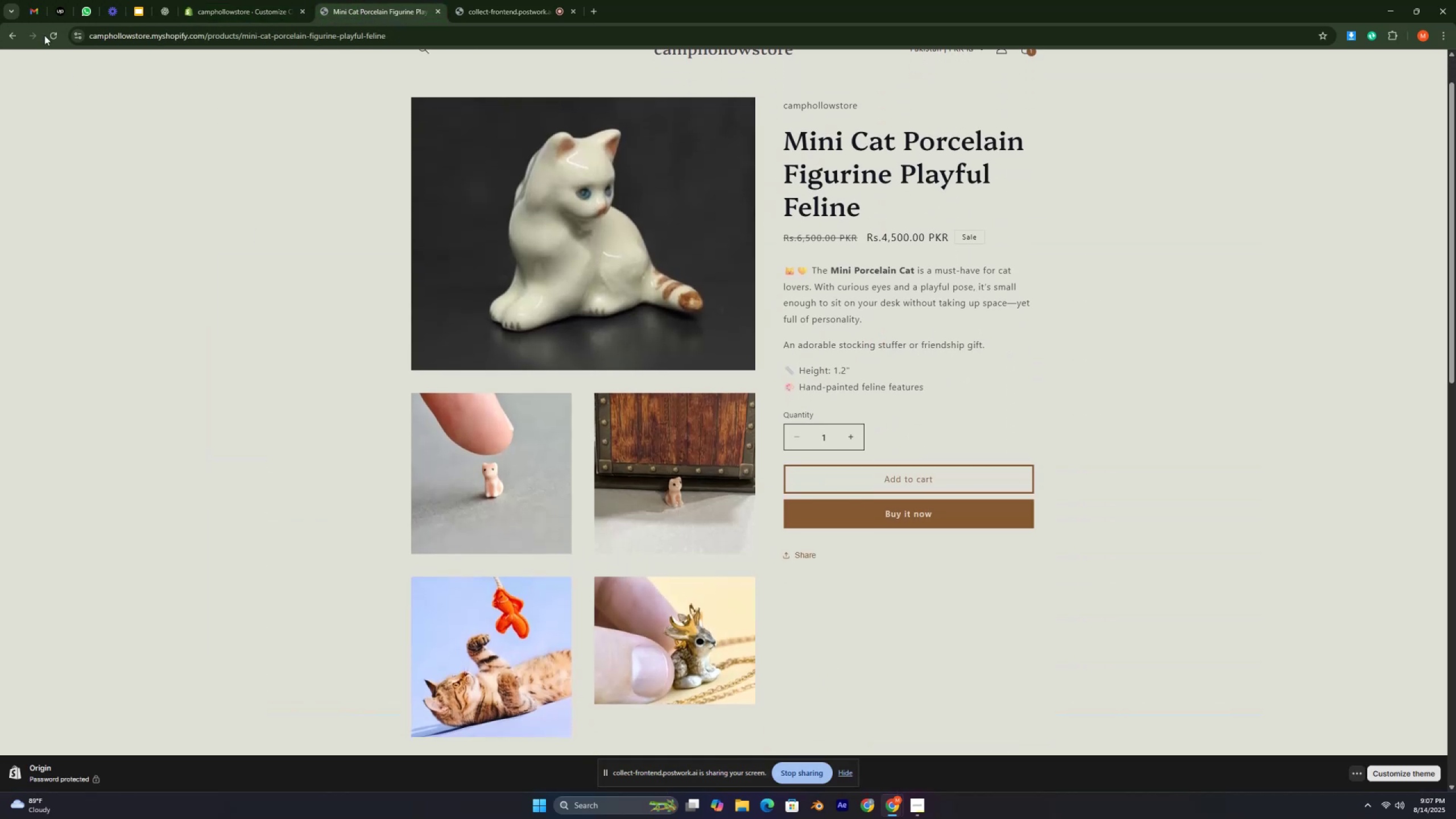 
left_click([5, 28])
 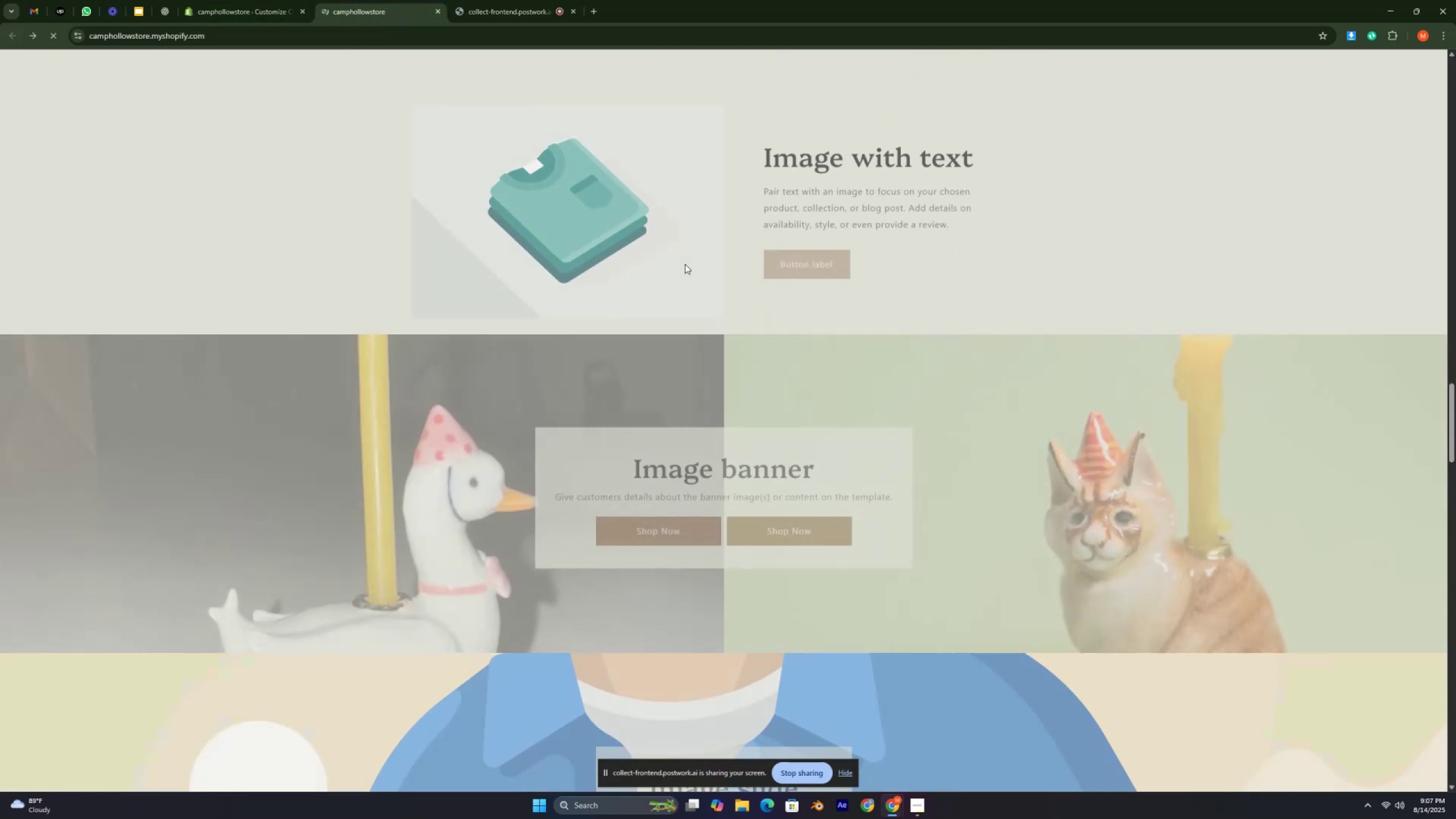 
scroll: coordinate [684, 270], scroll_direction: up, amount: 10.0
 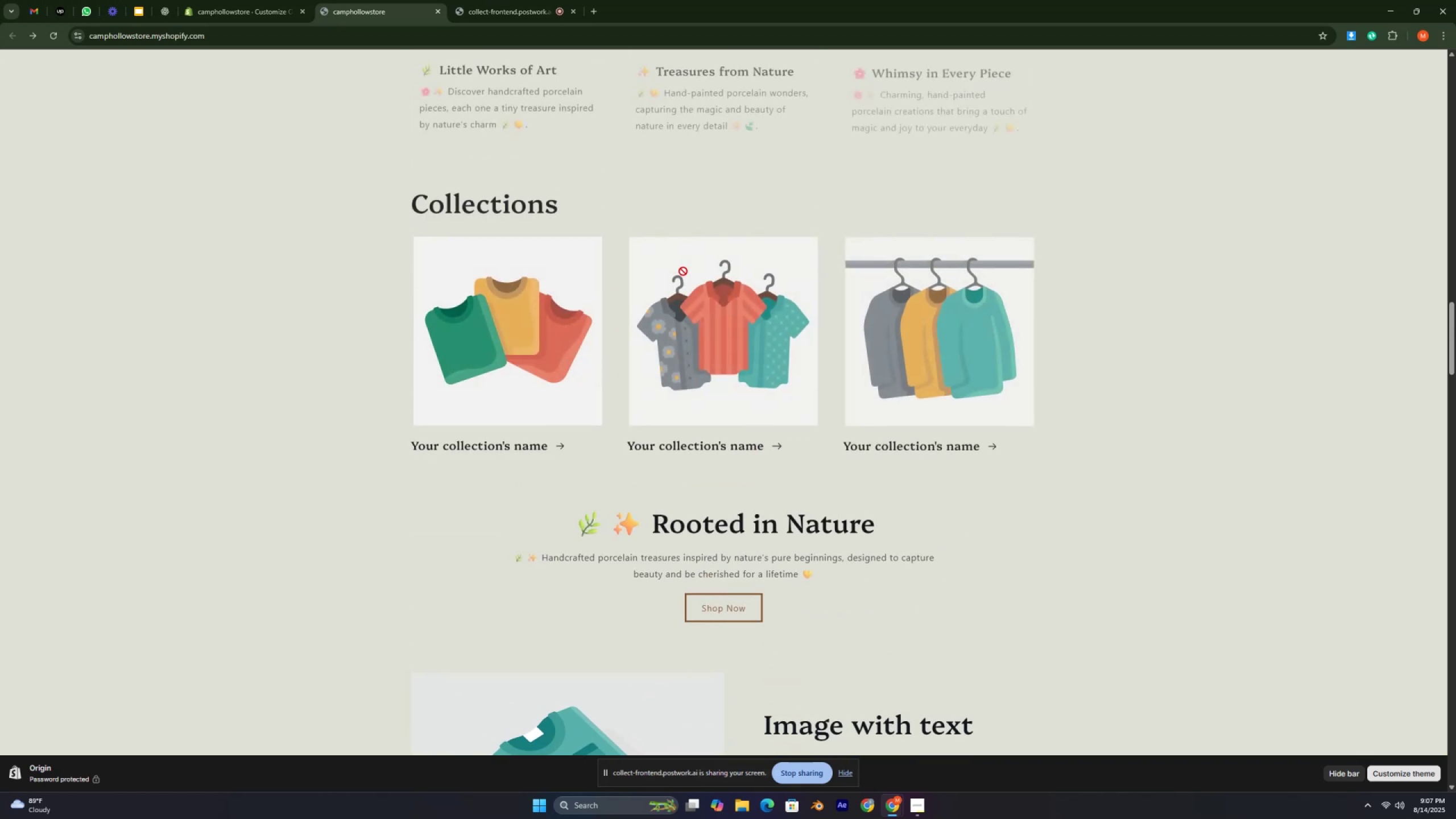 
scroll: coordinate [669, 338], scroll_direction: down, amount: 4.0
 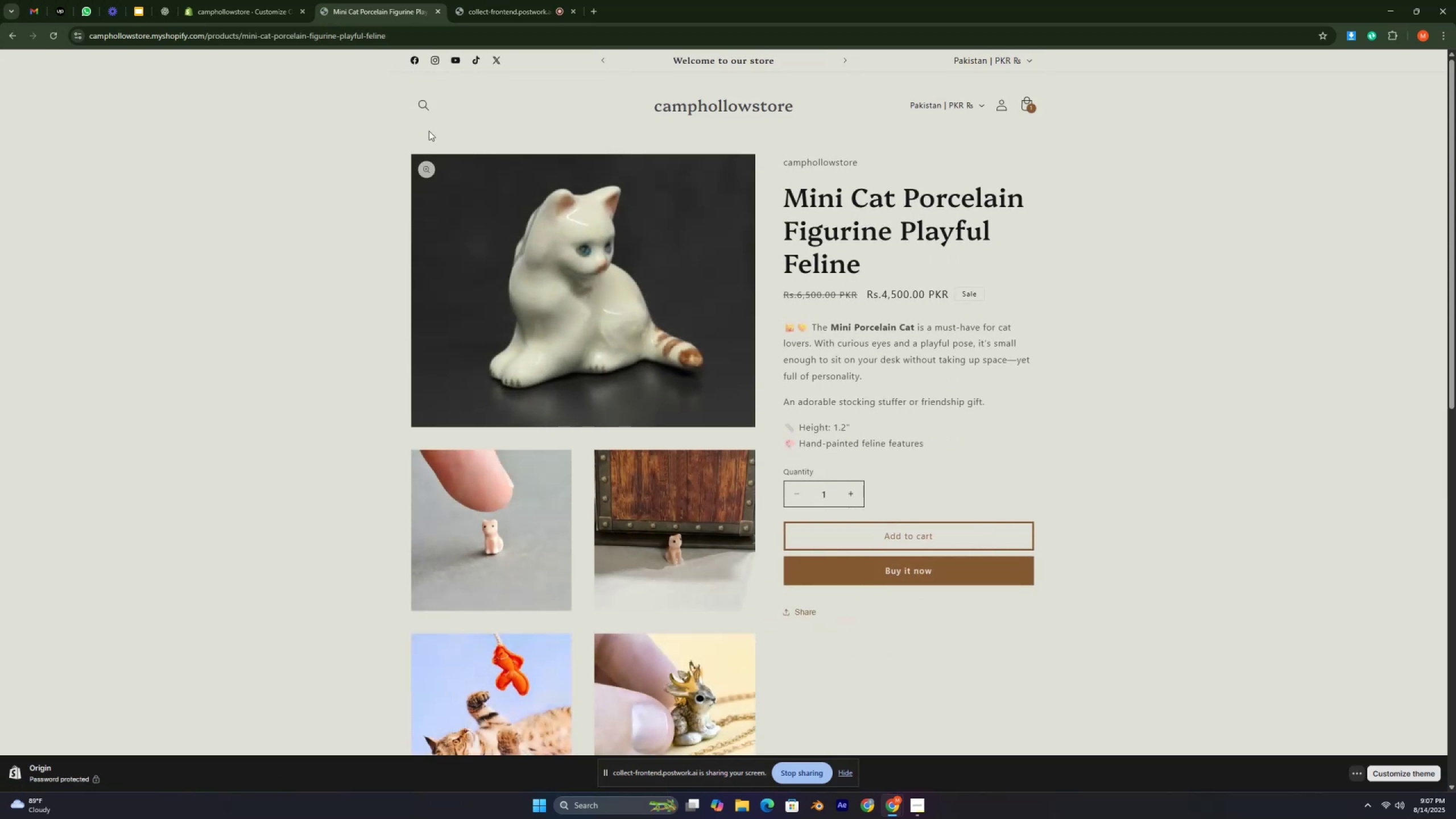 
left_click([8, 31])
 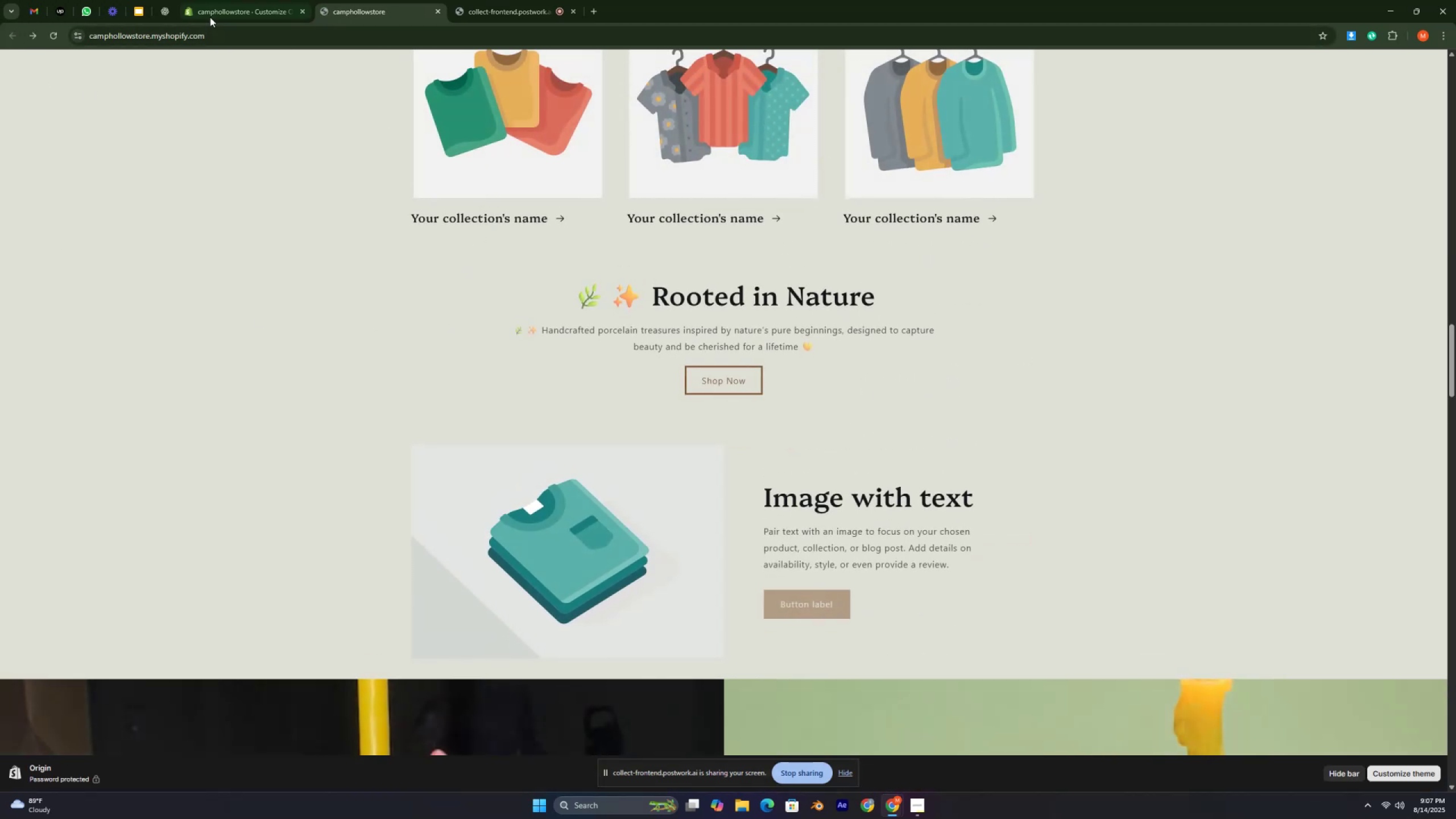 
scroll: coordinate [890, 375], scroll_direction: down, amount: 17.0
 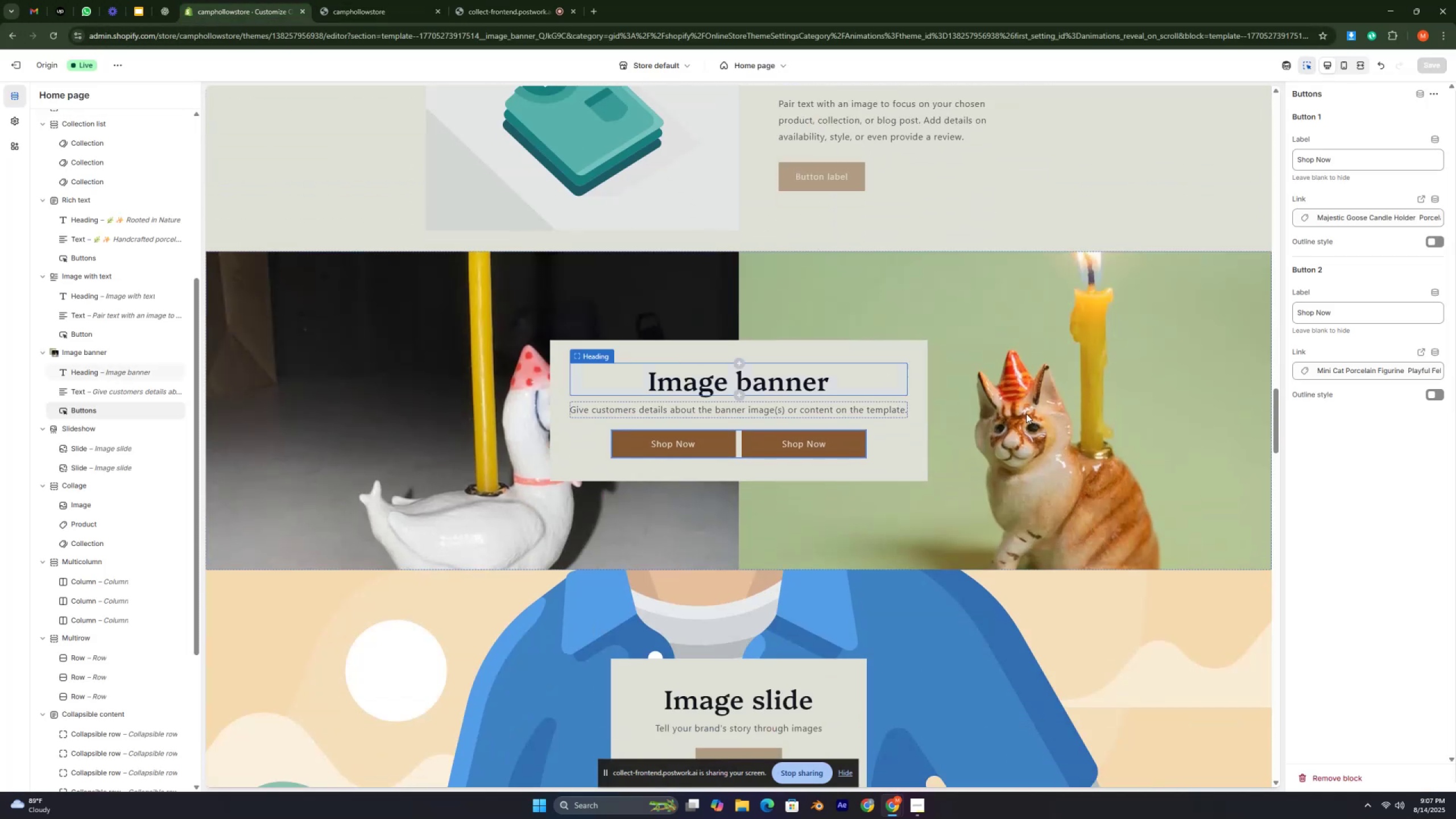 
left_click([1026, 413])
 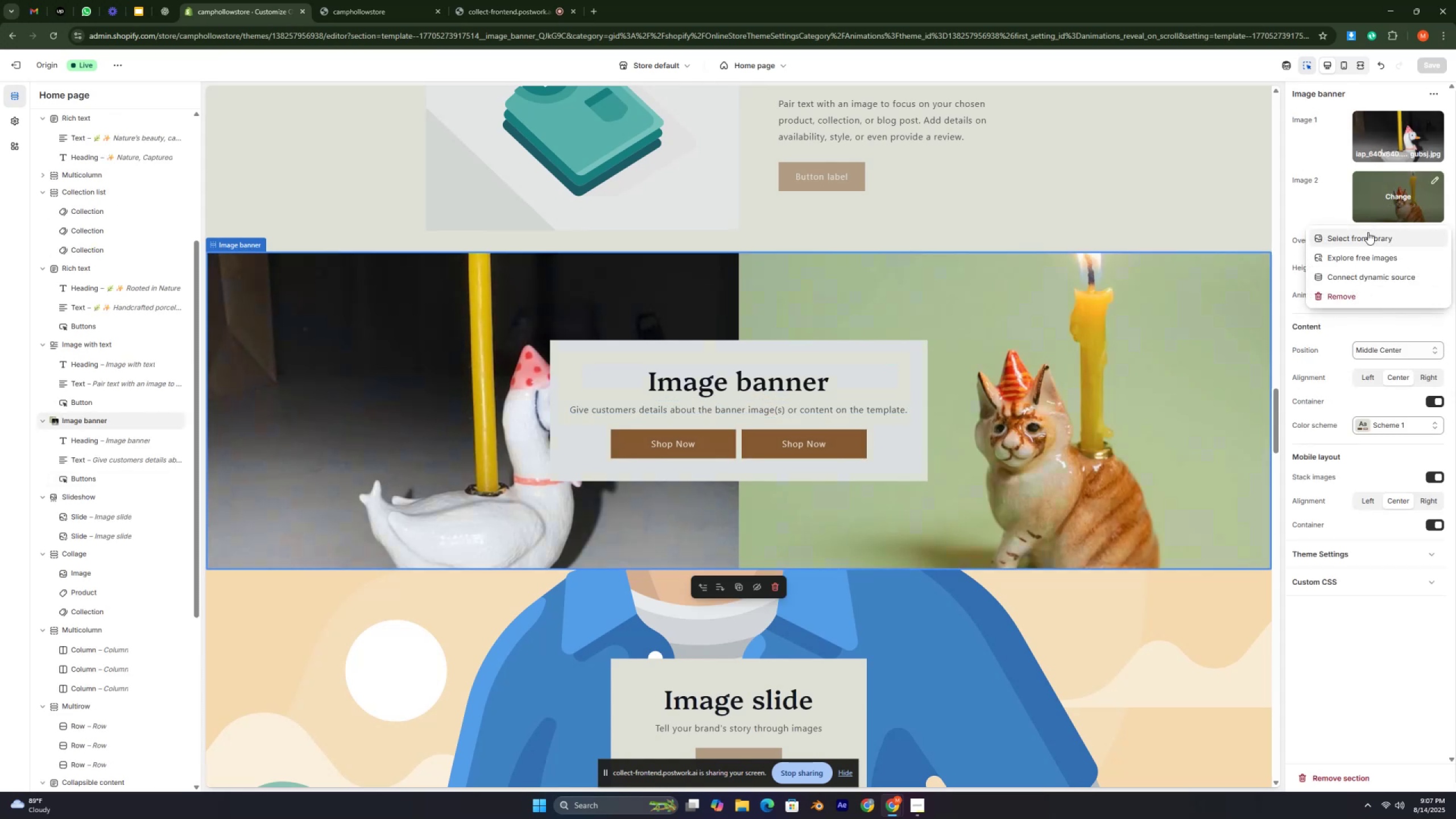 
left_click([1314, 296])
 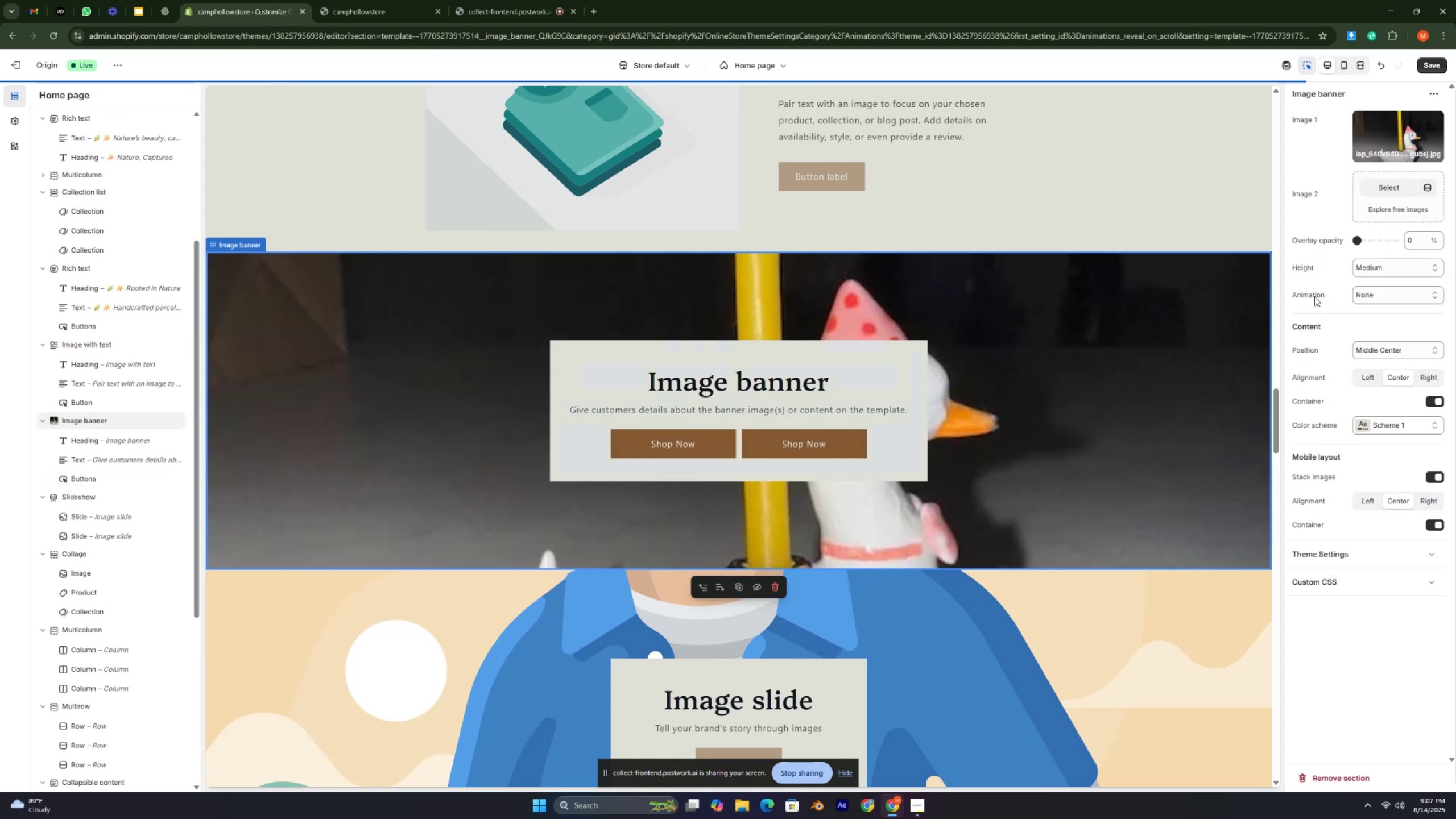 
key(Control+ControlLeft)
 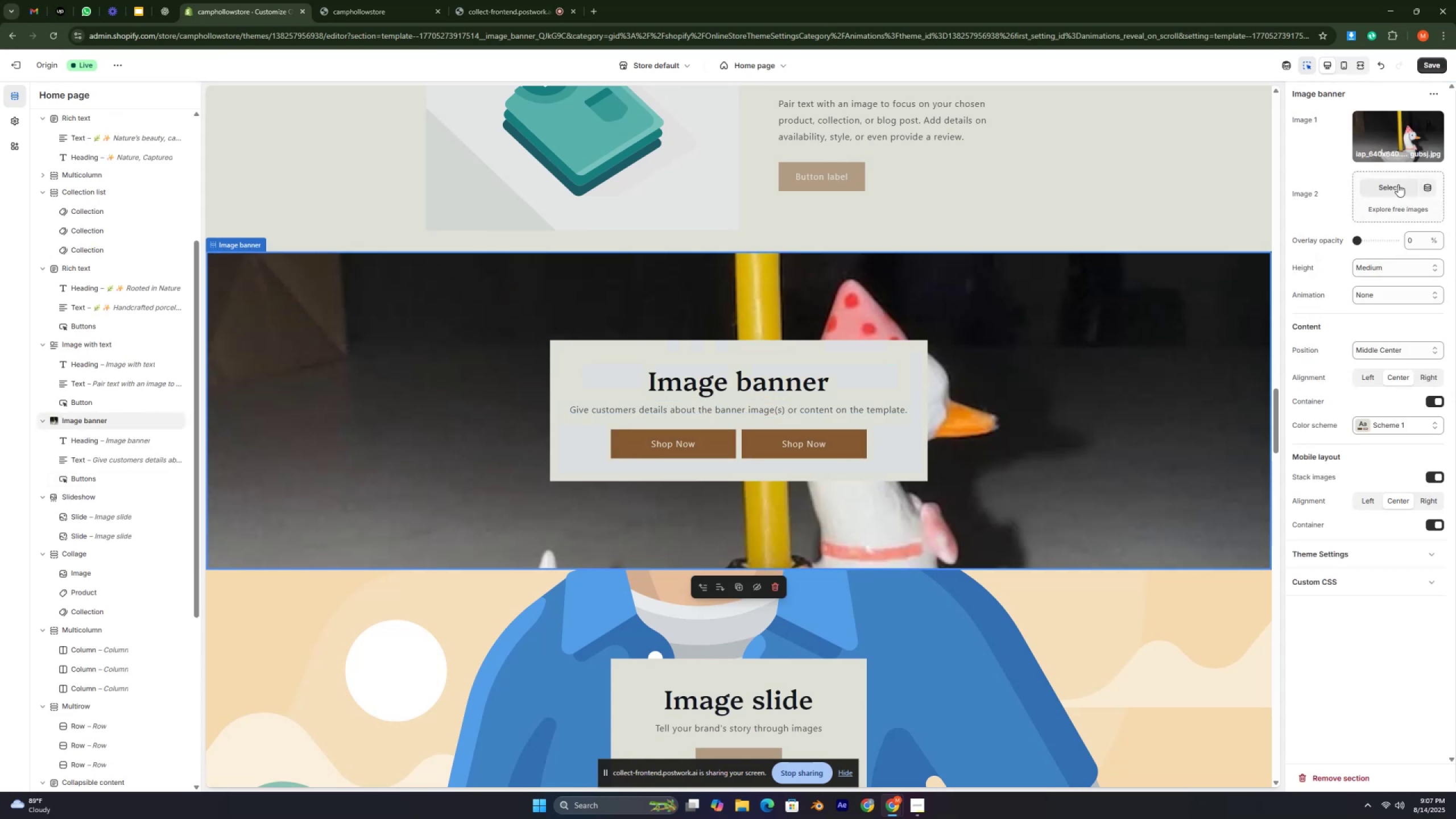 
key(Control+ControlLeft)
 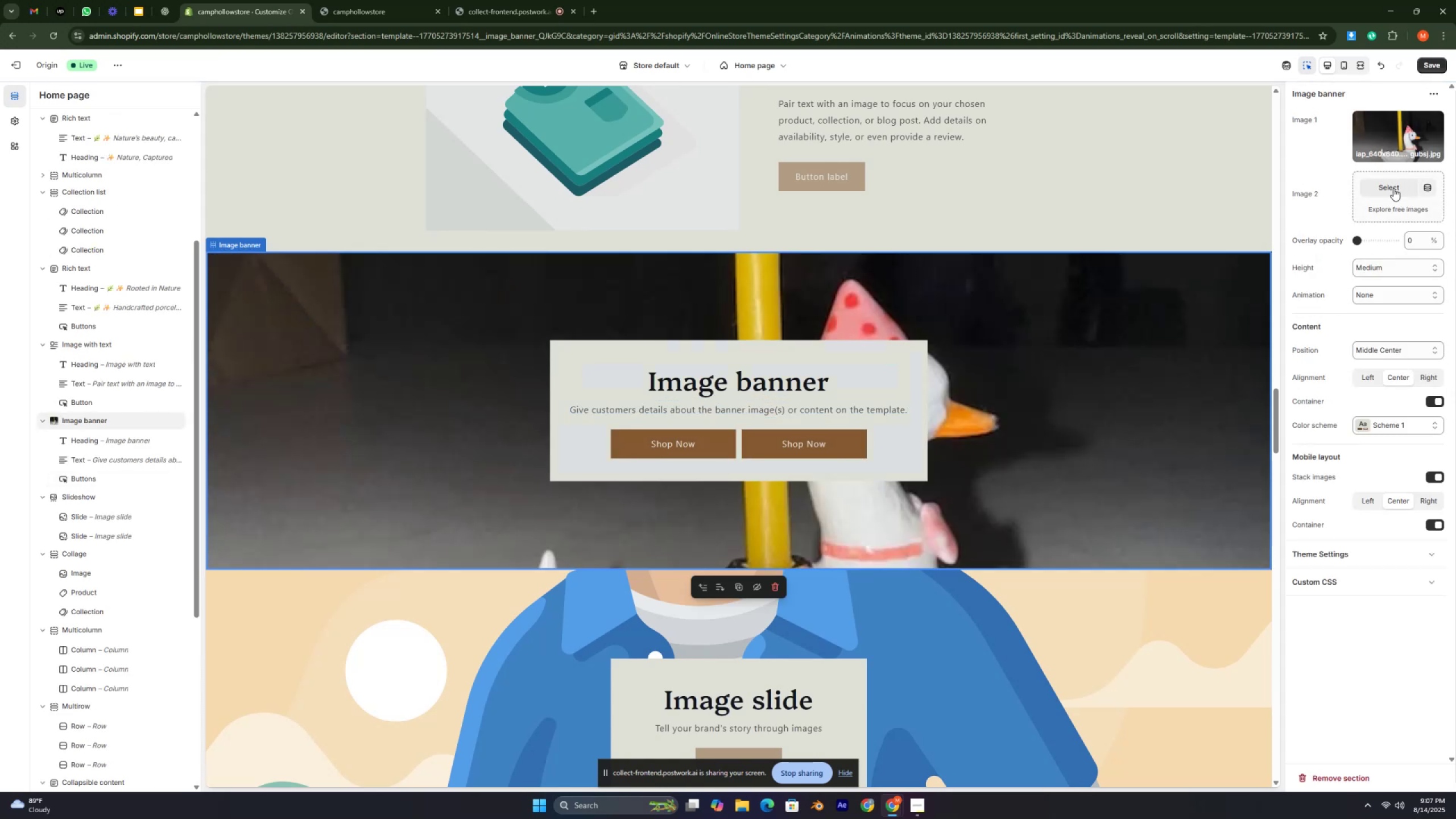 
key(Control+ControlLeft)
 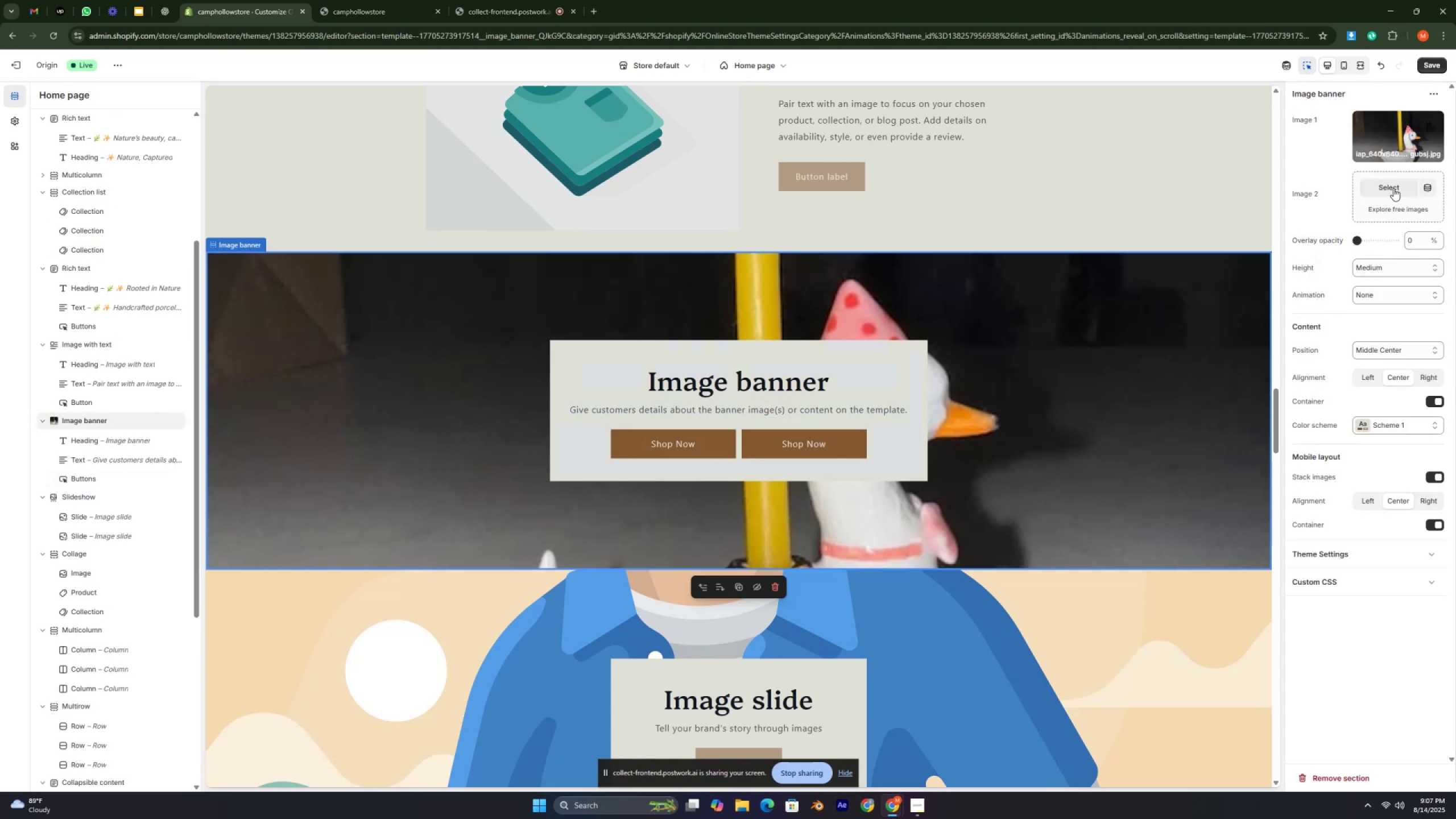 
left_click([1393, 188])
 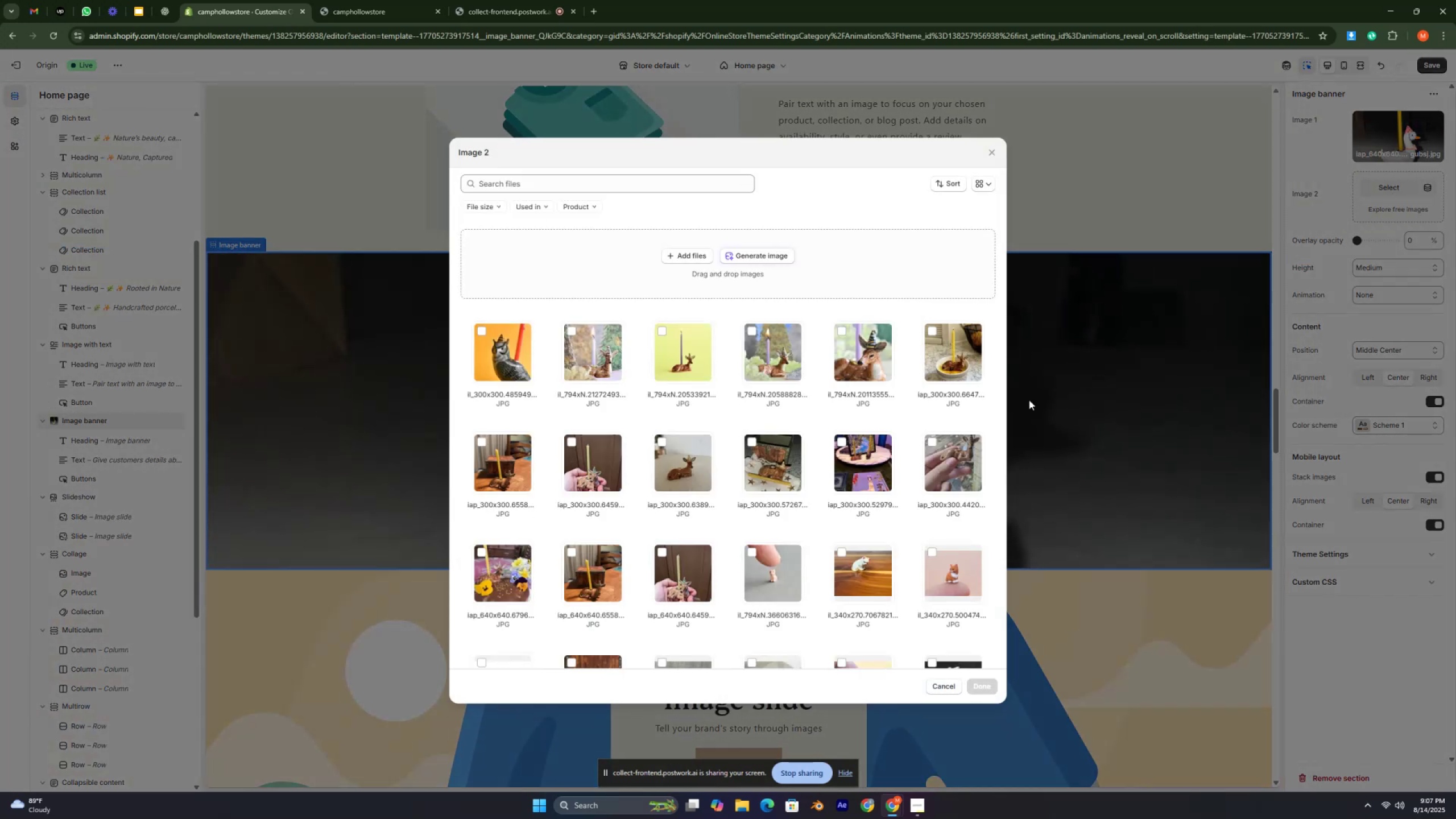 
scroll: coordinate [833, 473], scroll_direction: down, amount: 62.0
 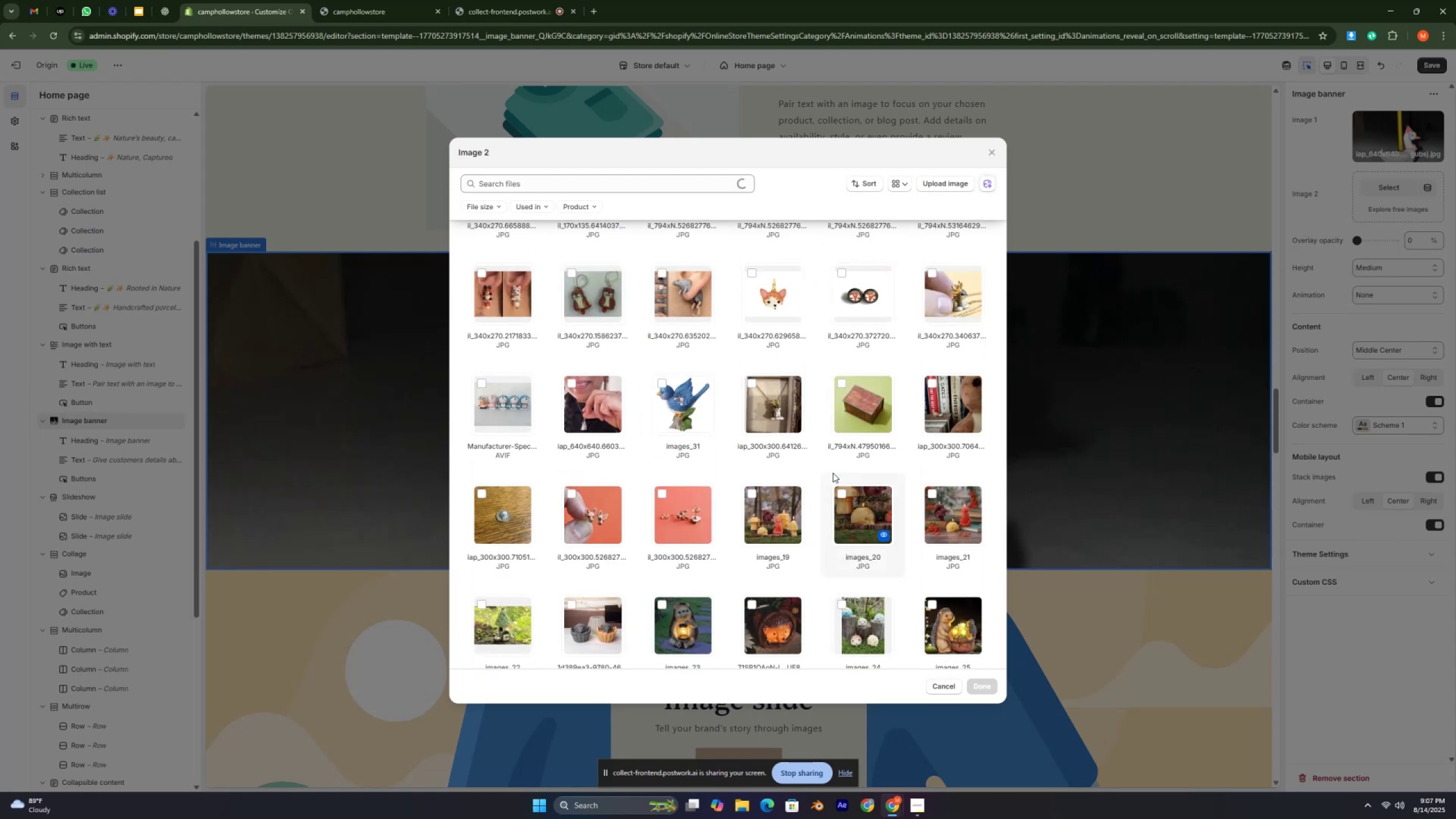 
scroll: coordinate [833, 473], scroll_direction: up, amount: 10.0
 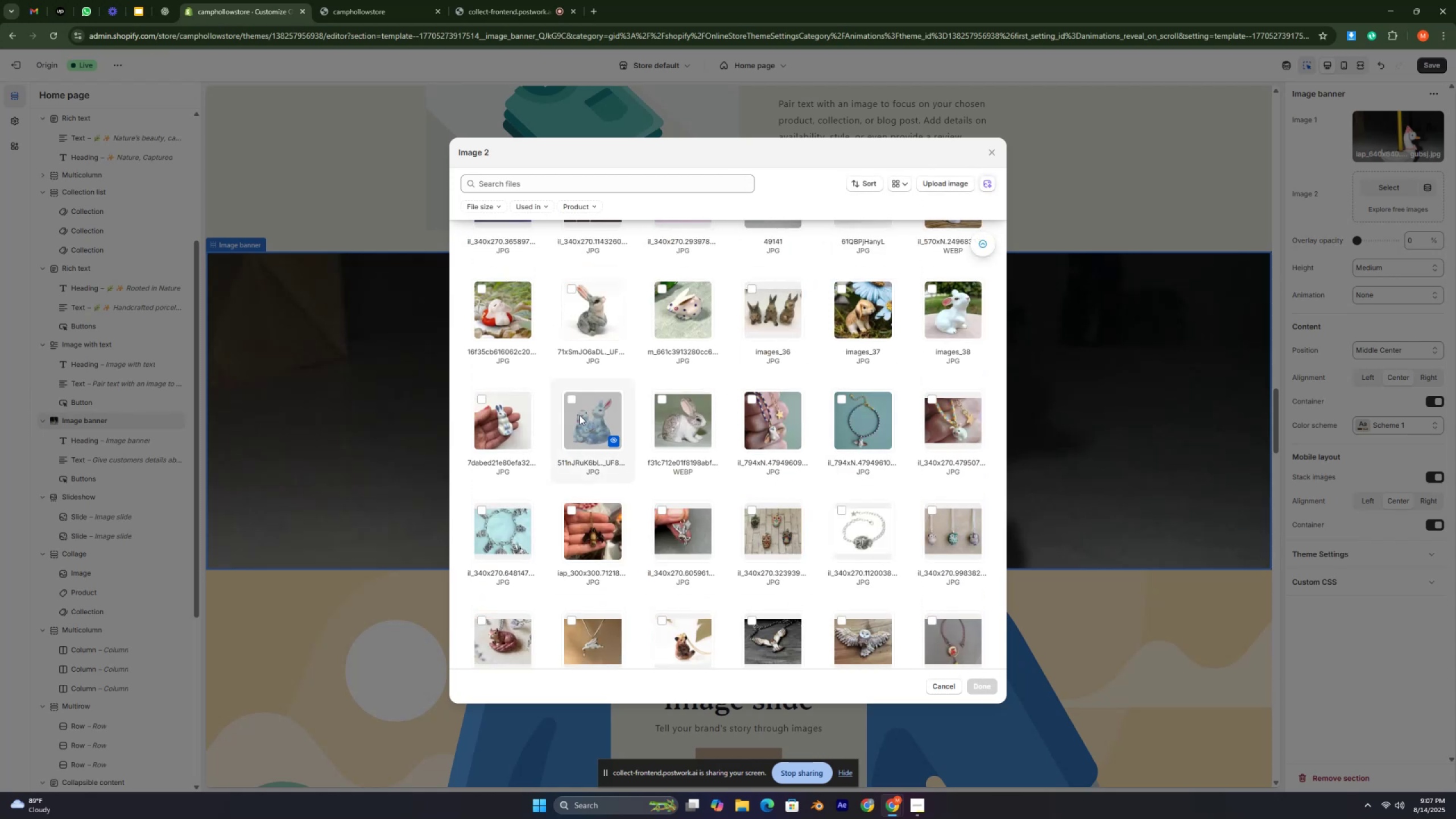 
left_click([574, 400])
 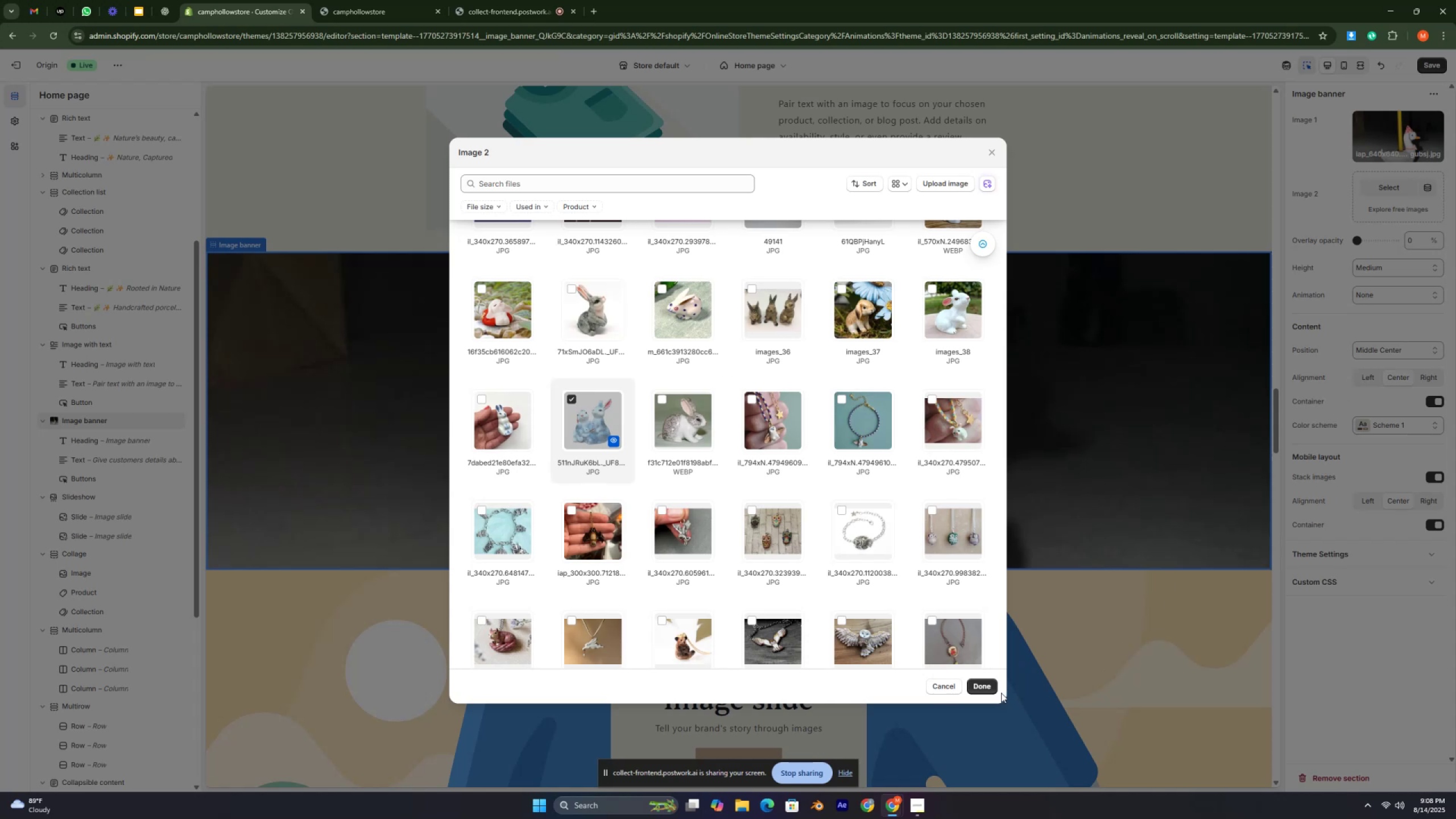 
left_click_drag(start_coordinate=[985, 689], to_coordinate=[985, 686])
 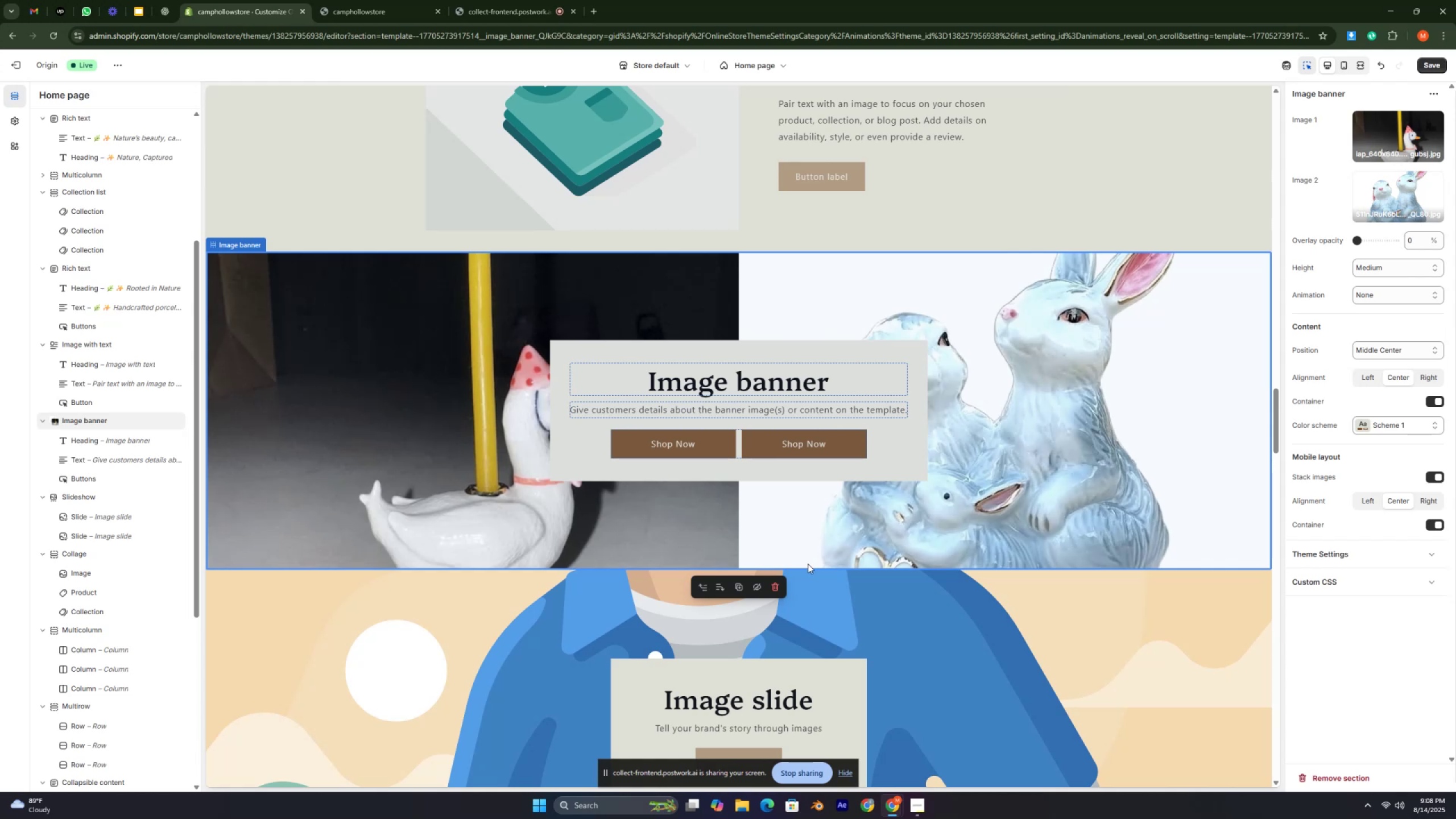 
wait(15.5)
 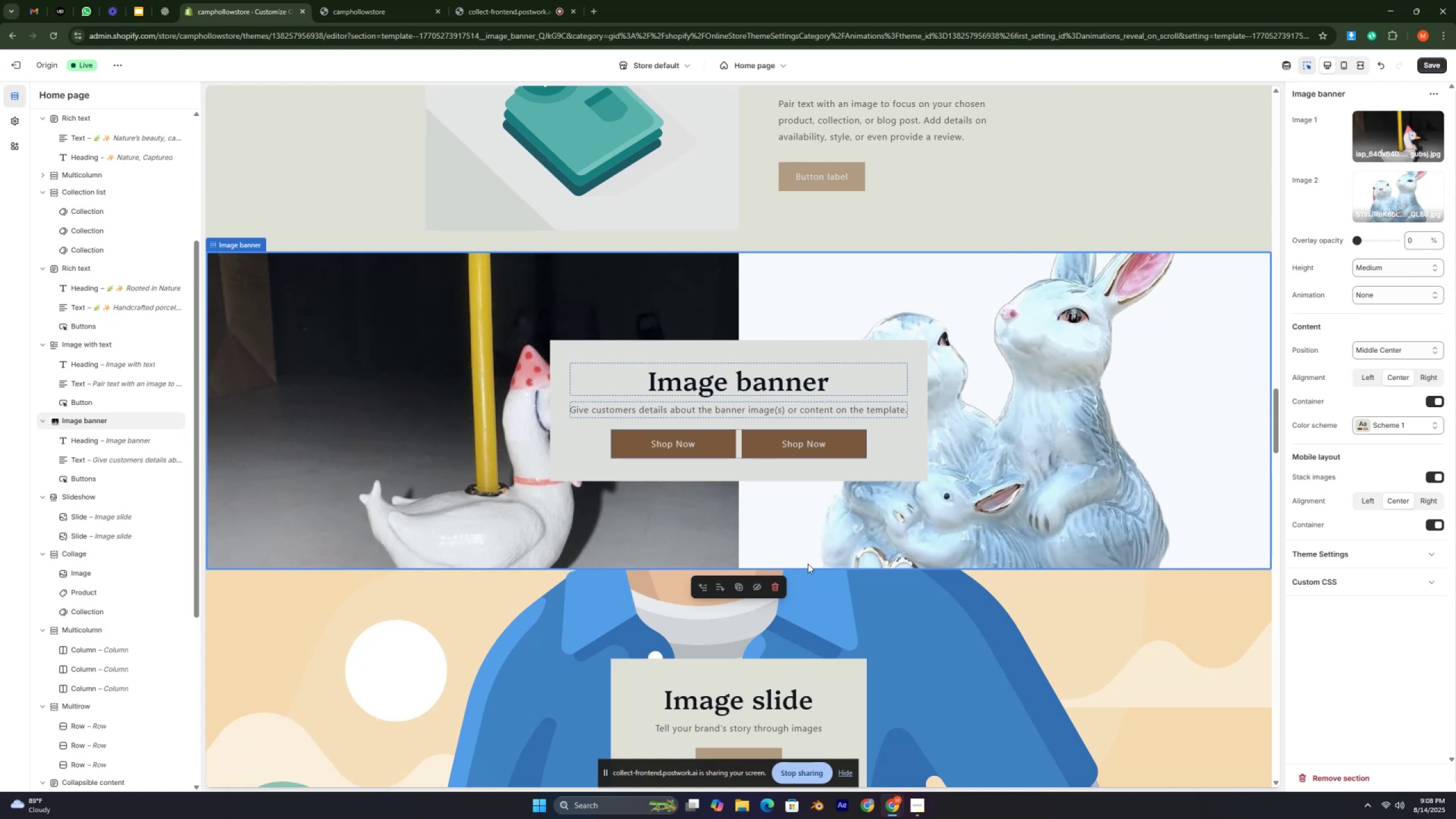 
scroll: coordinate [1361, 322], scroll_direction: down, amount: 2.0
 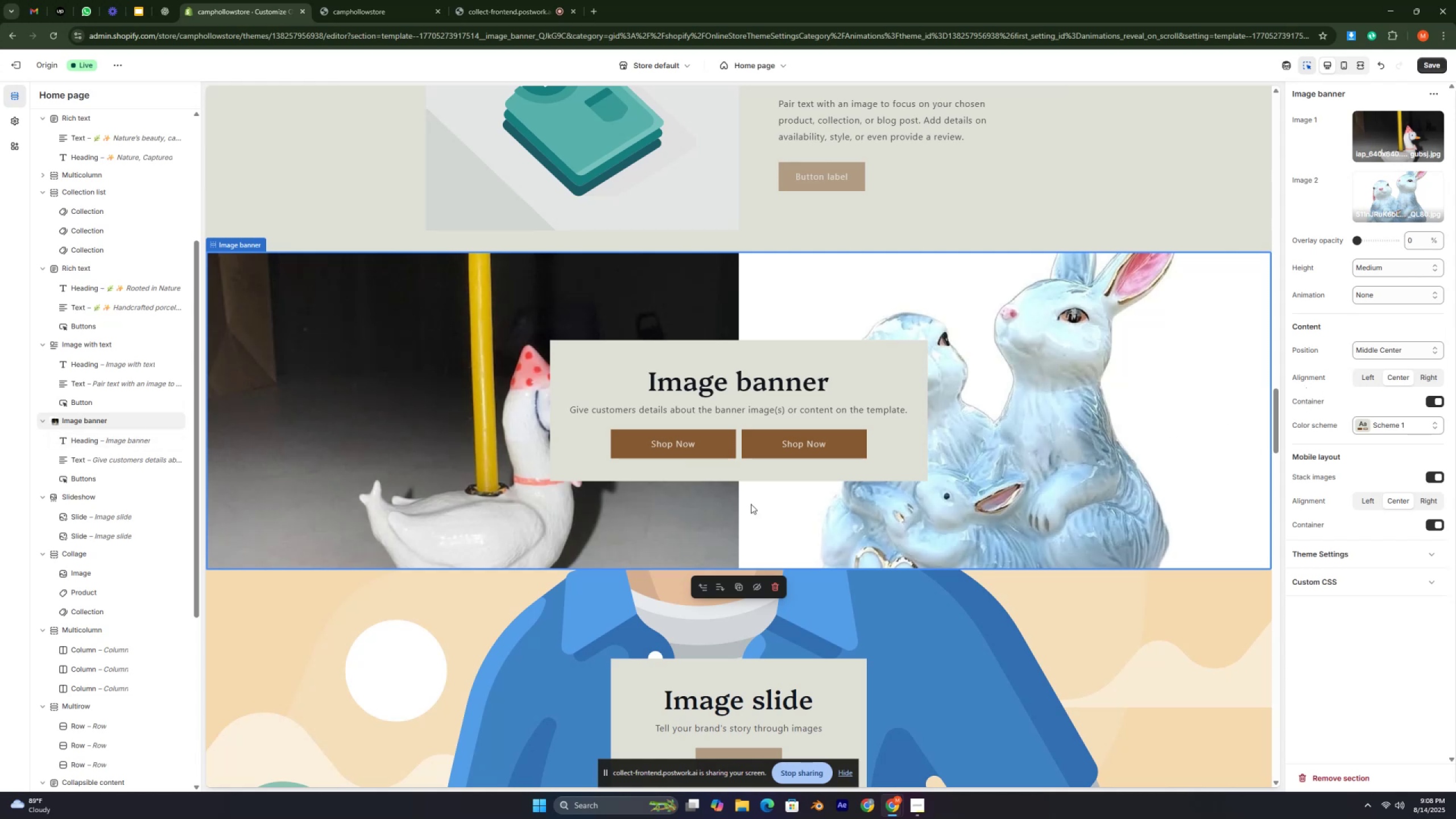 
wait(5.15)
 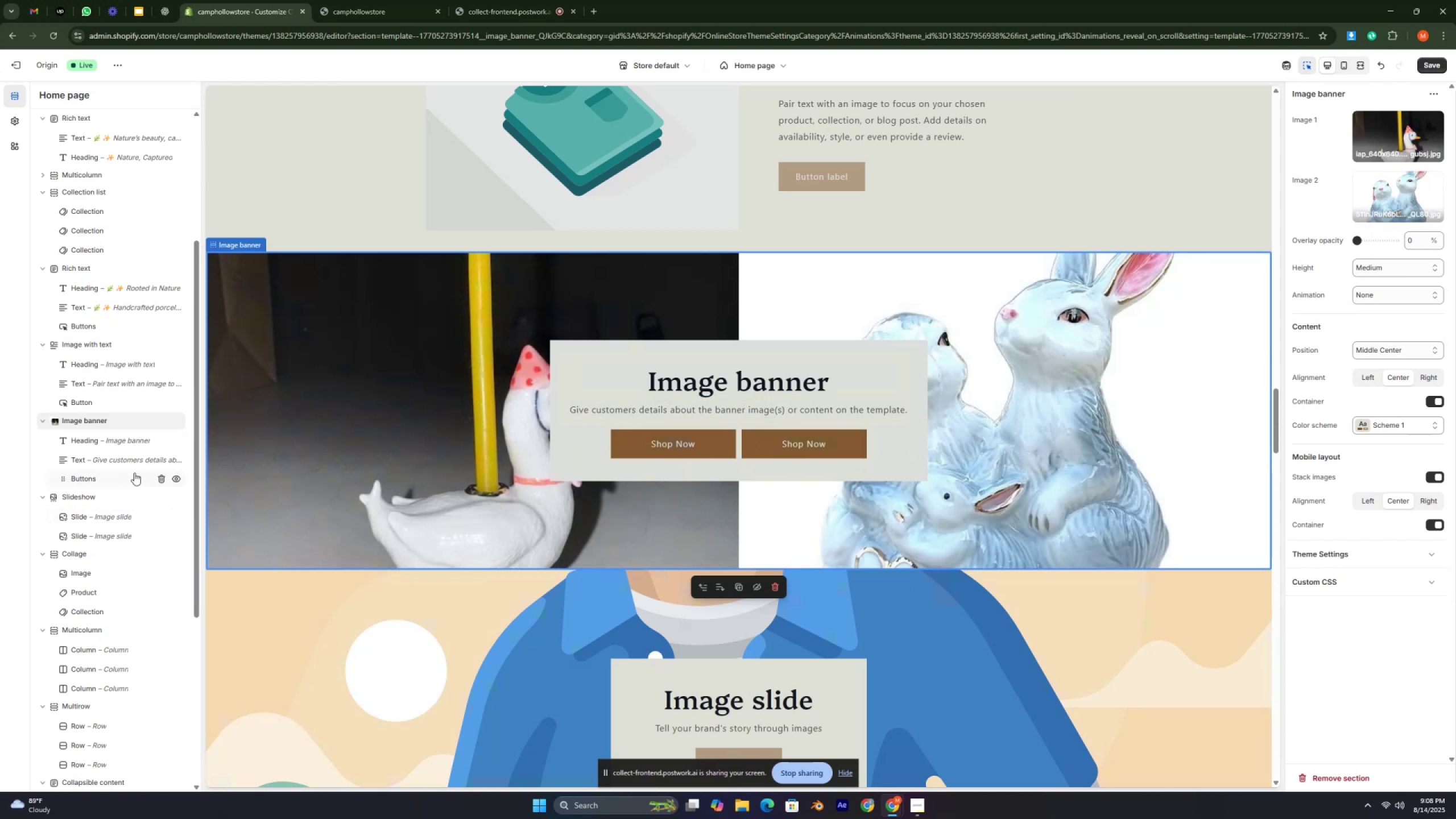 
left_click([63, 481])
 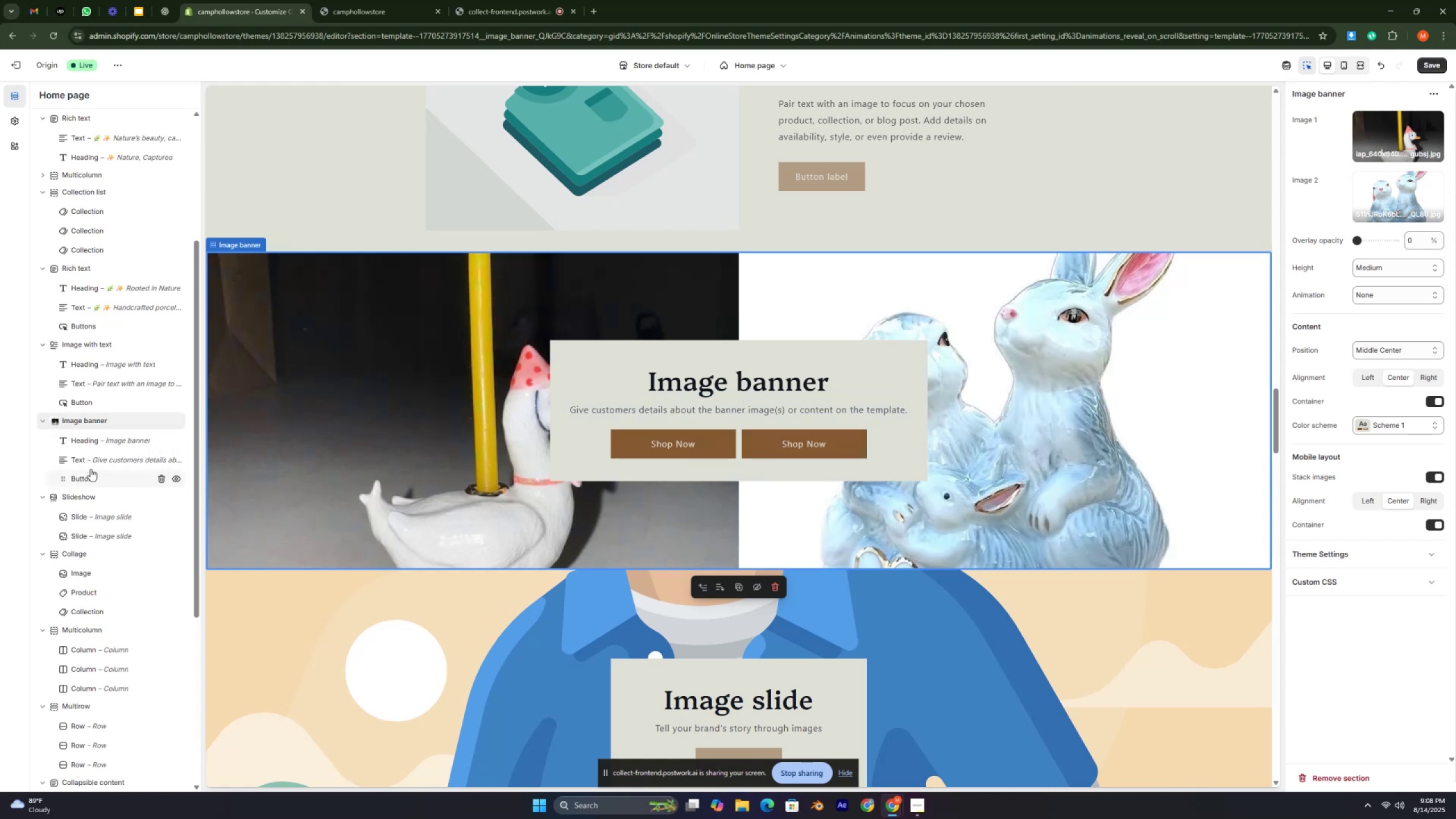 
left_click([94, 478])
 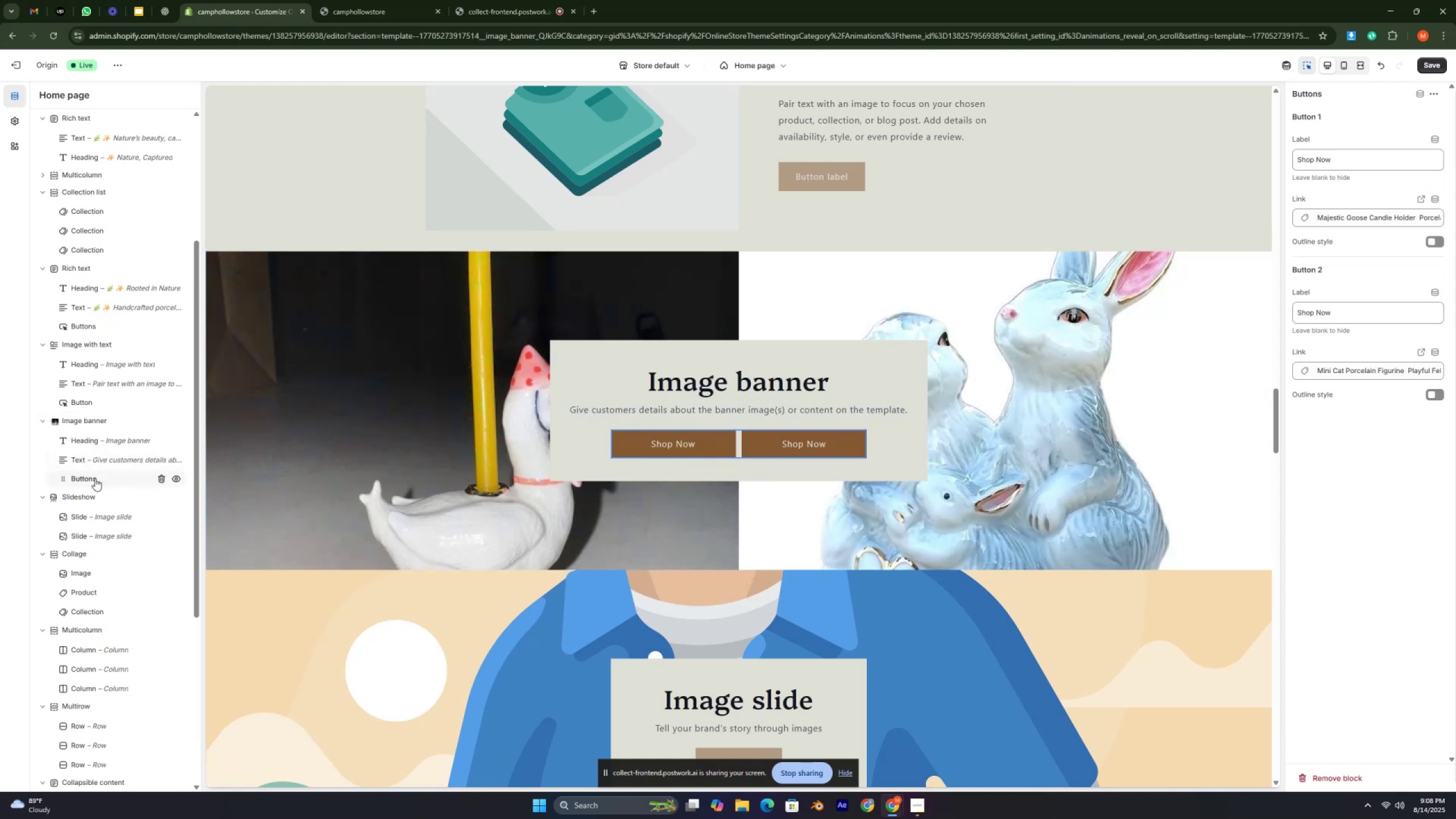 
key(Control+ControlLeft)
 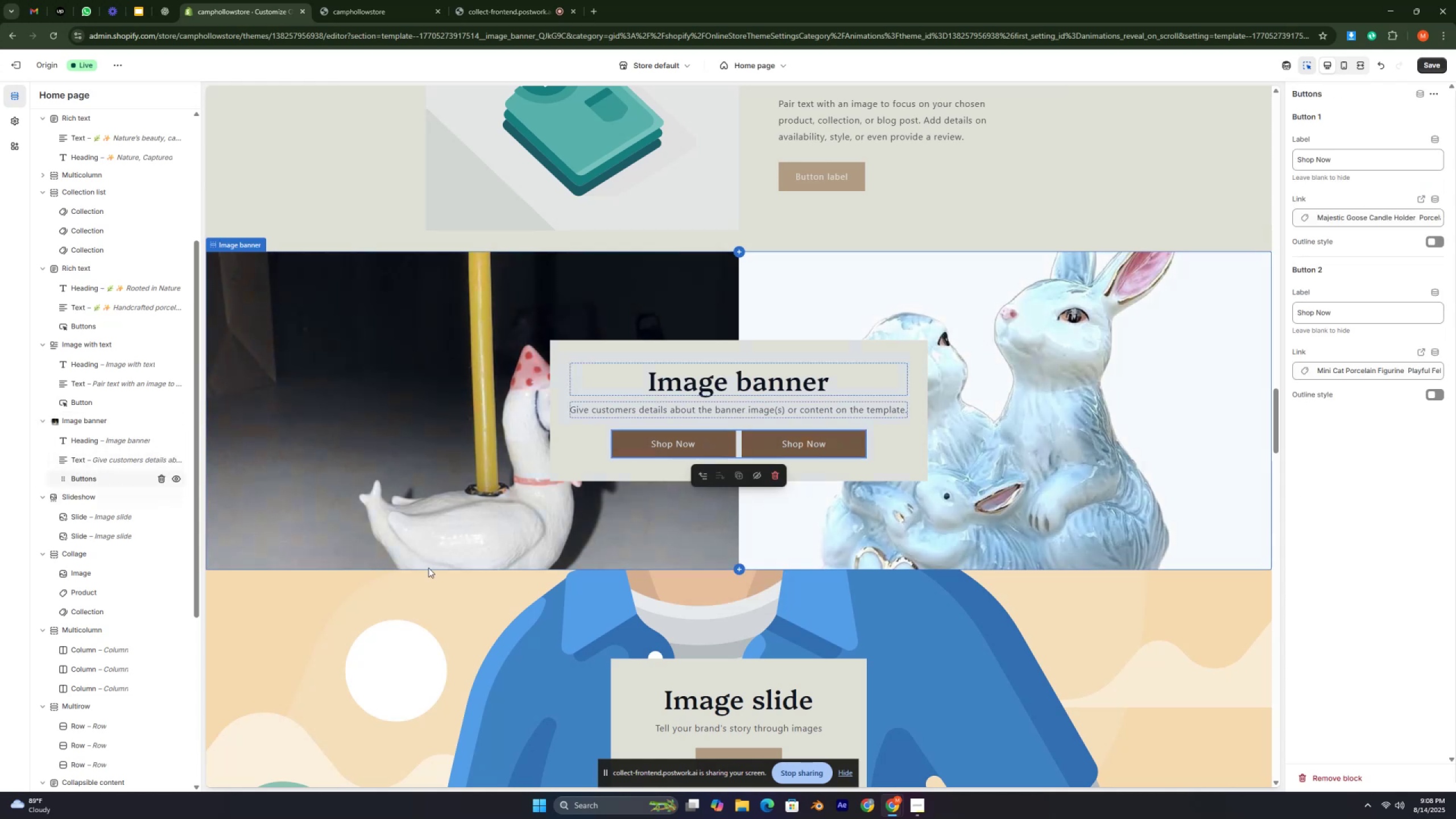 
key(Control+ControlLeft)
 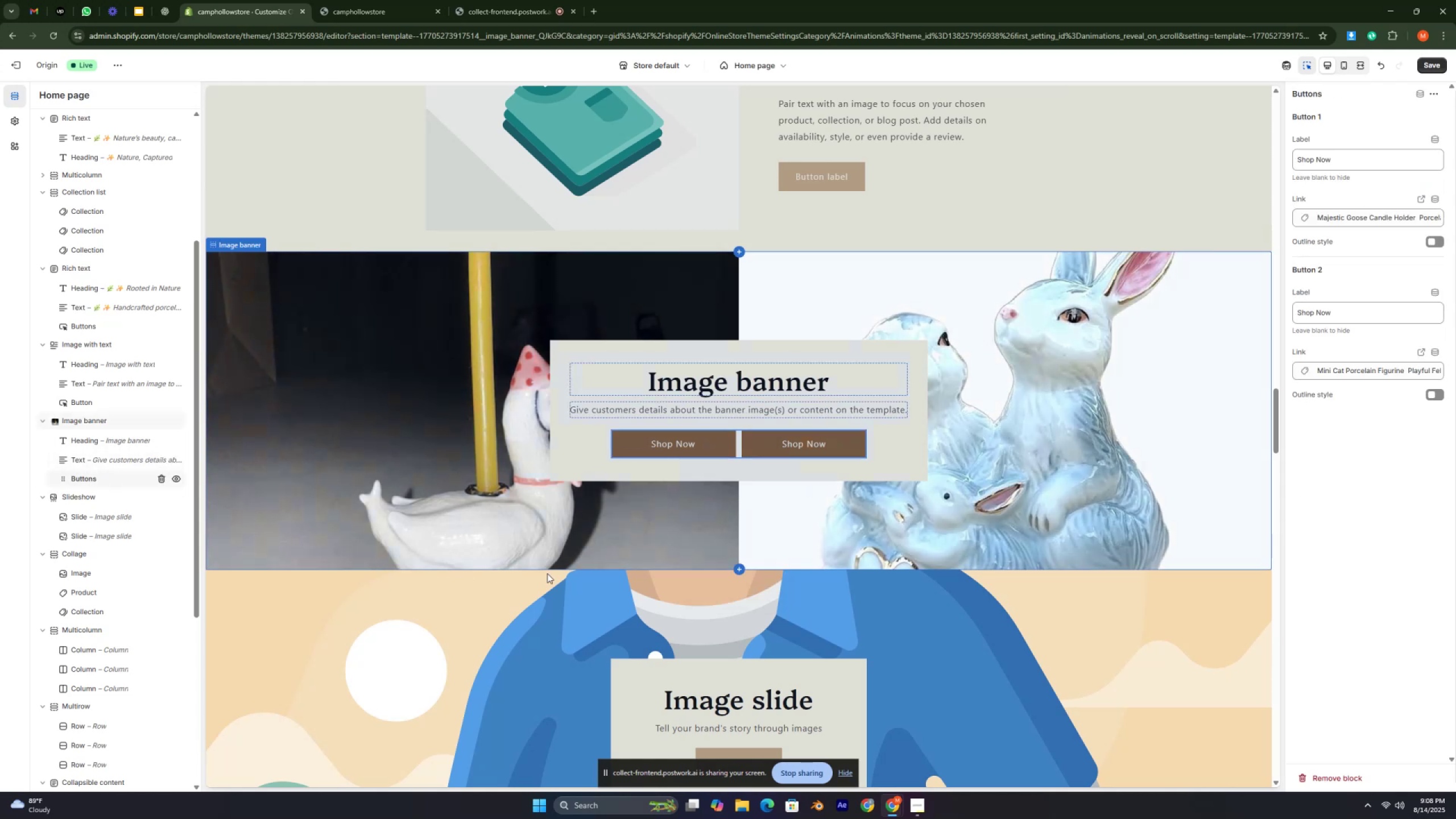 
key(Control+ControlLeft)
 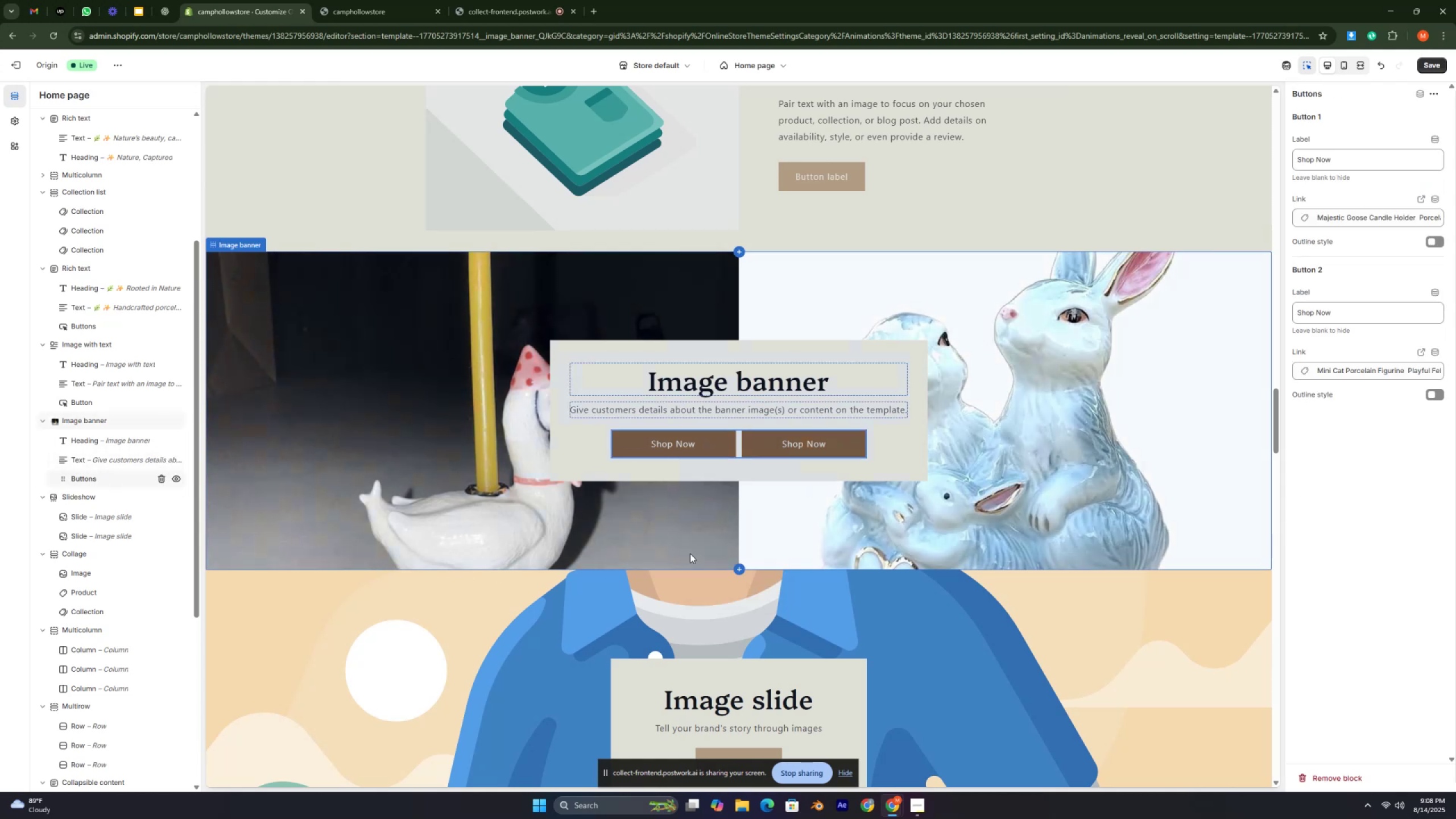 
key(Control+ControlLeft)
 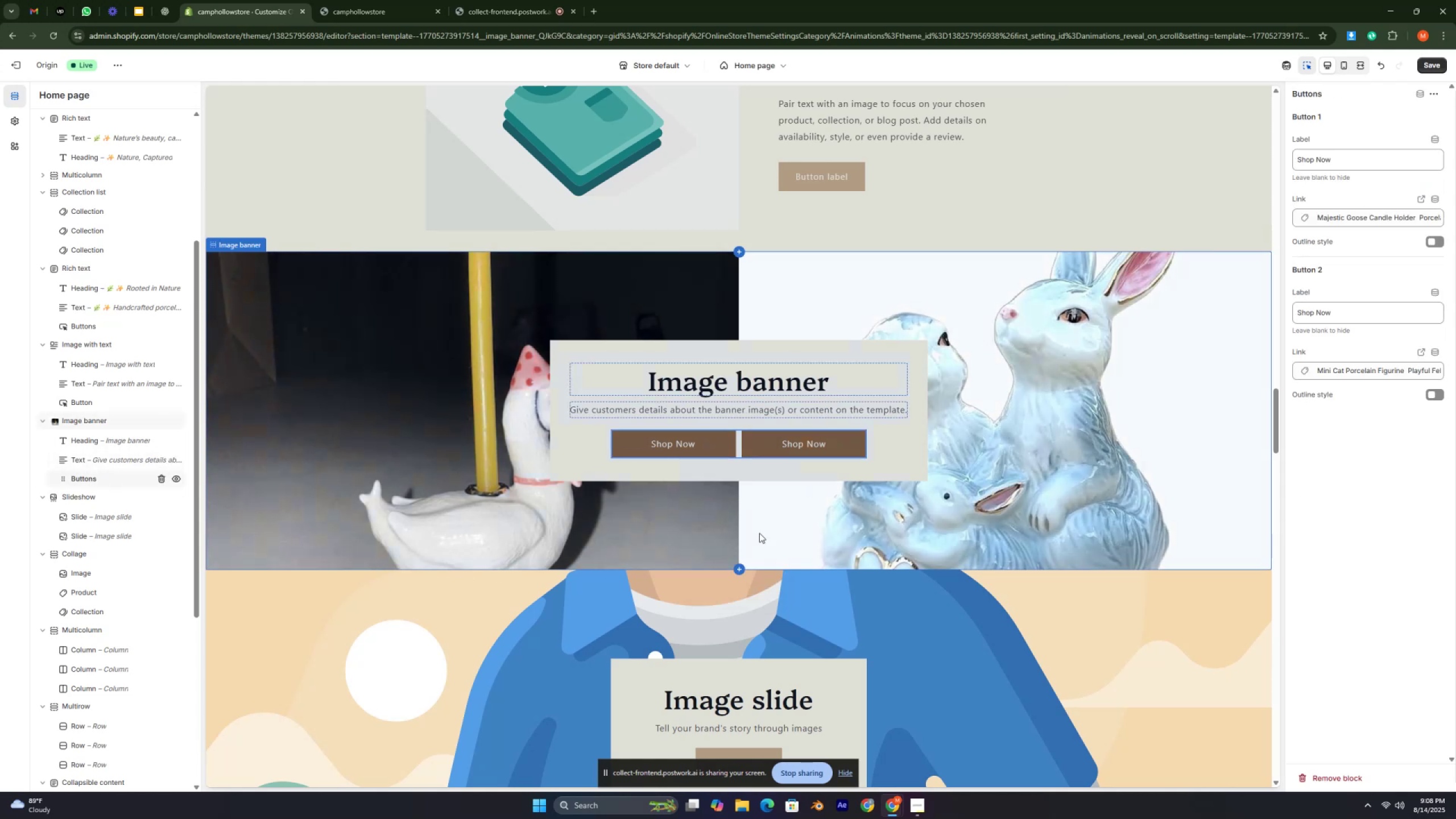 
key(Control+ControlLeft)
 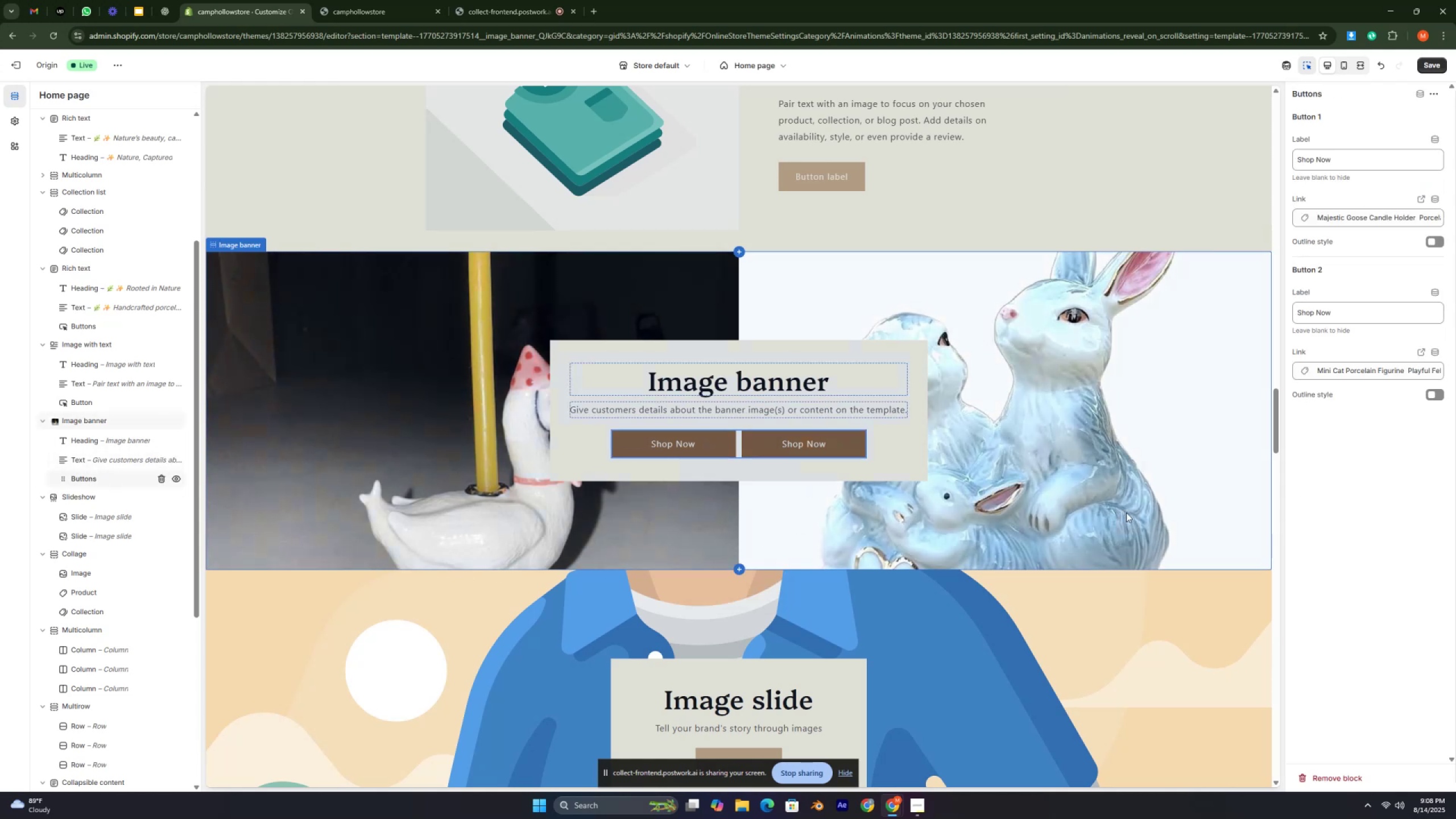 
key(Control+ControlLeft)
 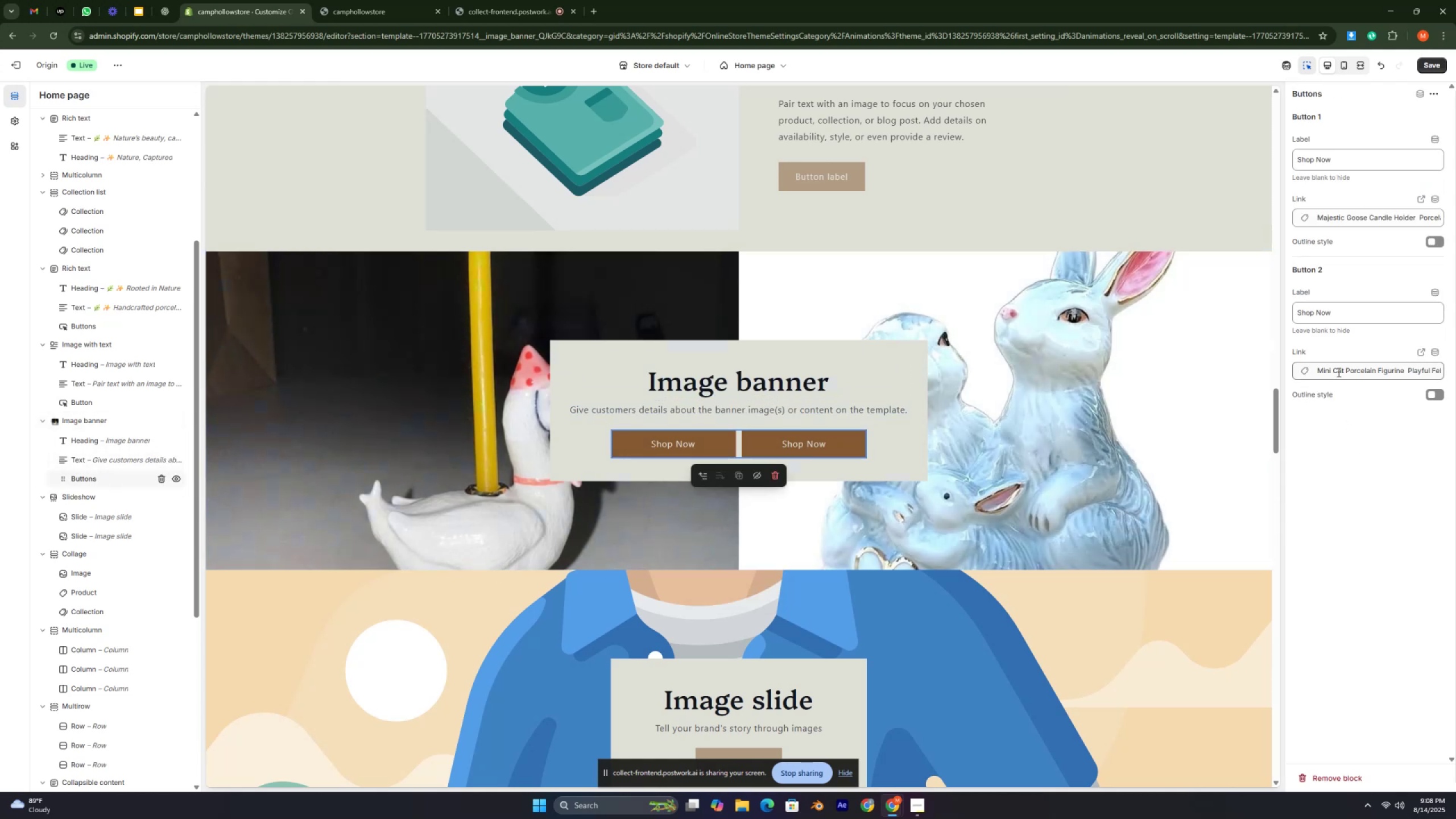 
left_click([1338, 372])
 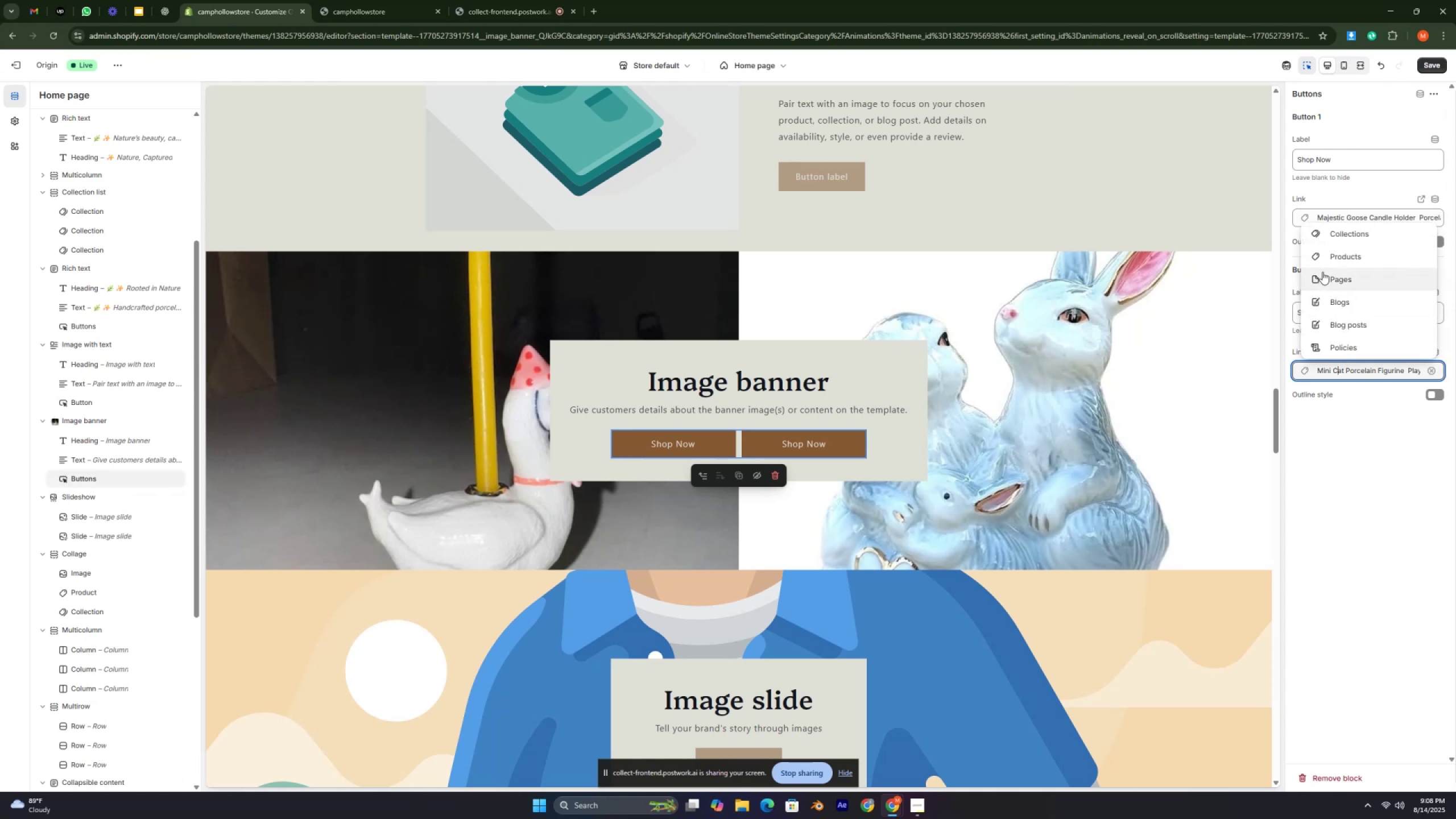 
left_click_drag(start_coordinate=[1325, 259], to_coordinate=[1325, 255])
 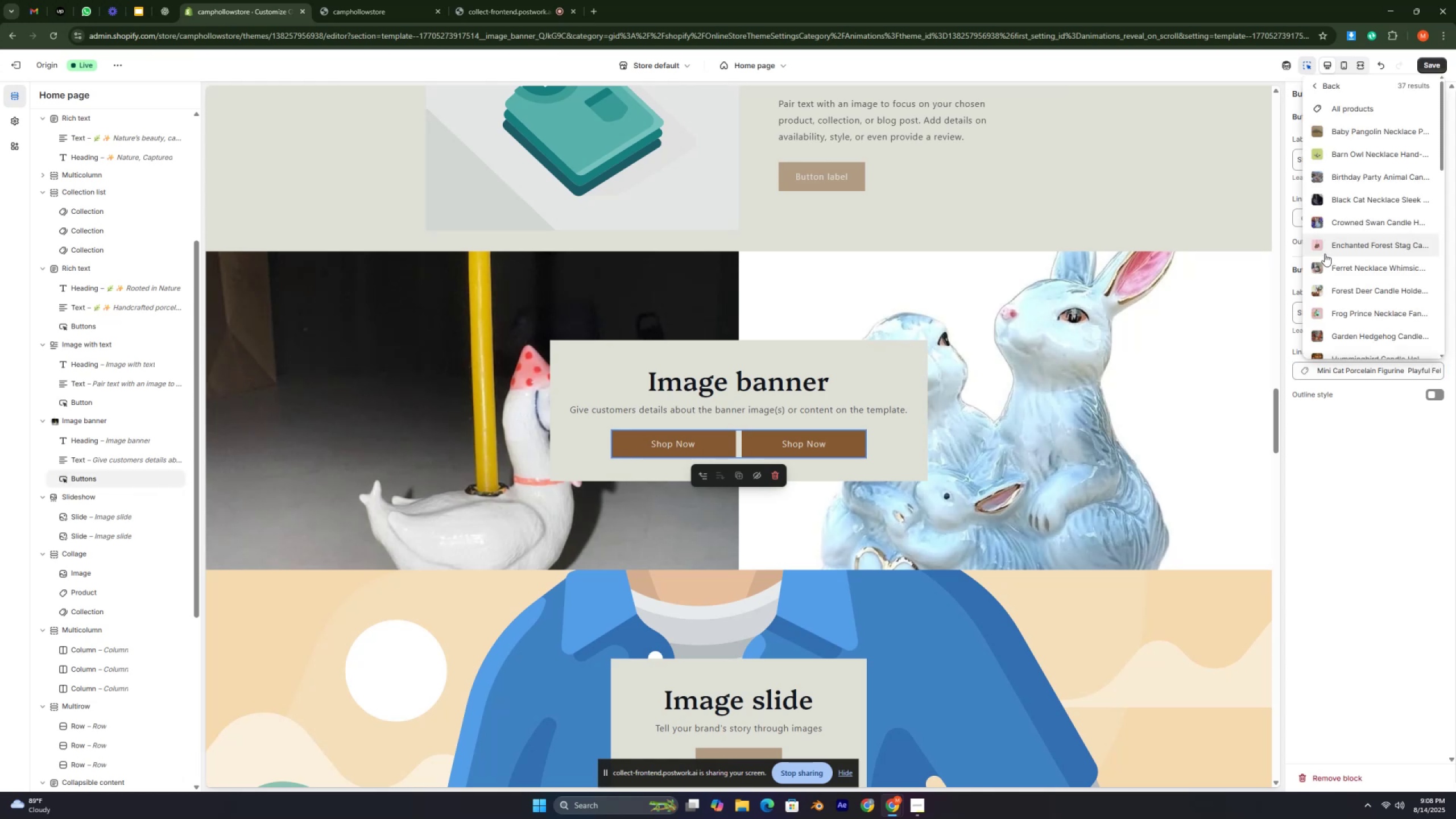 
wait(7.01)
 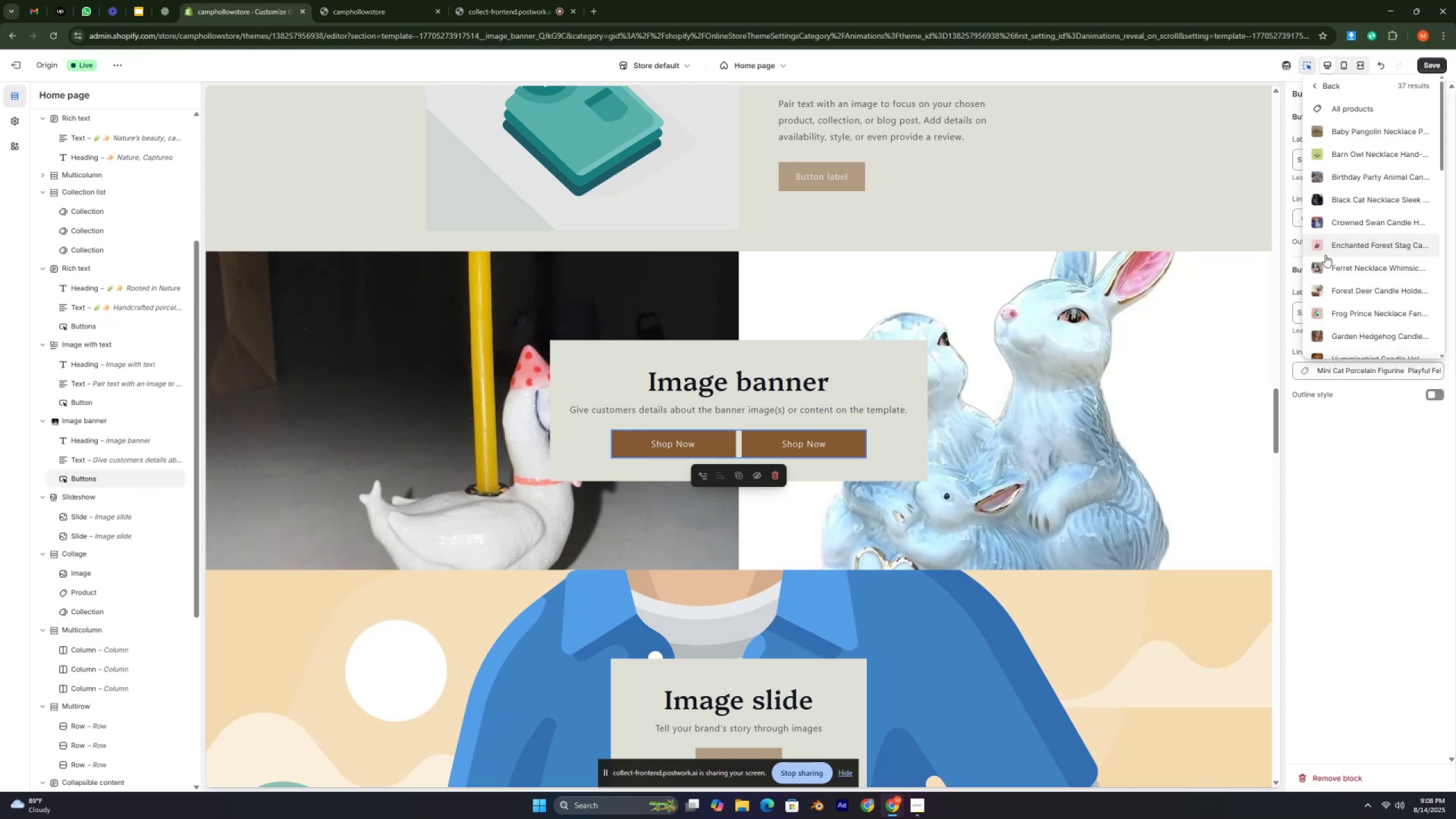 
key(Control+ControlLeft)
 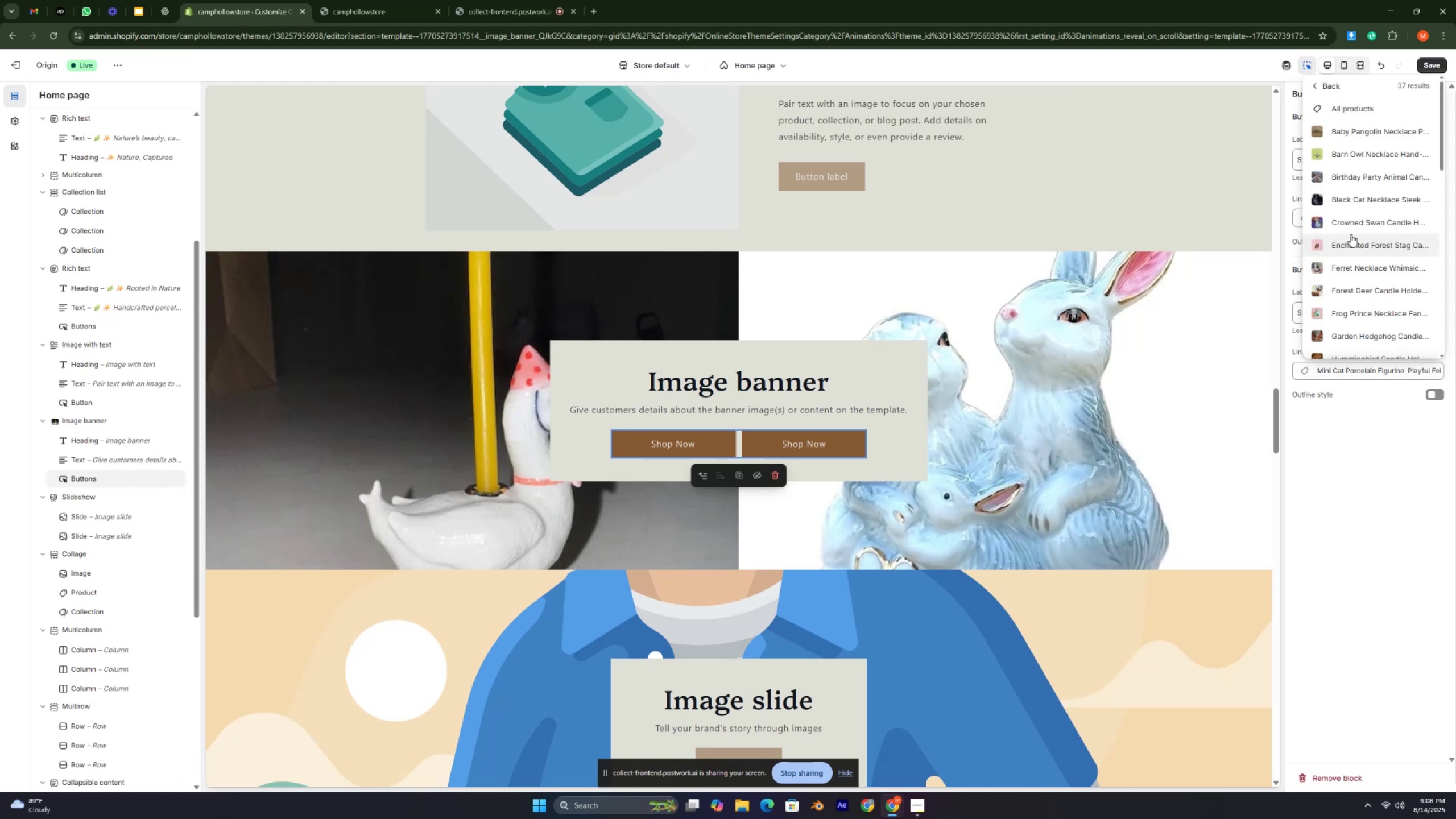 
scroll: coordinate [1351, 234], scroll_direction: down, amount: 2.0
 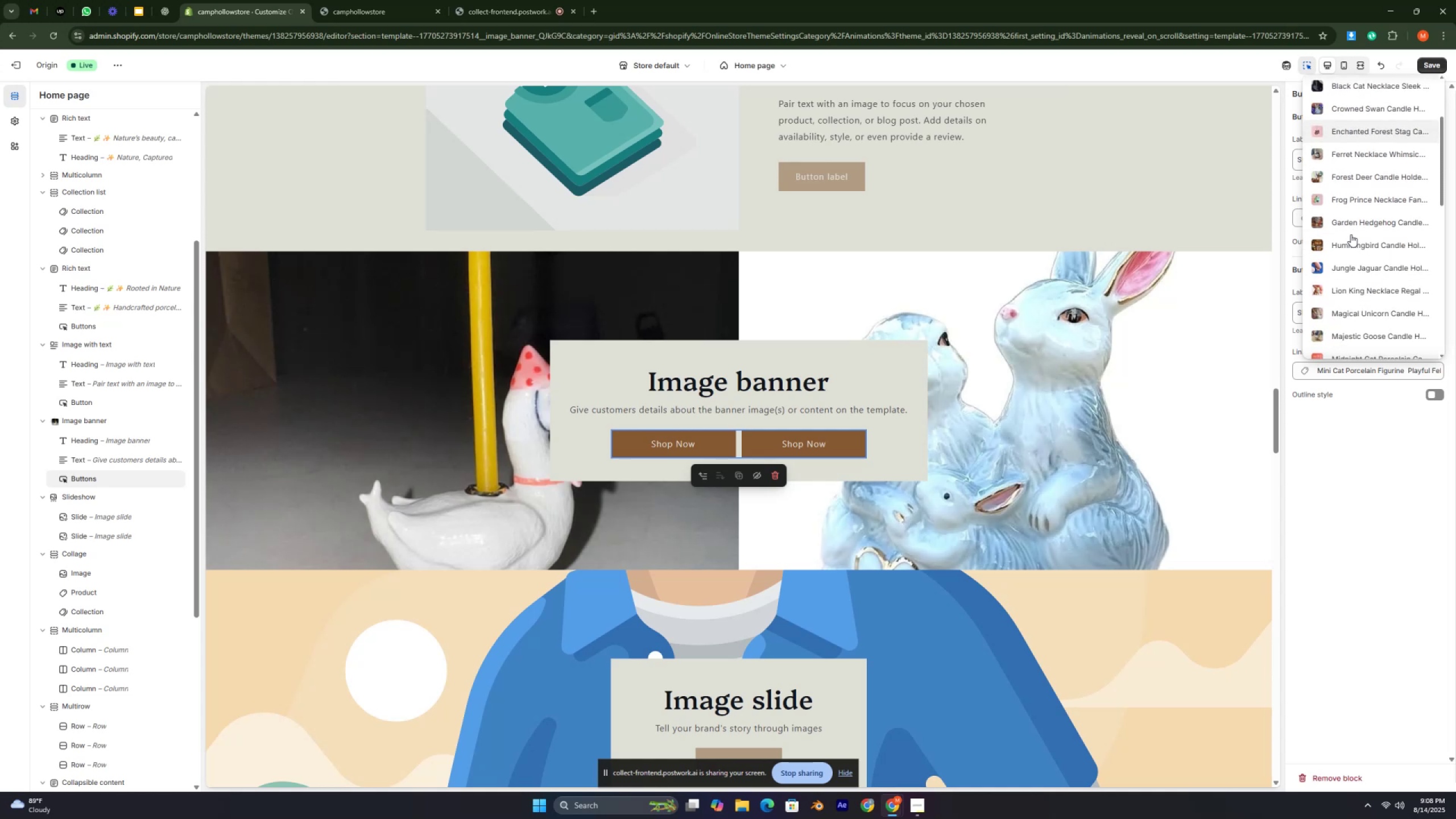 
key(Control+ControlLeft)
 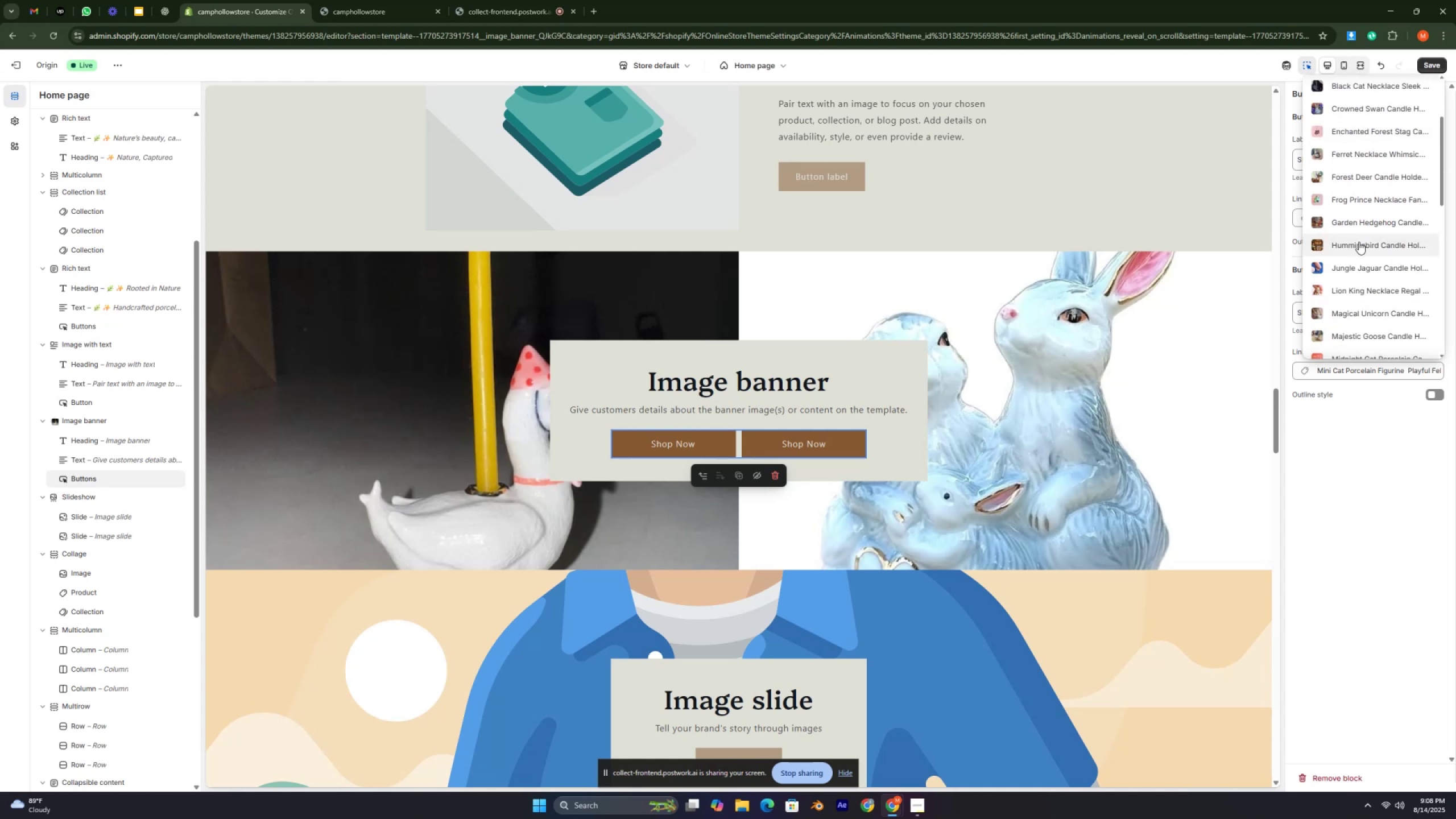 
key(Control+ControlLeft)
 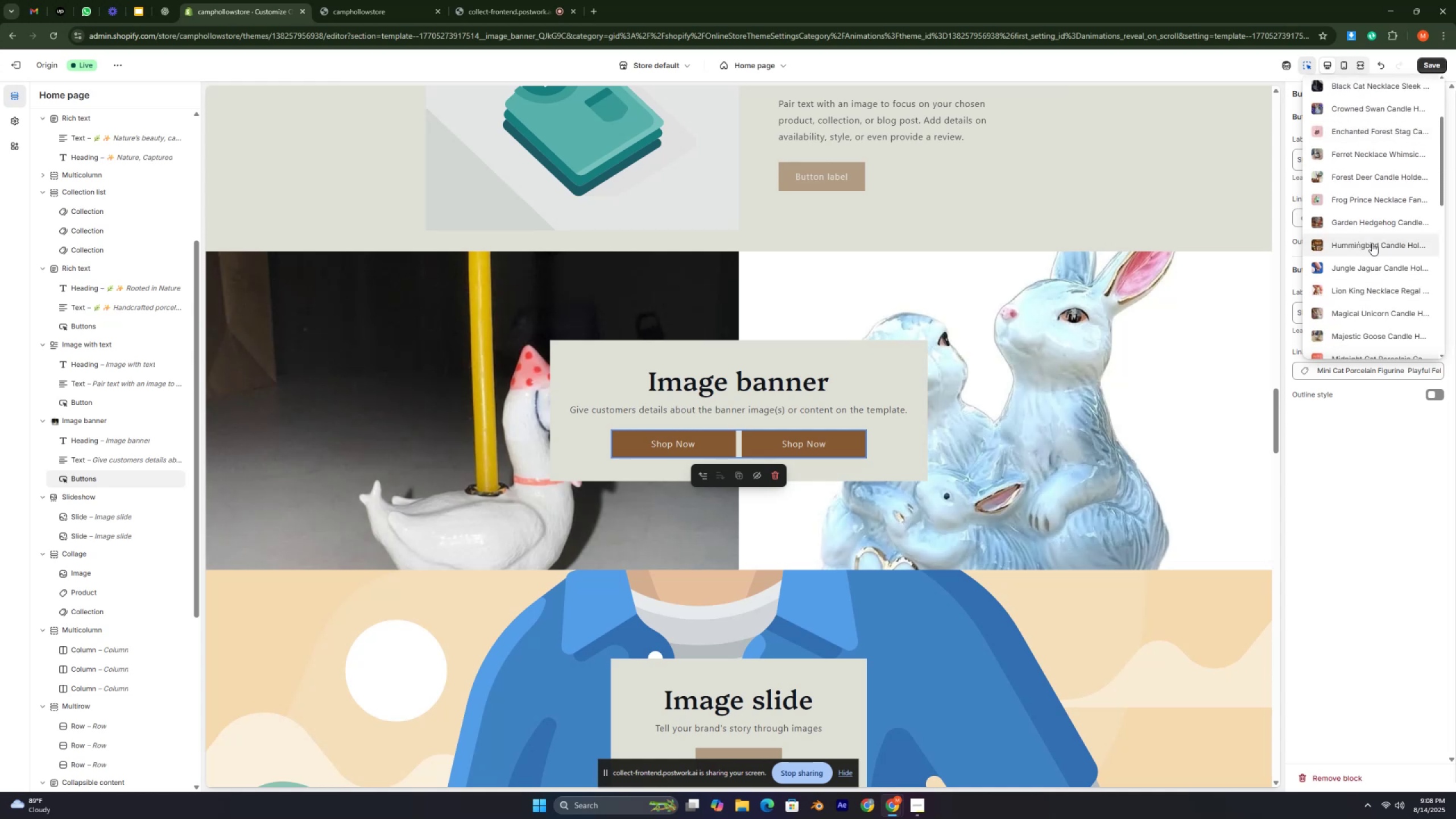 
scroll: coordinate [1372, 243], scroll_direction: down, amount: 1.0
 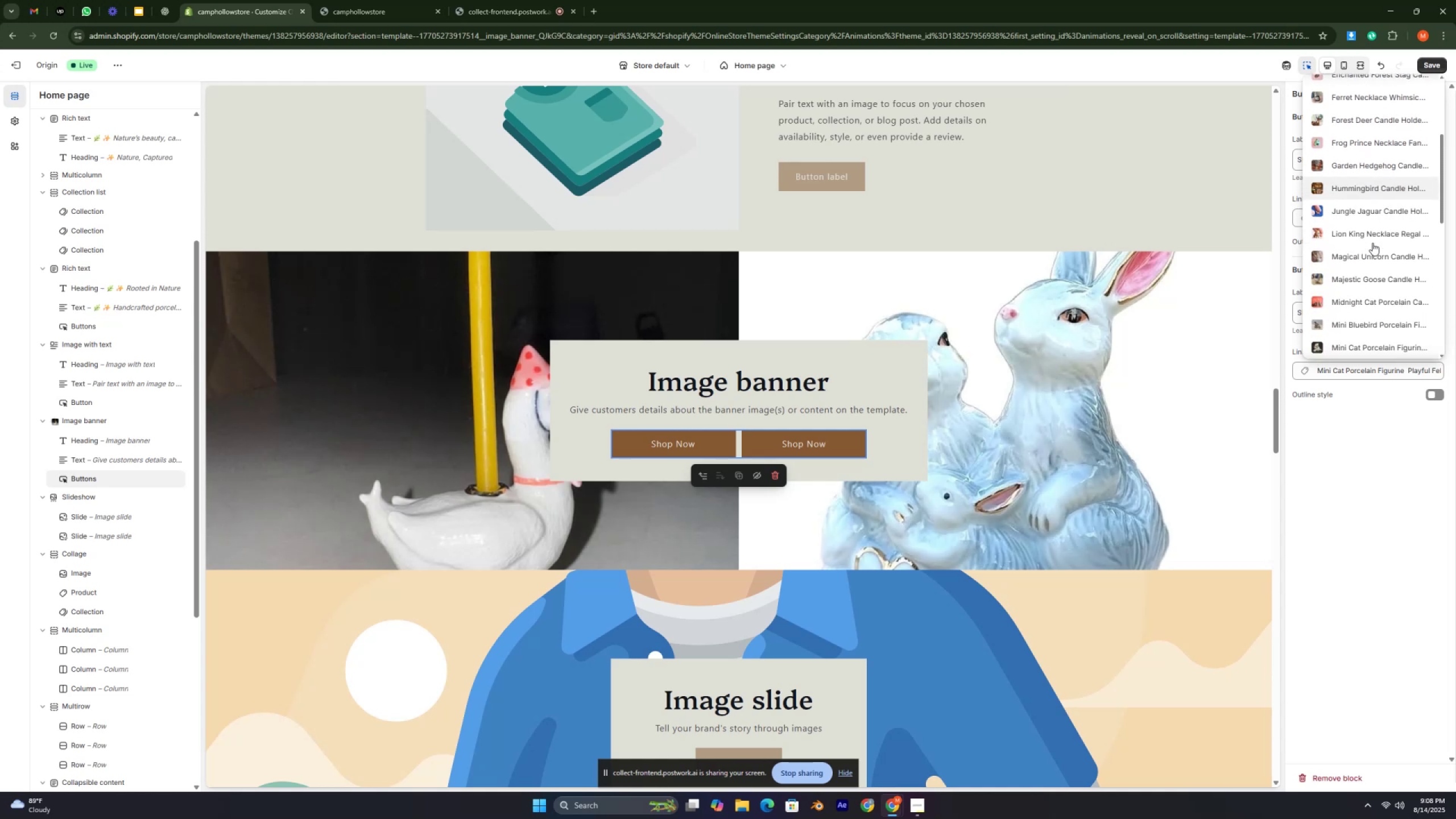 
key(Control+ControlLeft)
 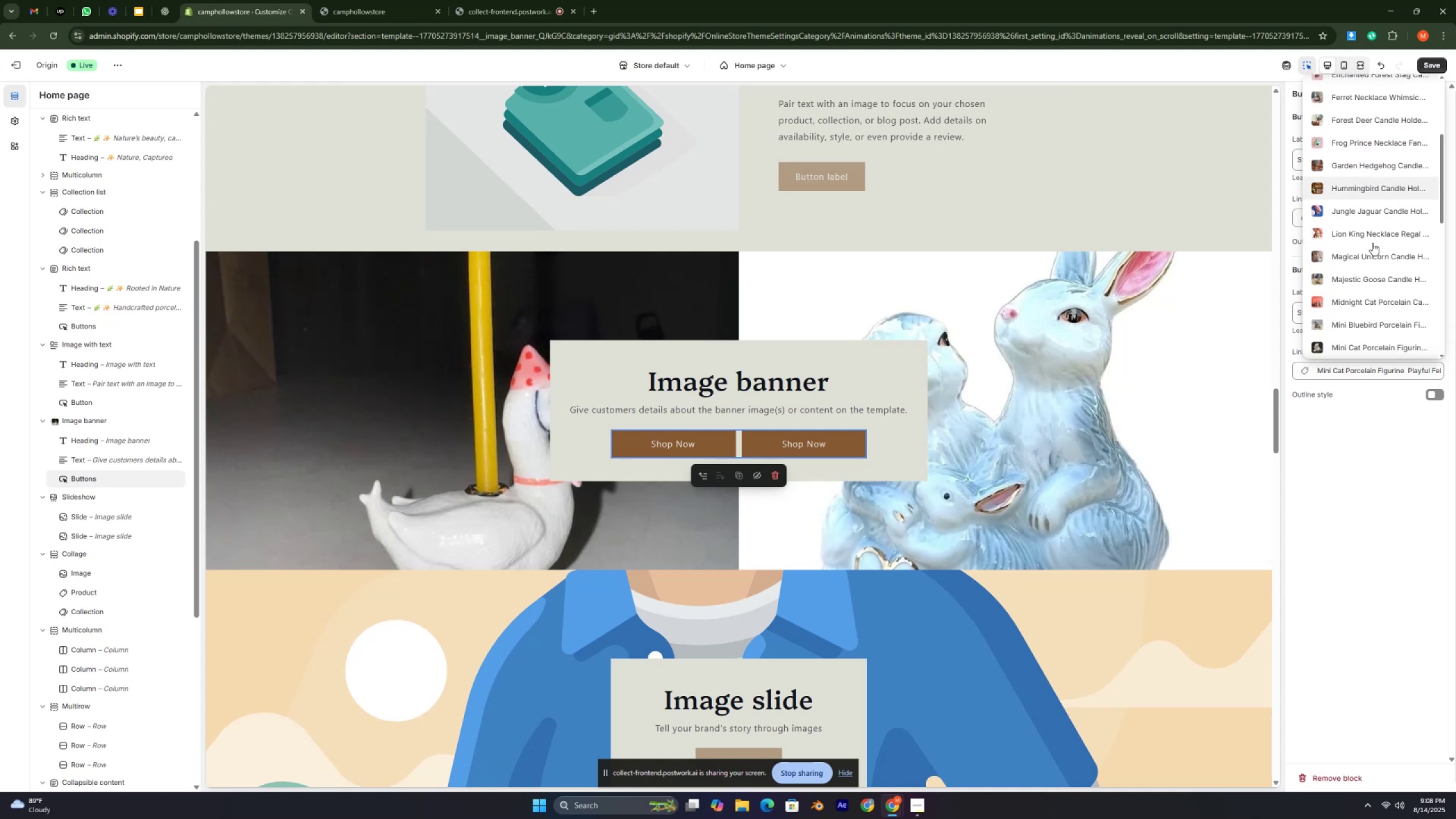 
key(Control+ControlLeft)
 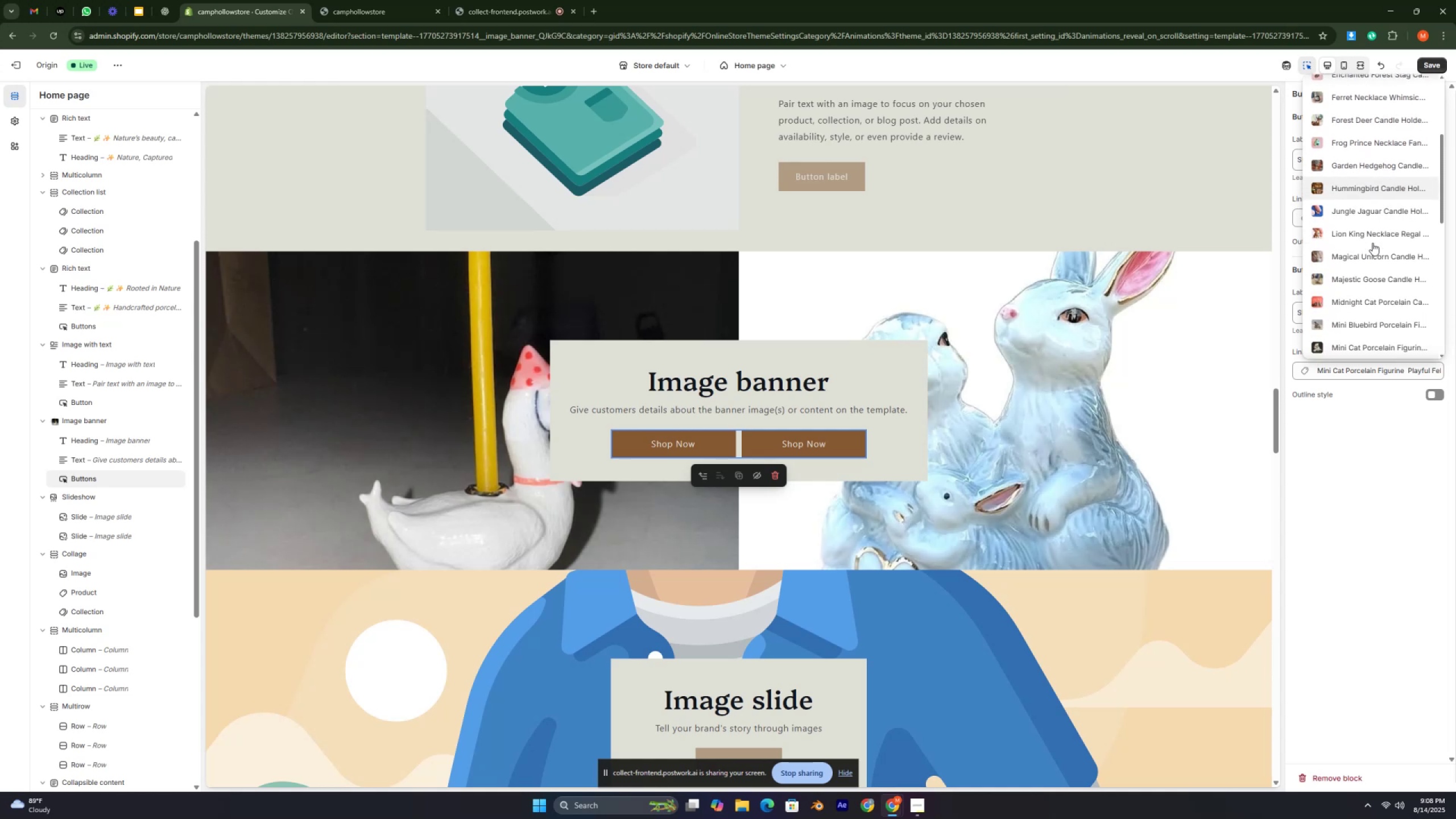 
scroll: coordinate [1372, 243], scroll_direction: down, amount: 1.0
 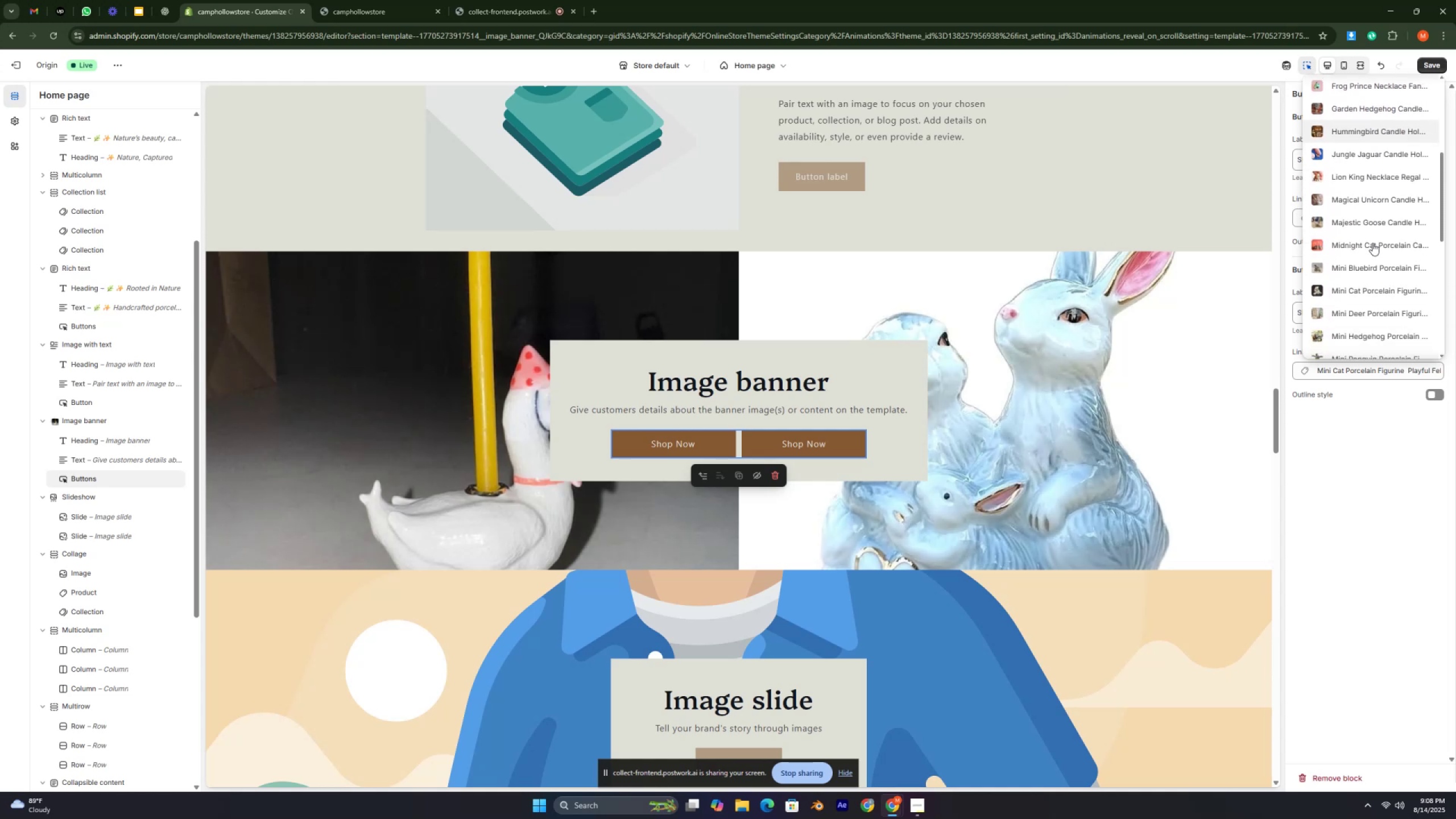 
key(Control+ControlLeft)
 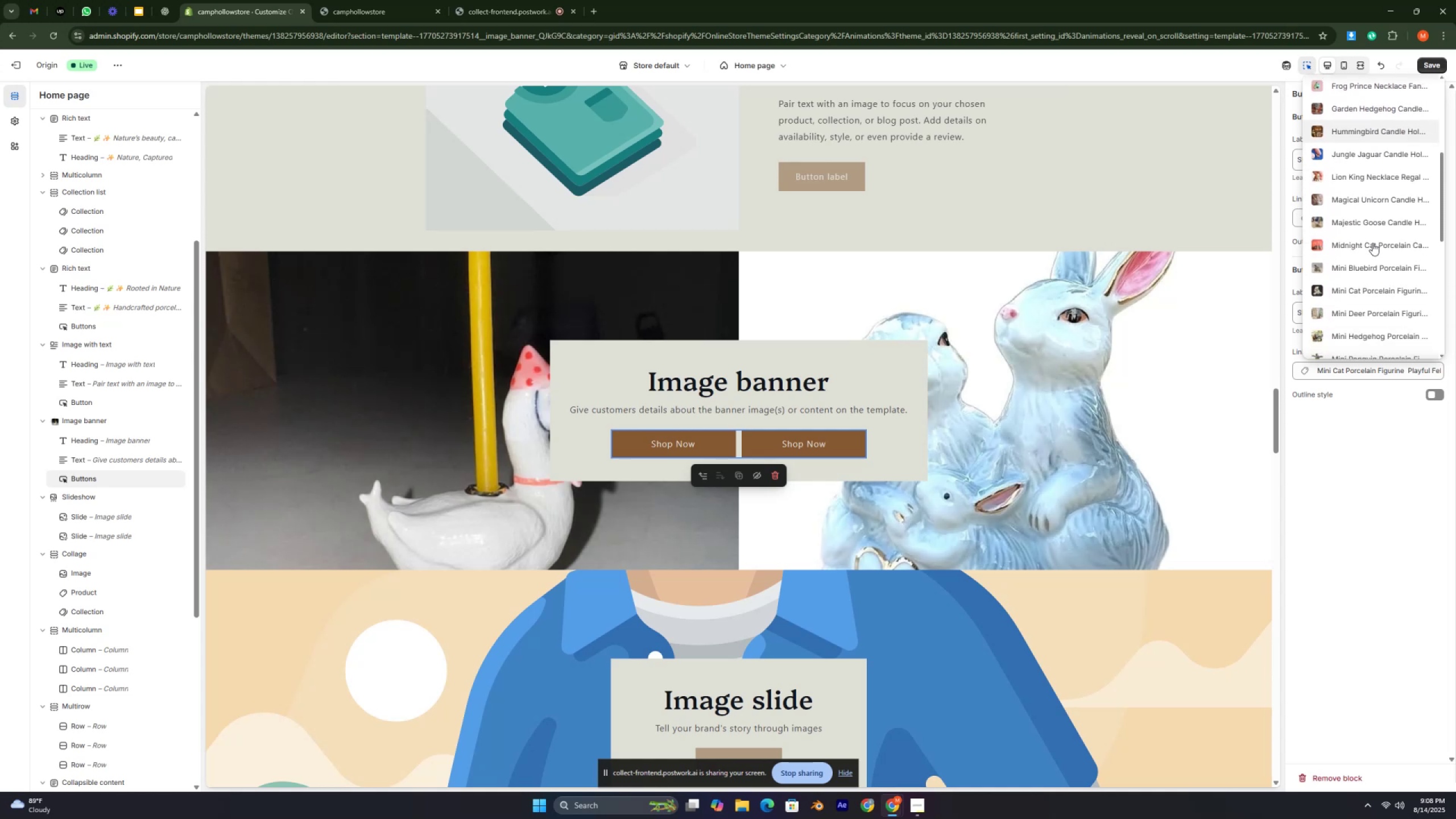 
key(Control+ControlLeft)
 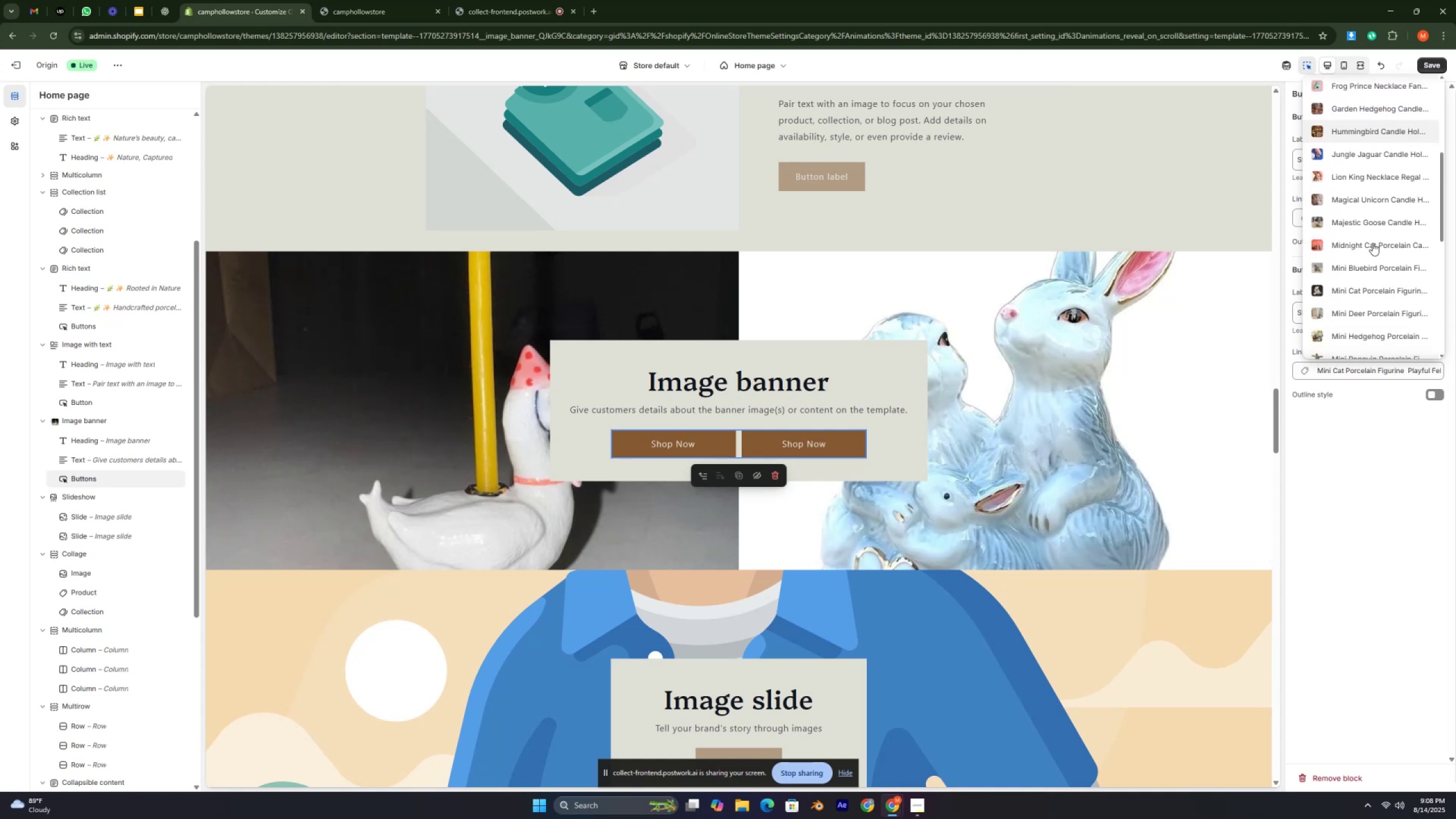 
key(Control+ControlLeft)
 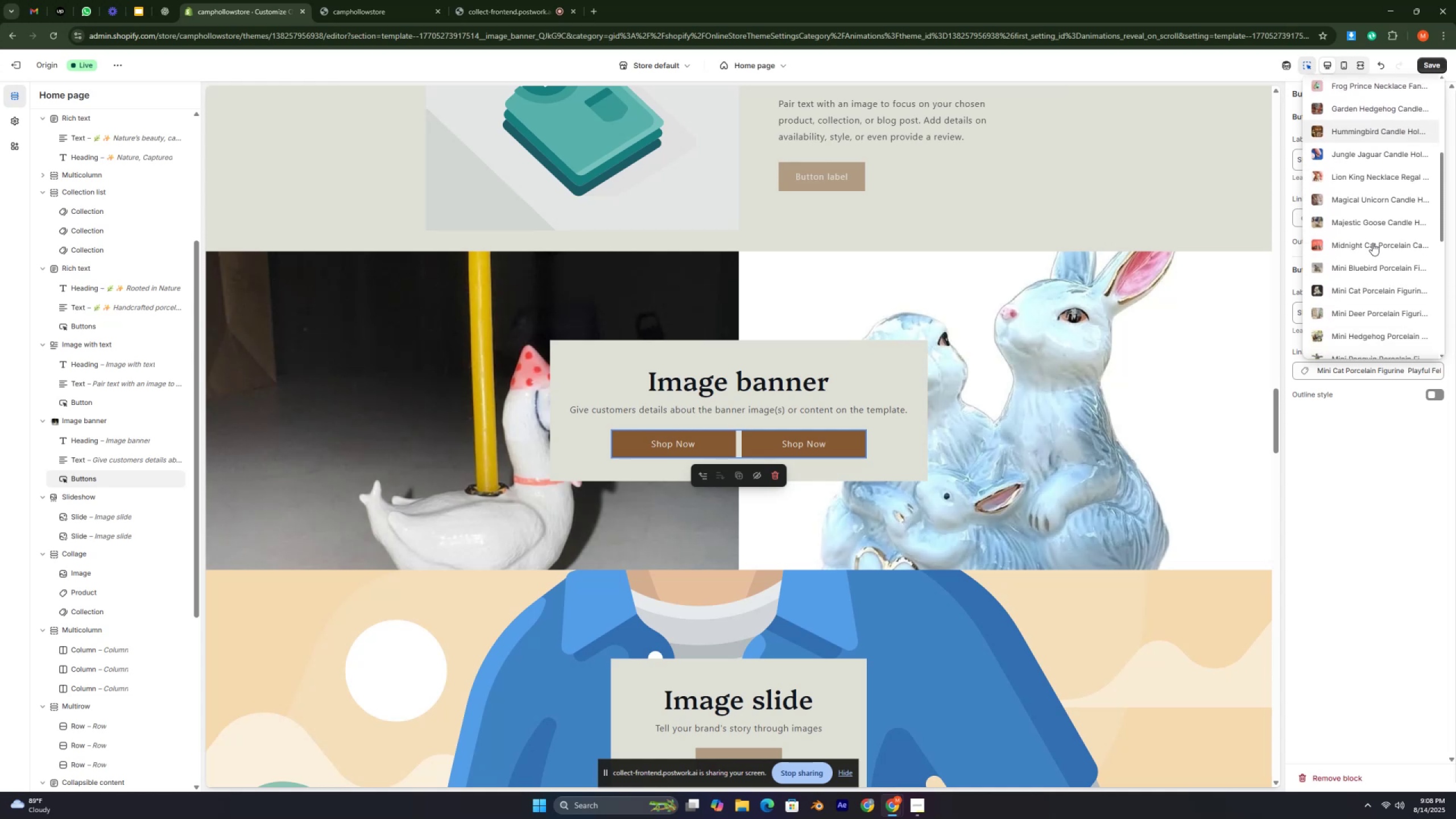 
key(Control+ControlLeft)
 